 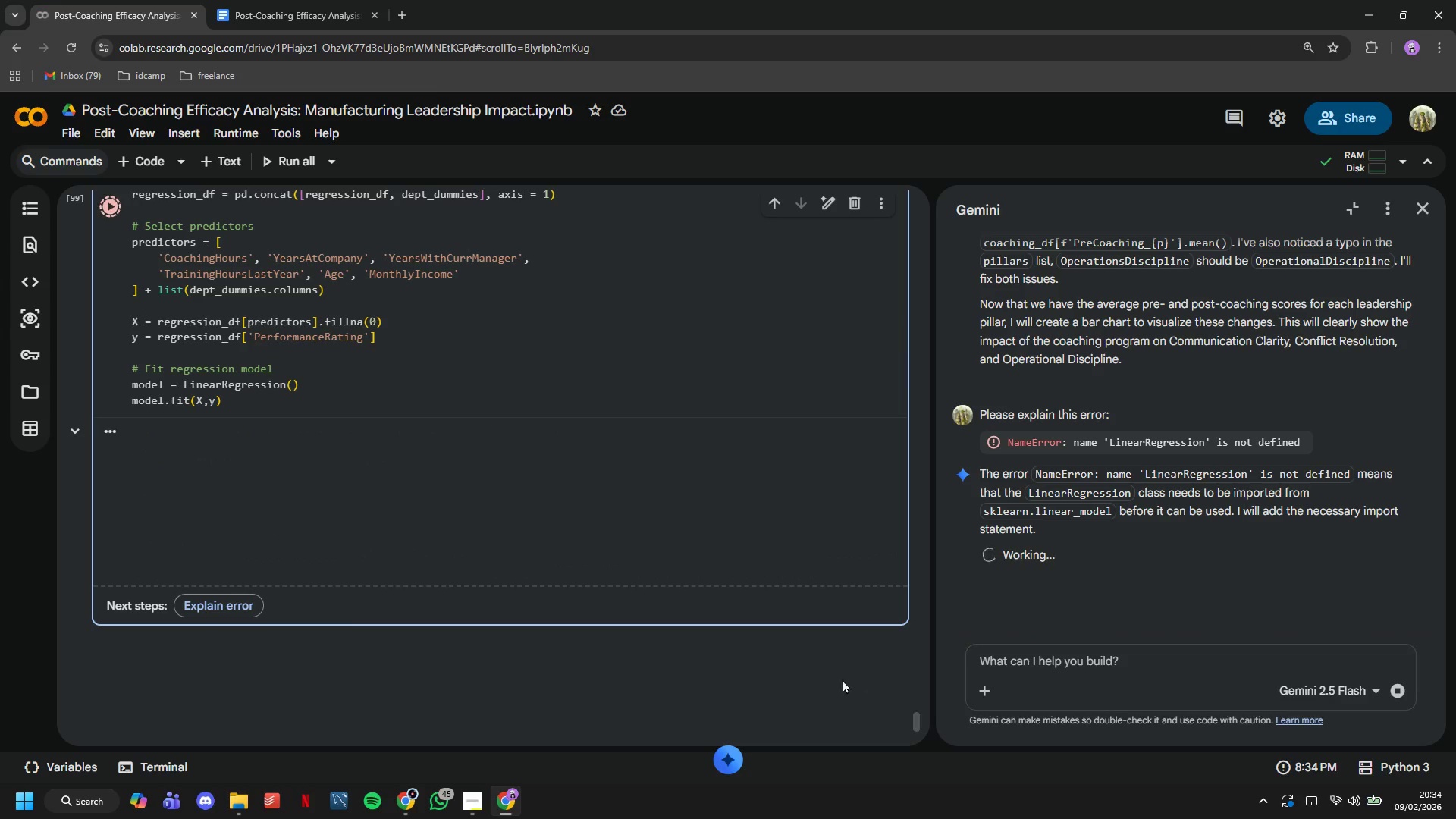 
mouse_move([1401, 234])
 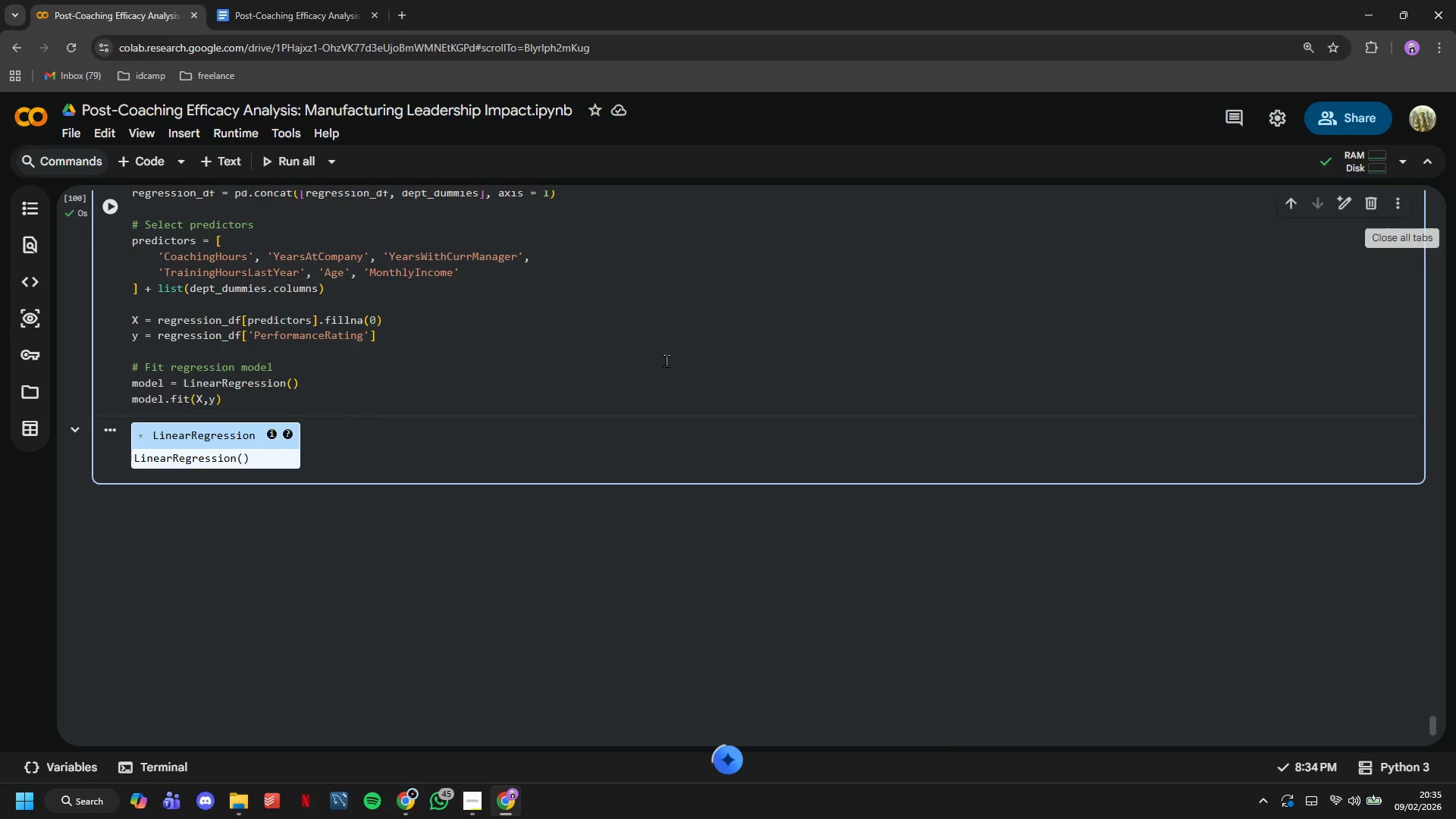 
scroll: coordinate [648, 361], scroll_direction: up, amount: 2.0
 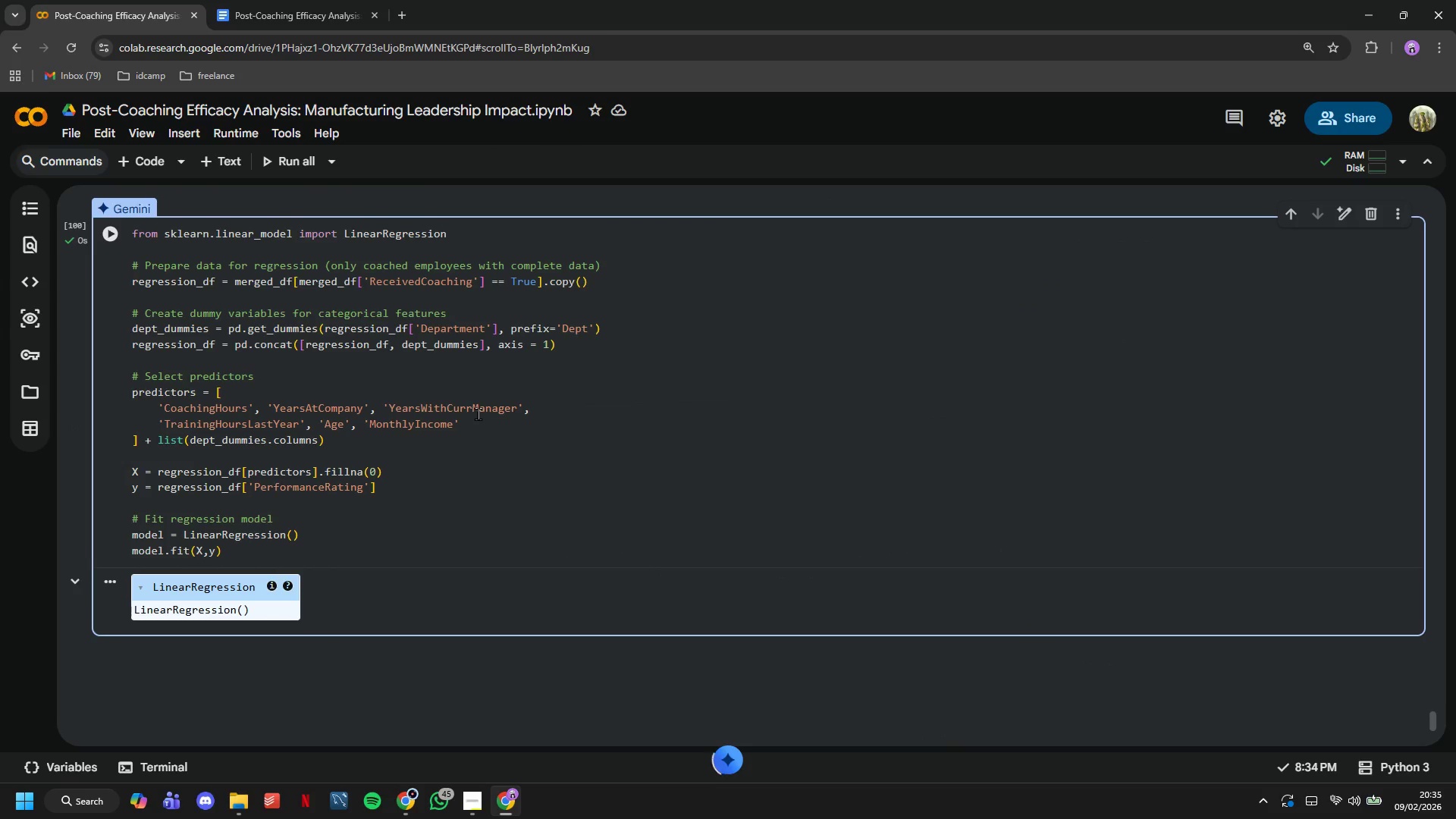 
left_click([478, 413])
 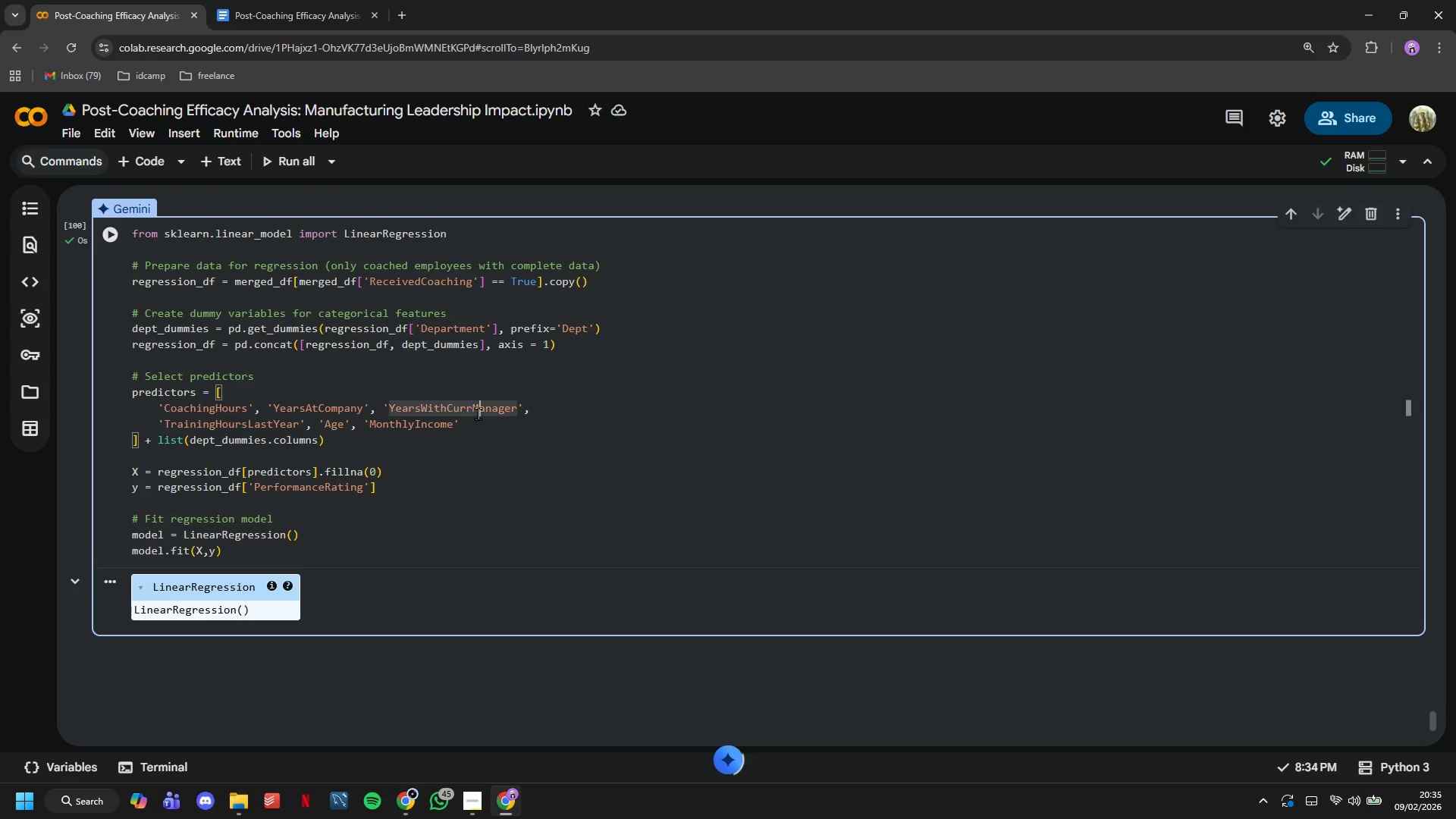 
scroll: coordinate [478, 413], scroll_direction: down, amount: 1.0
 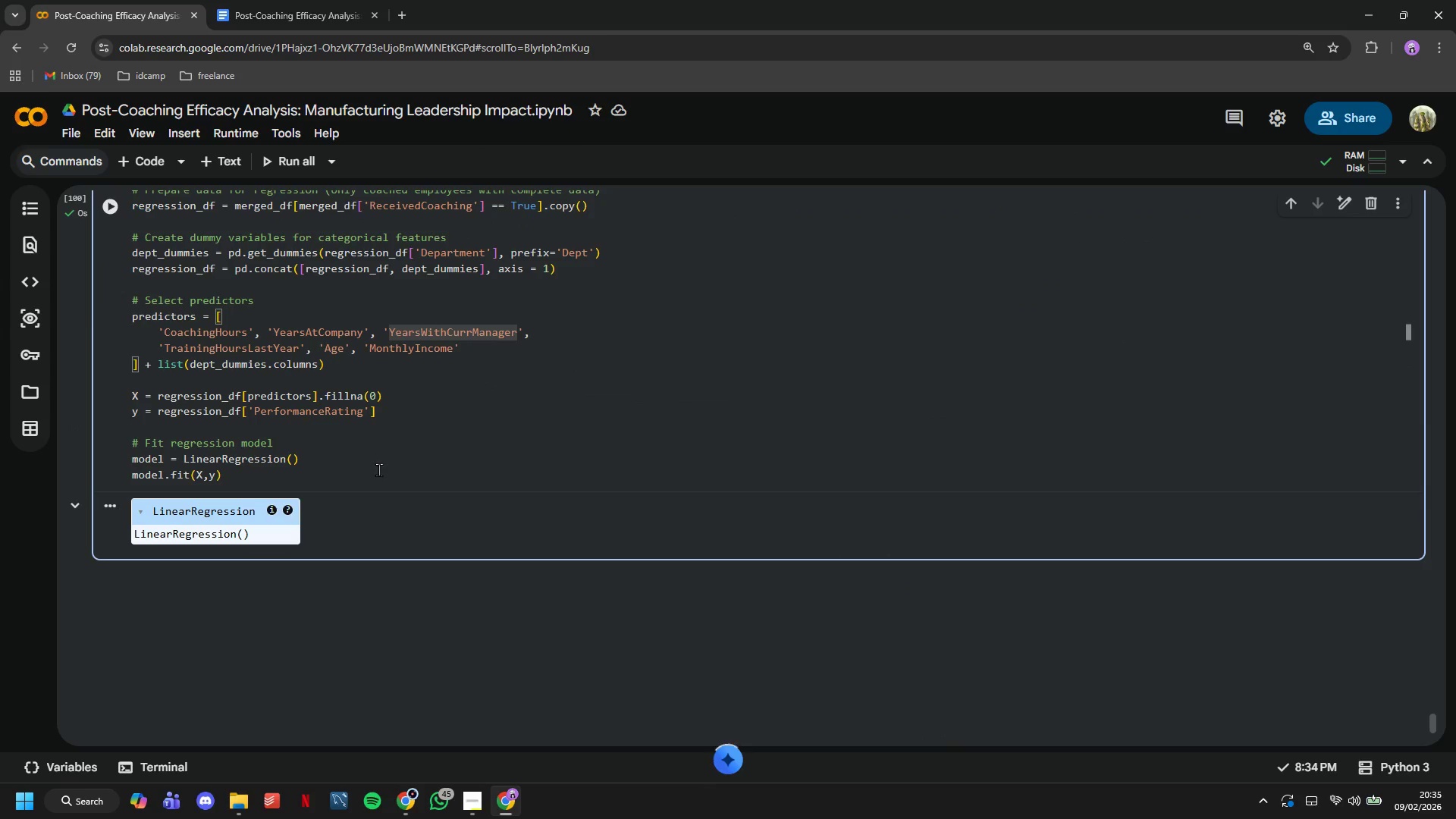 
left_click([378, 471])
 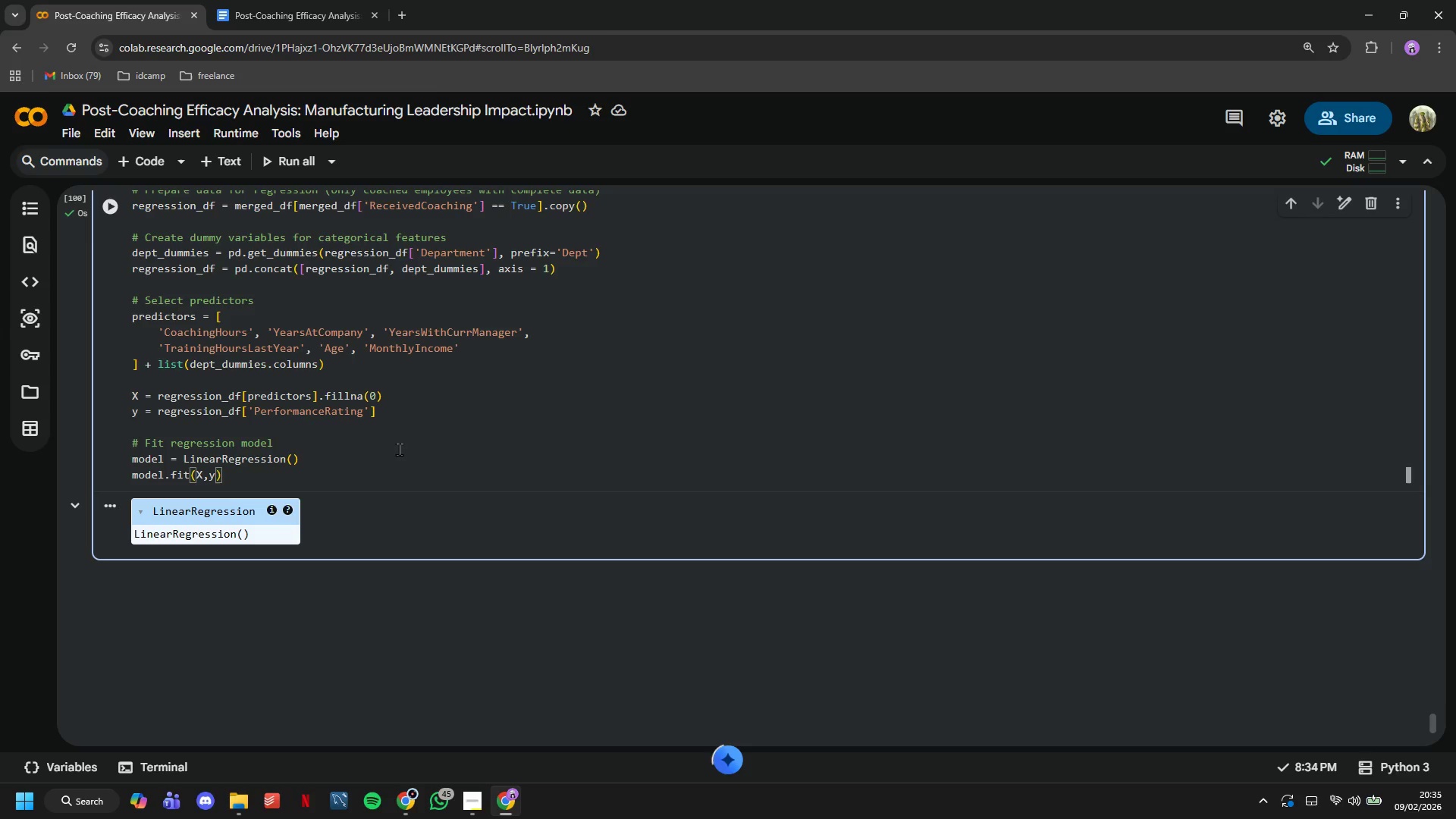 
wait(8.72)
 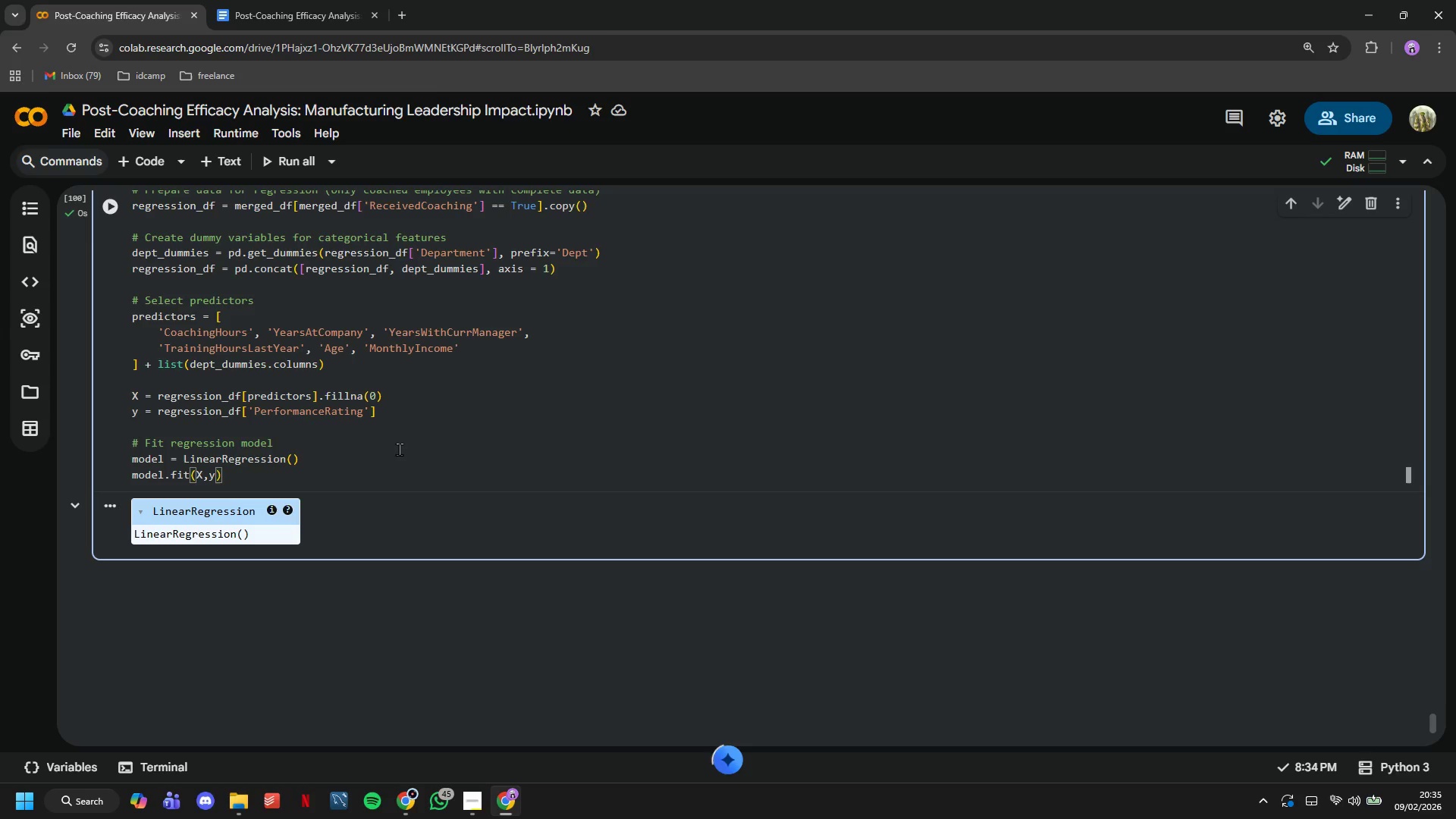 
key(Enter)
 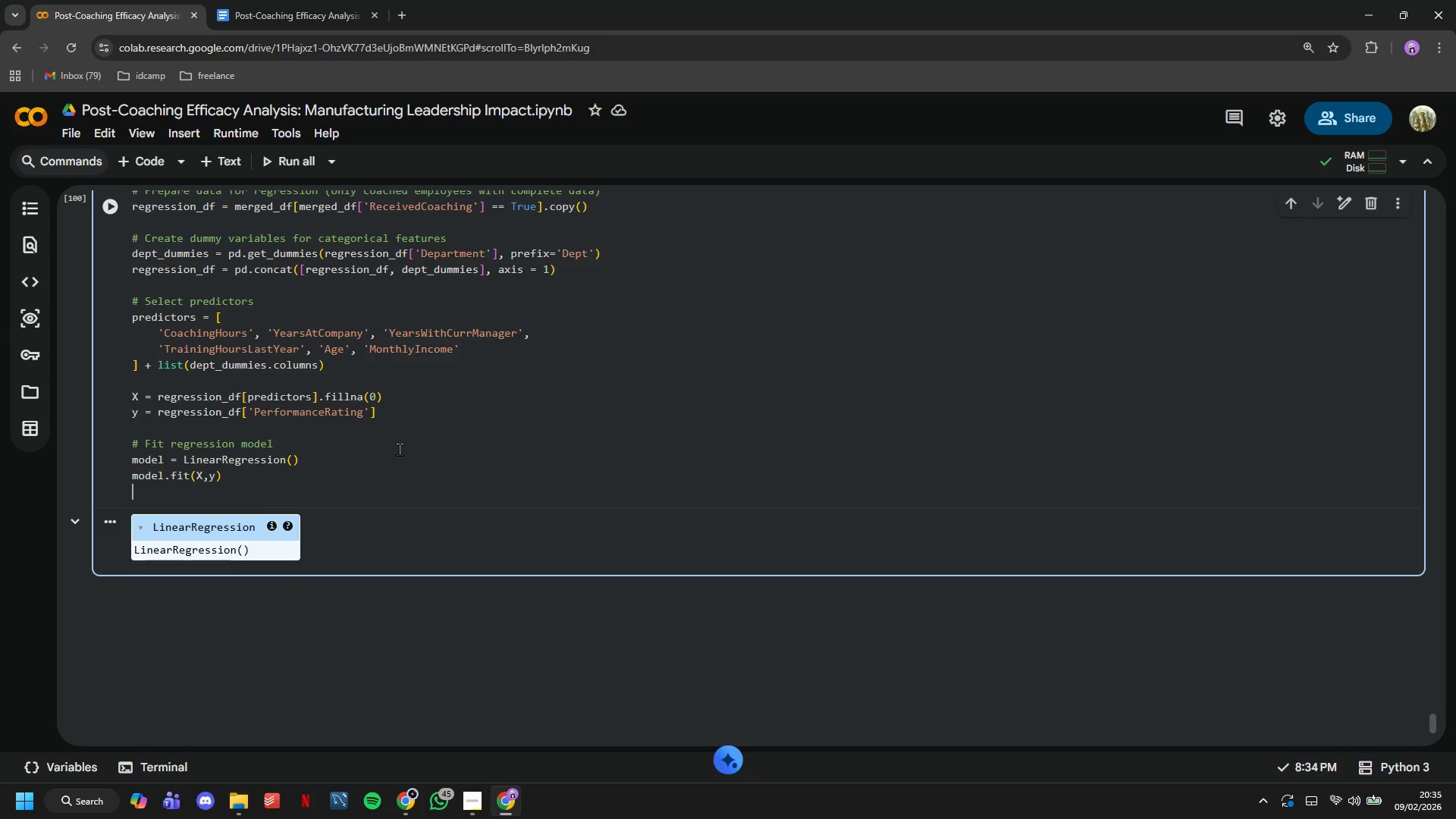 
key(Enter)
 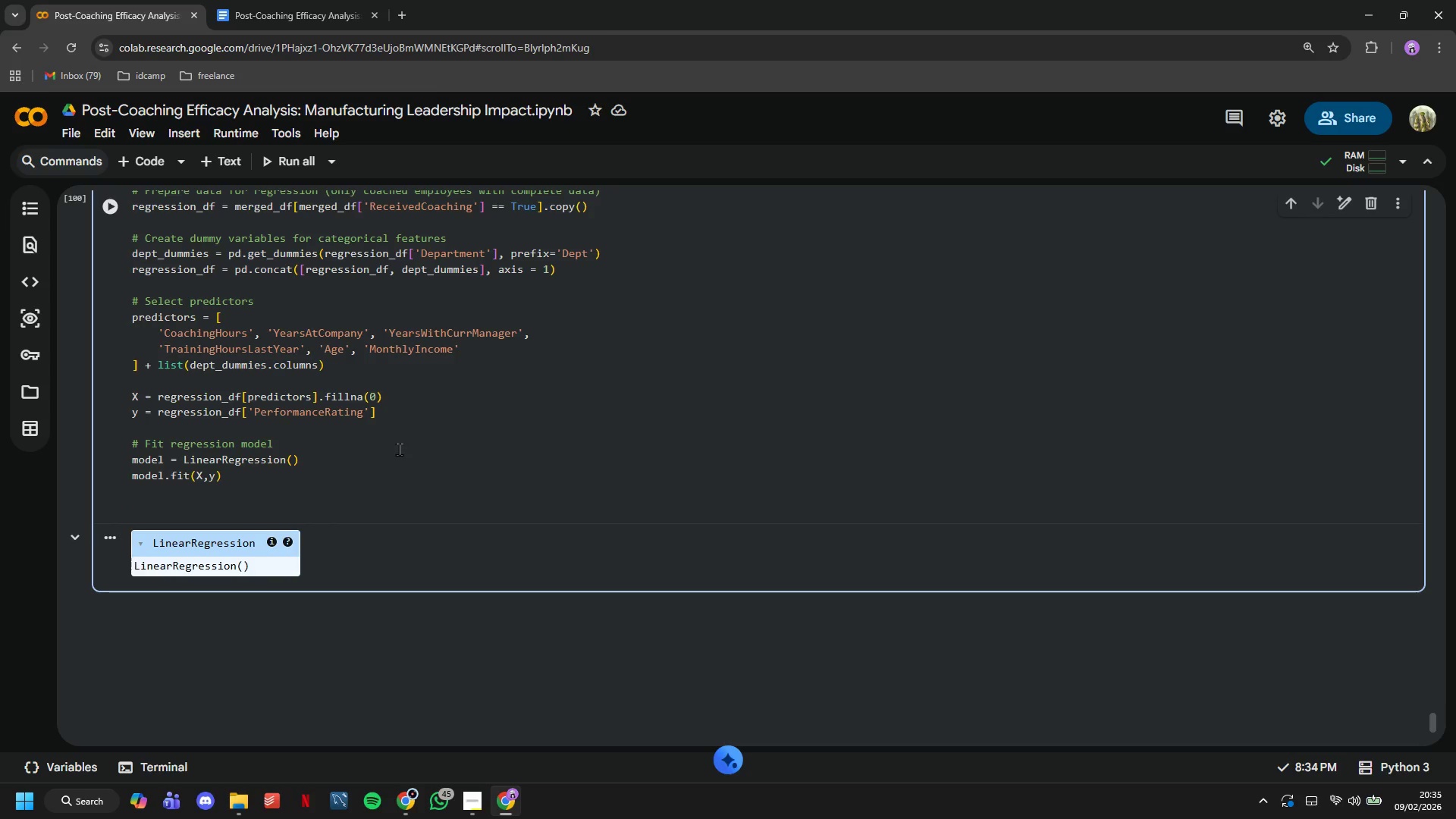 
wait(7.53)
 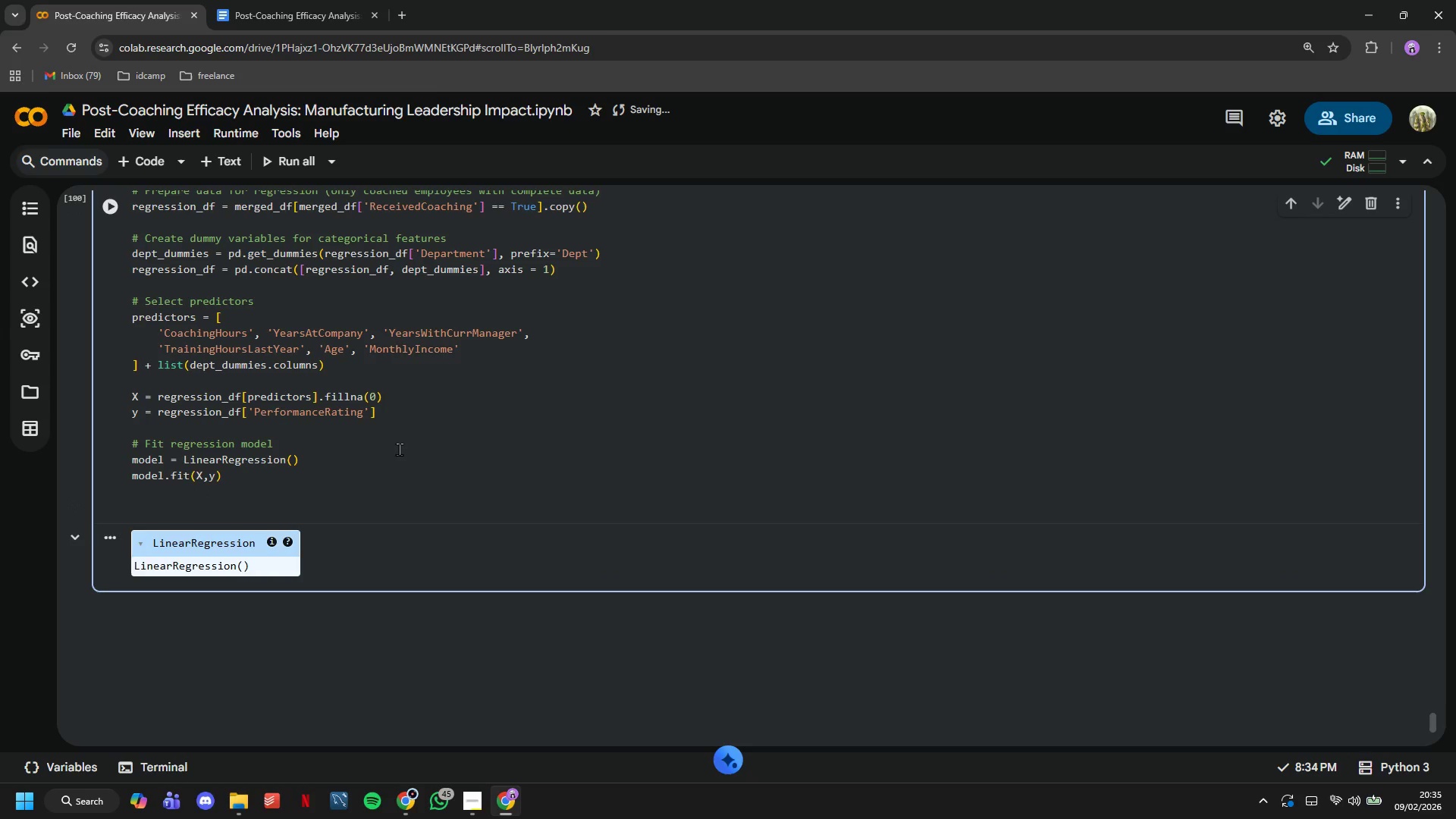 
type(# Calculate r-)
key(Backspace)
key(Backspace)
type(R-squared and adjusted R-squared)
 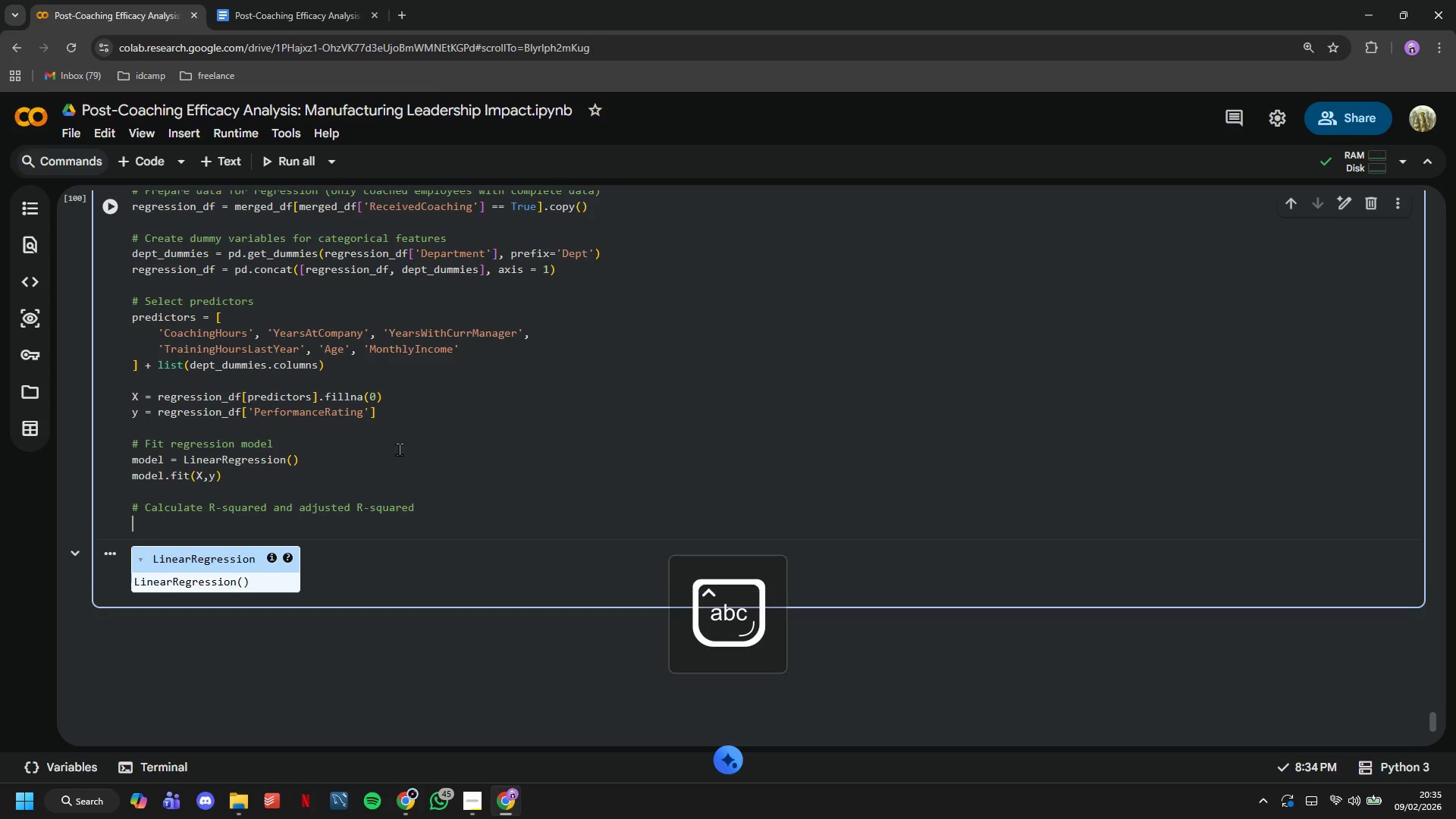 
key(Enter)
 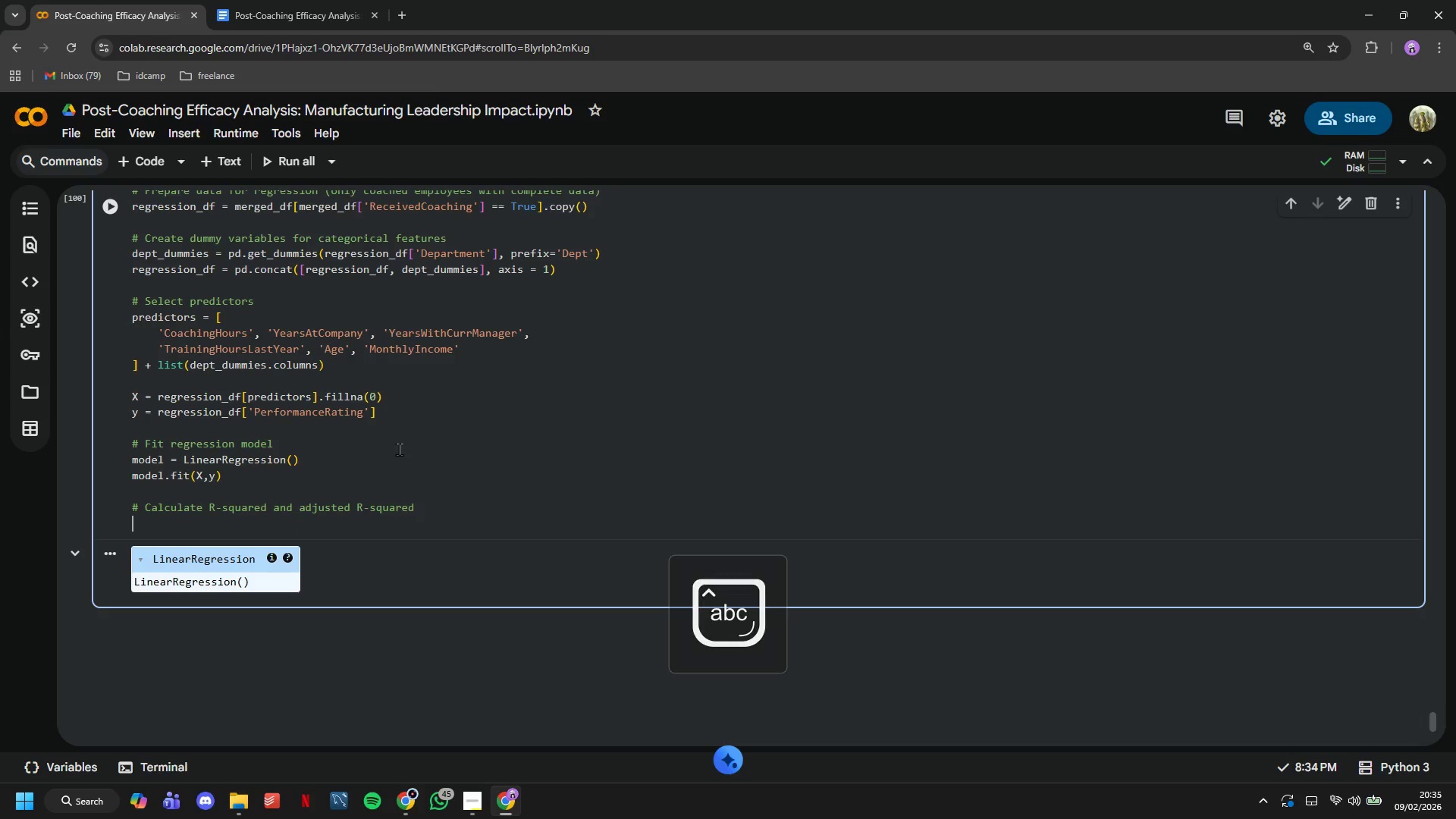 
type(r_squared = model.score(X, y)
 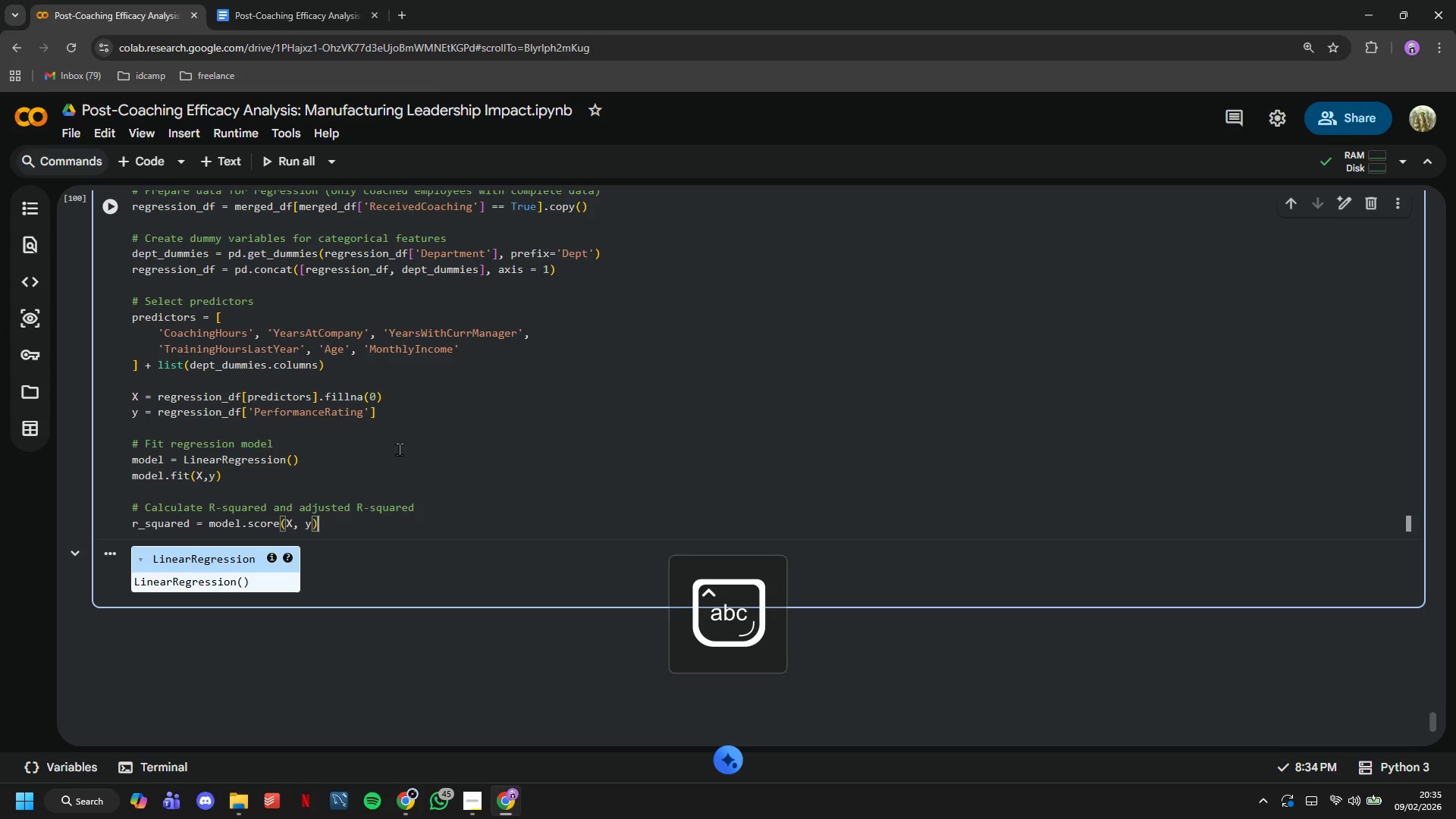 
key(ArrowRight)
 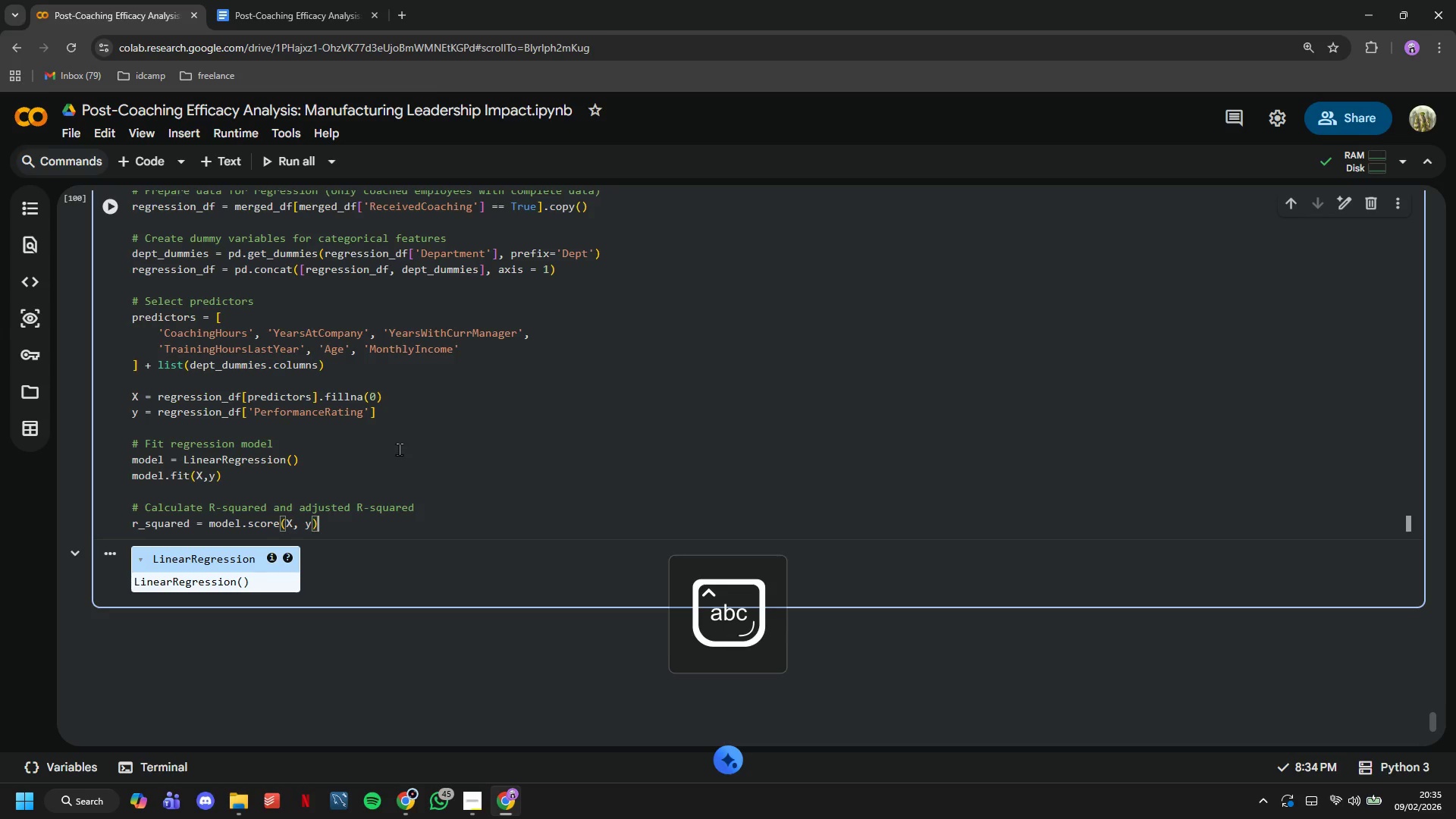 
key(Enter)
 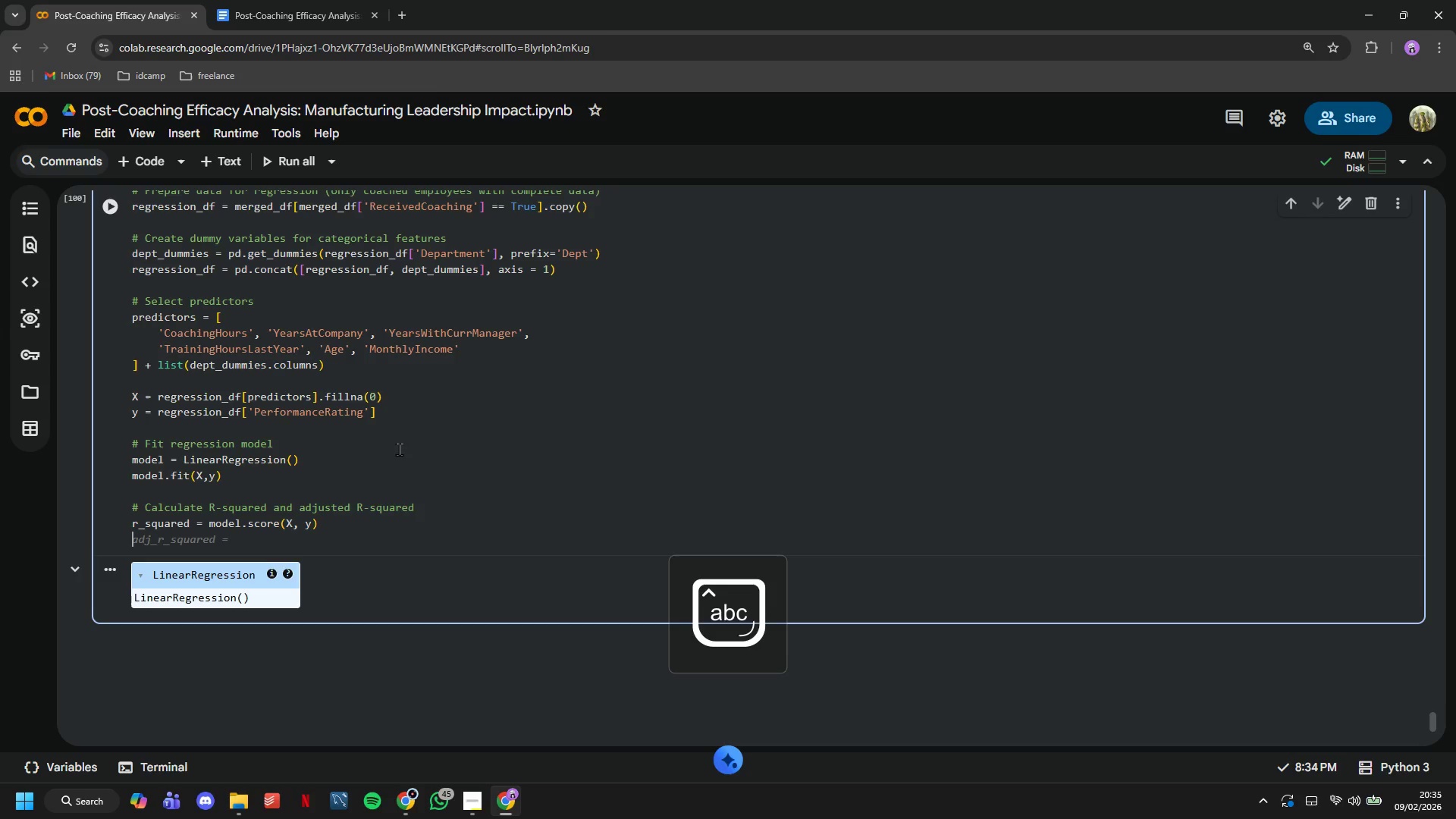 
type(n = len(X)
 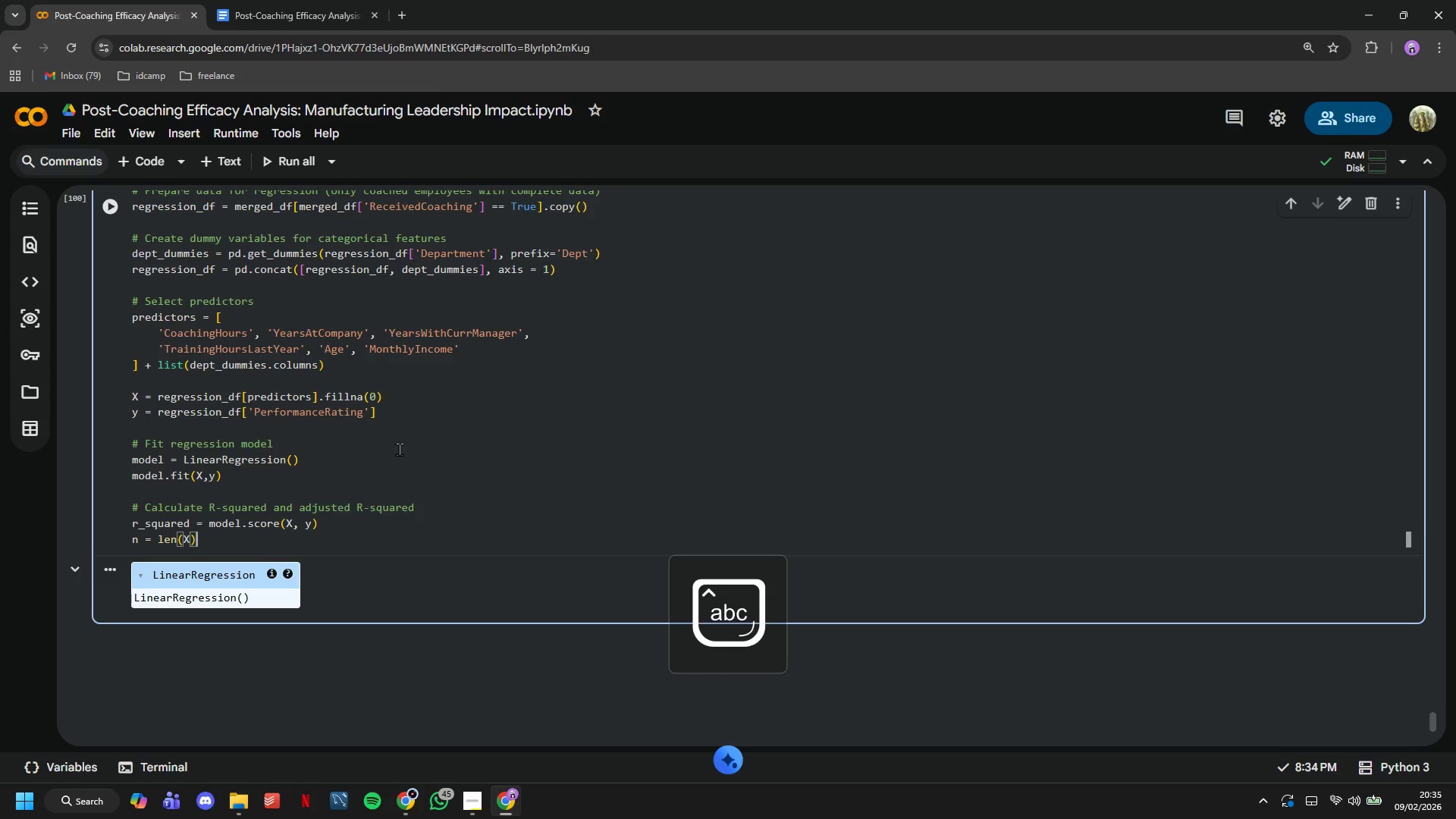 
key(ArrowRight)
 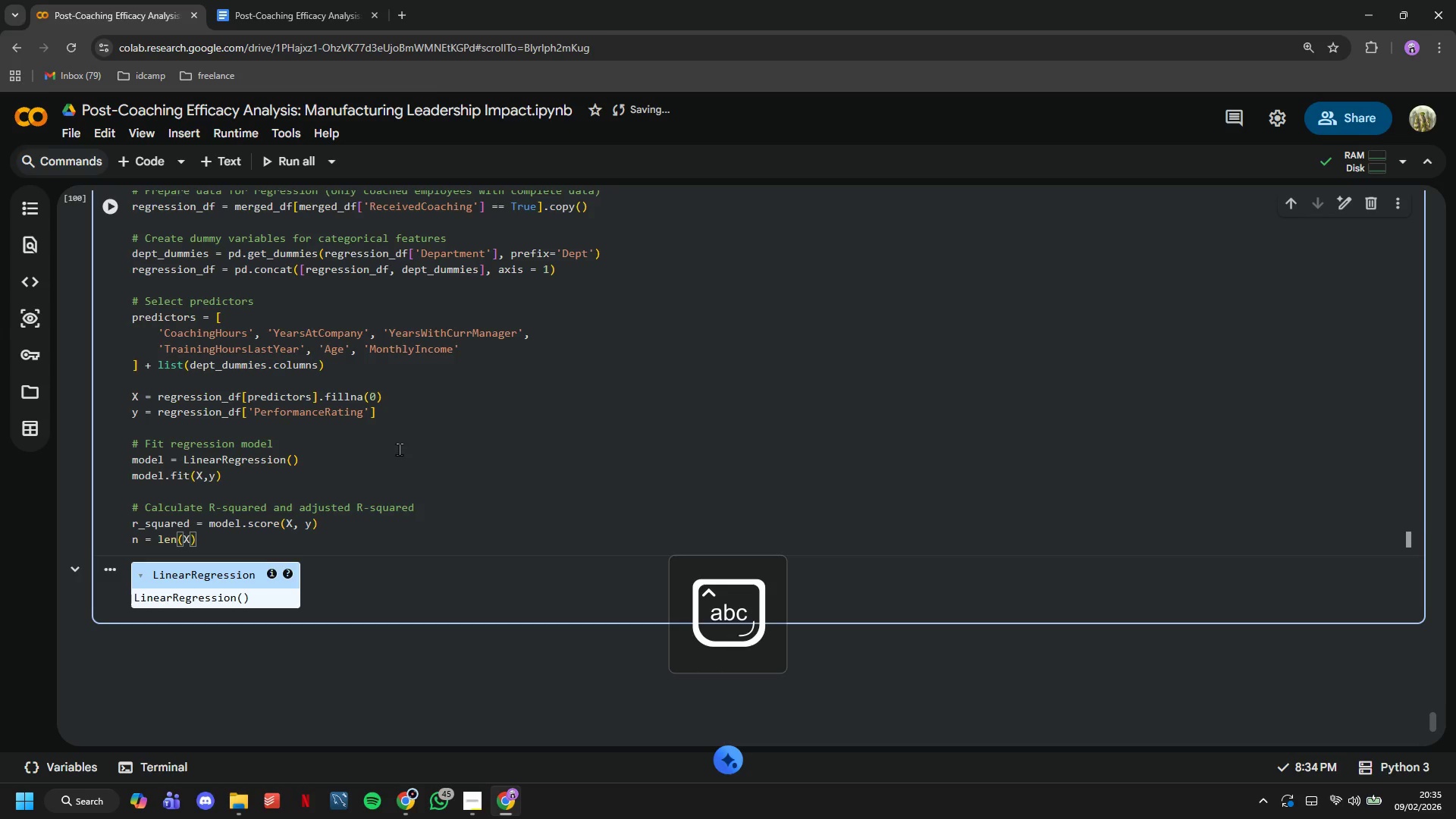 
key(Enter)
 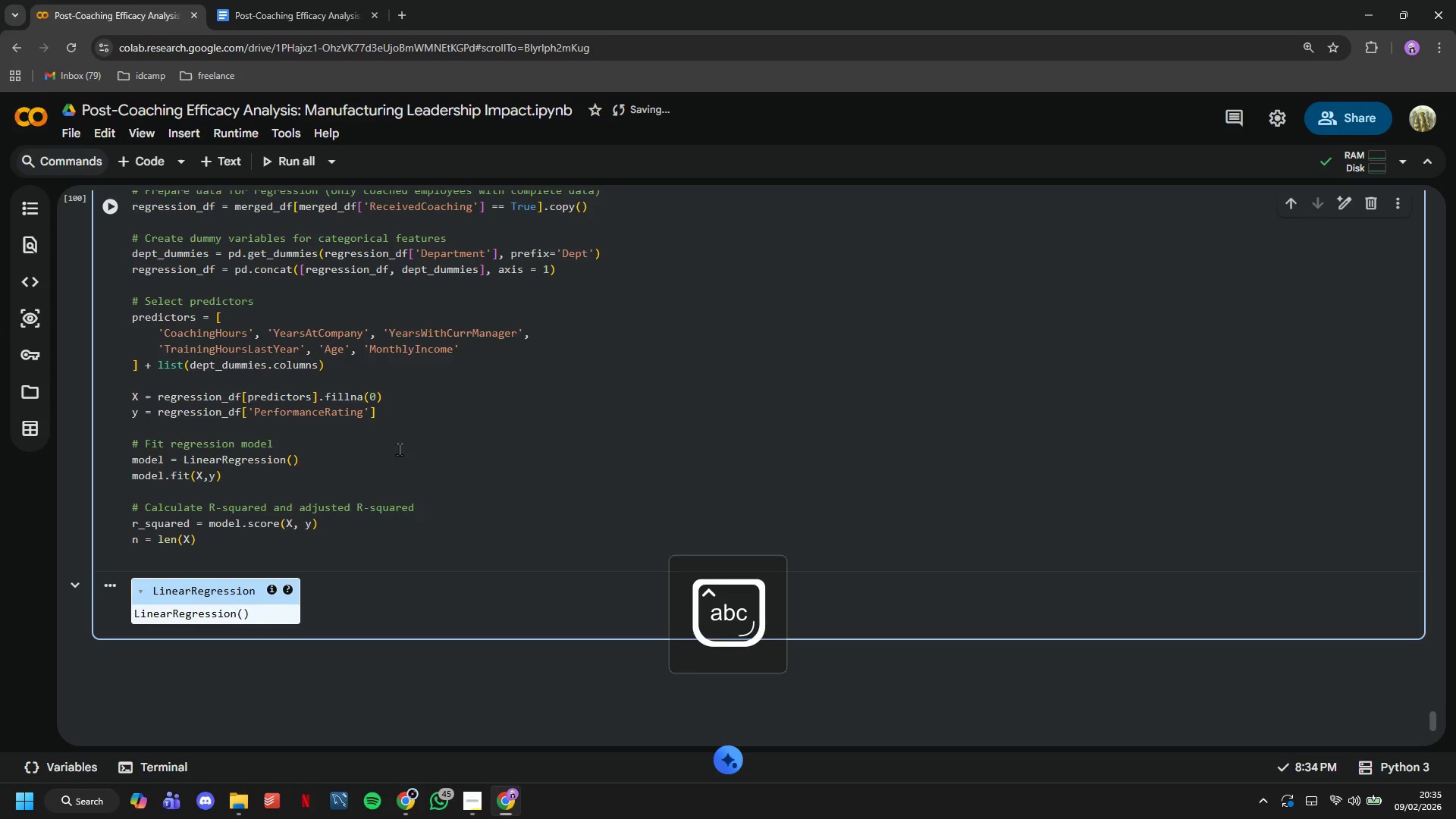 
type(p = len(predictors)
 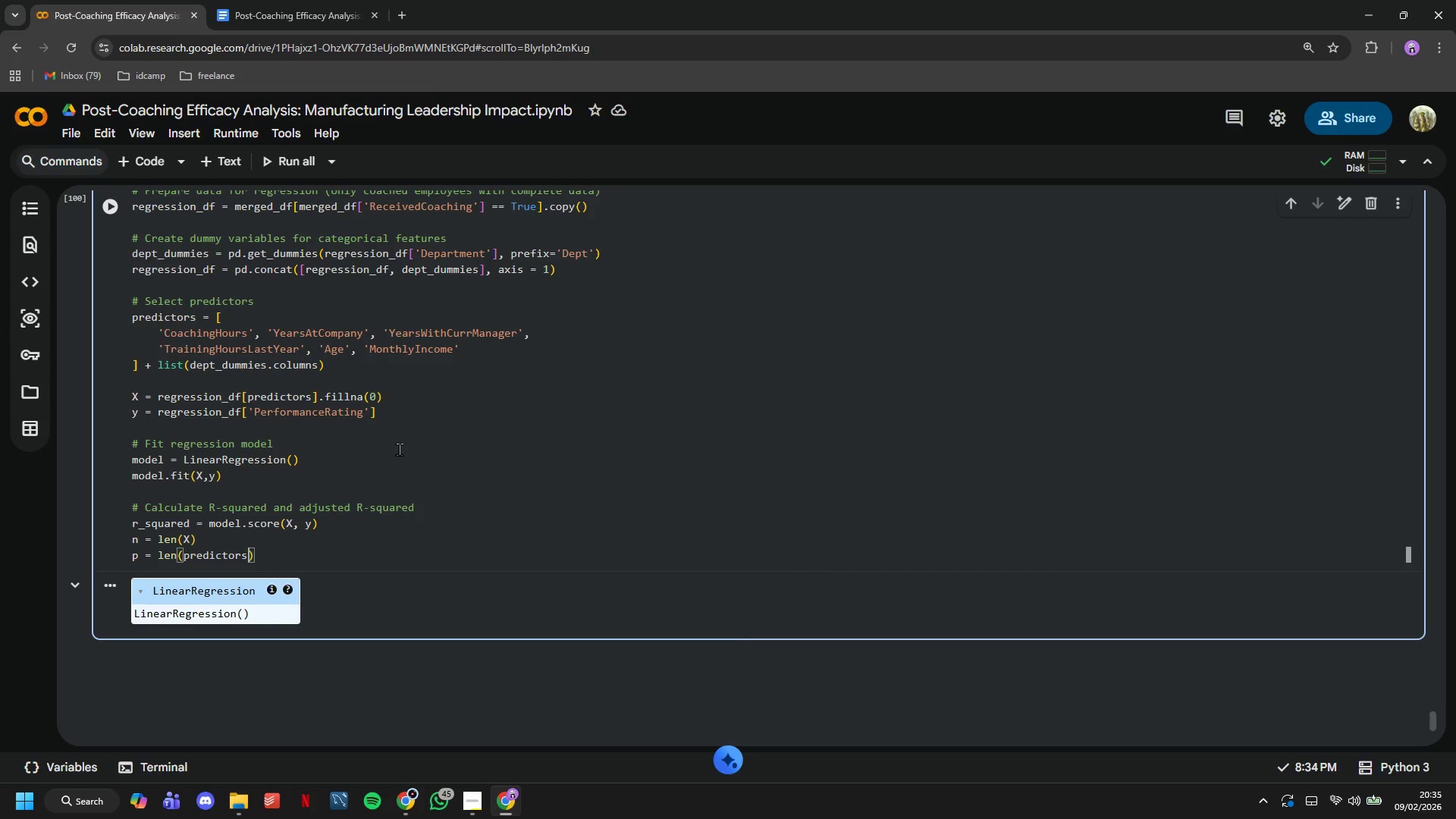 
key(ArrowRight)
 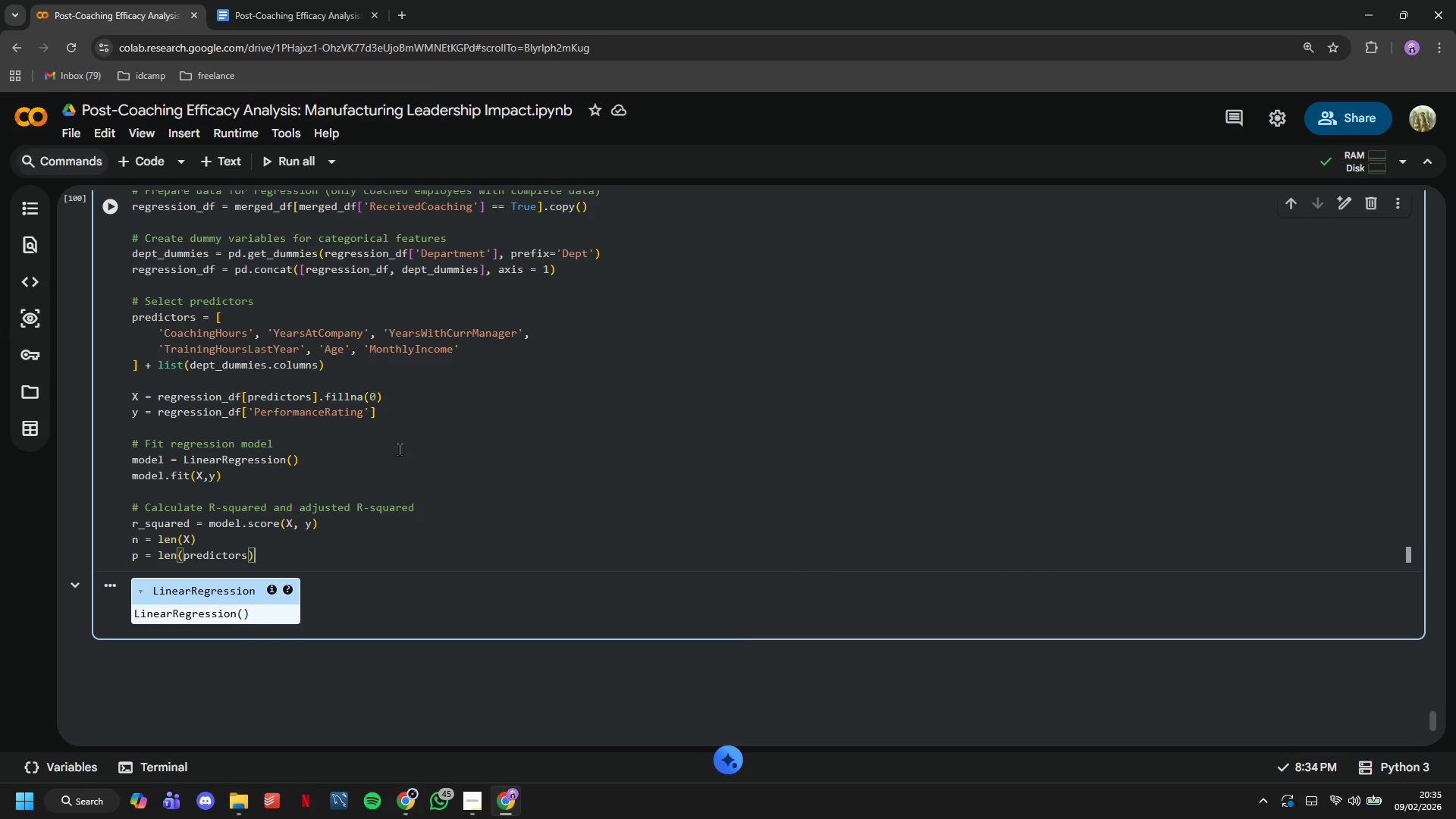 
key(Enter)
 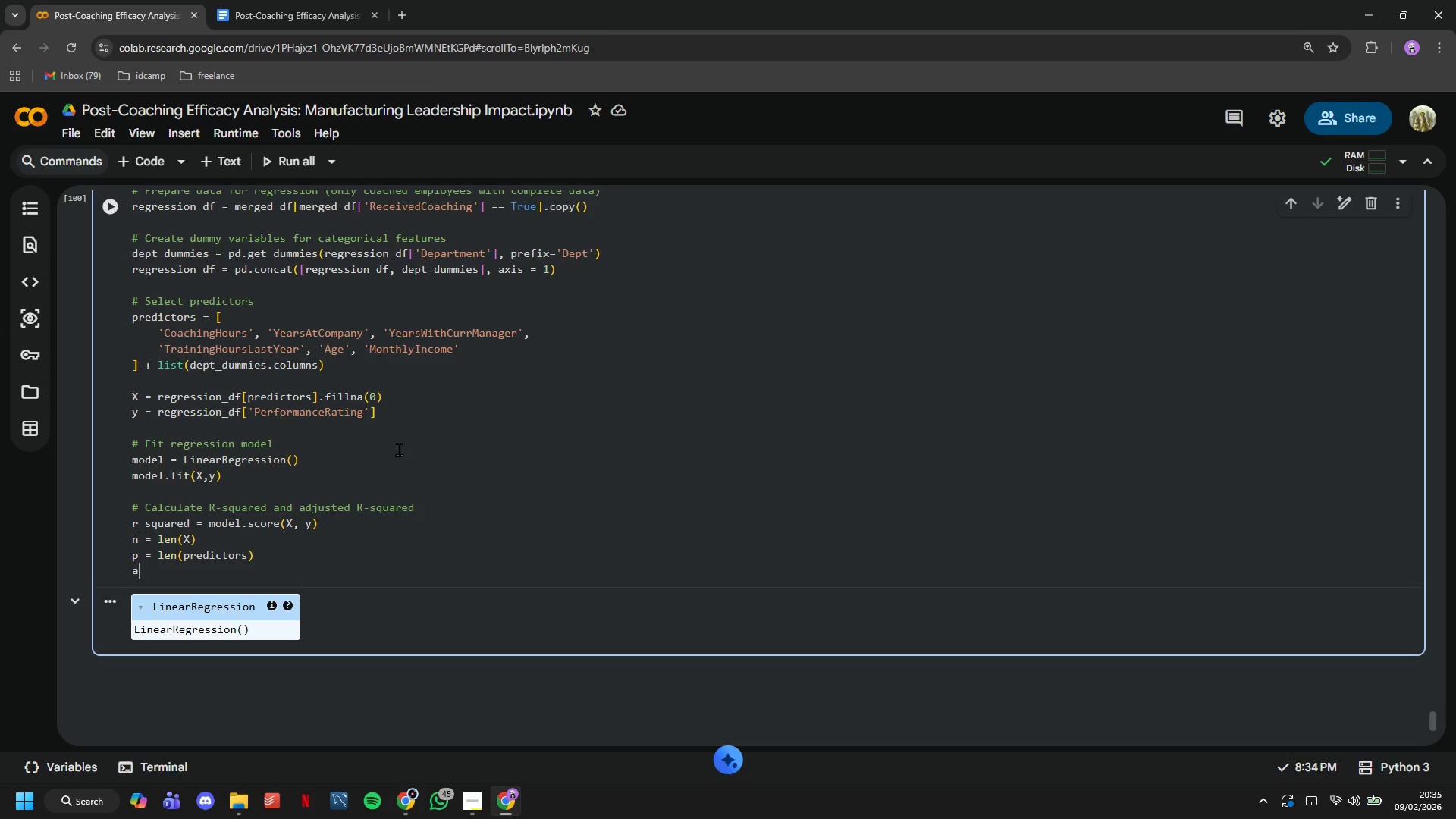 
type(adj_r_squared)
 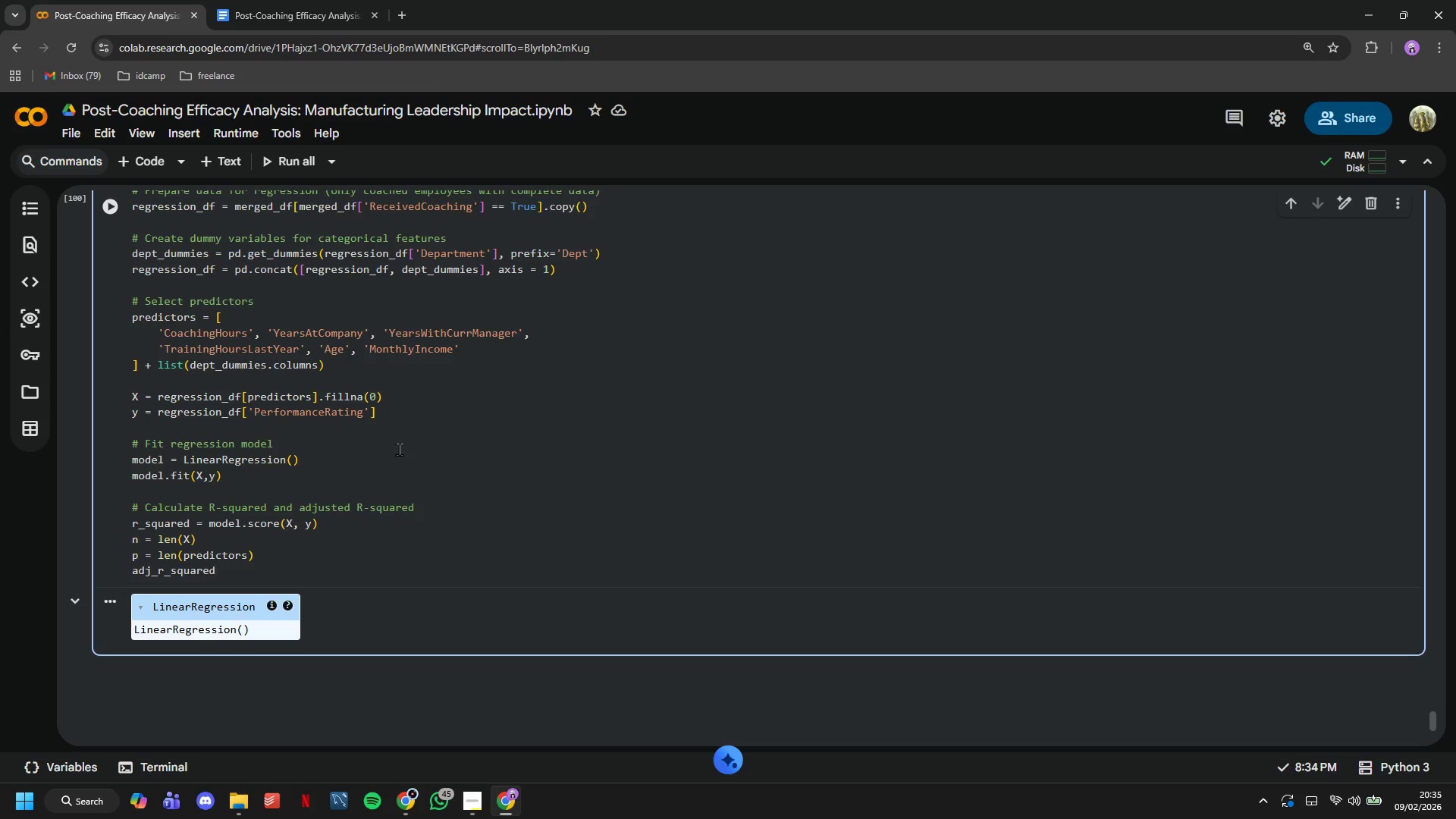 
 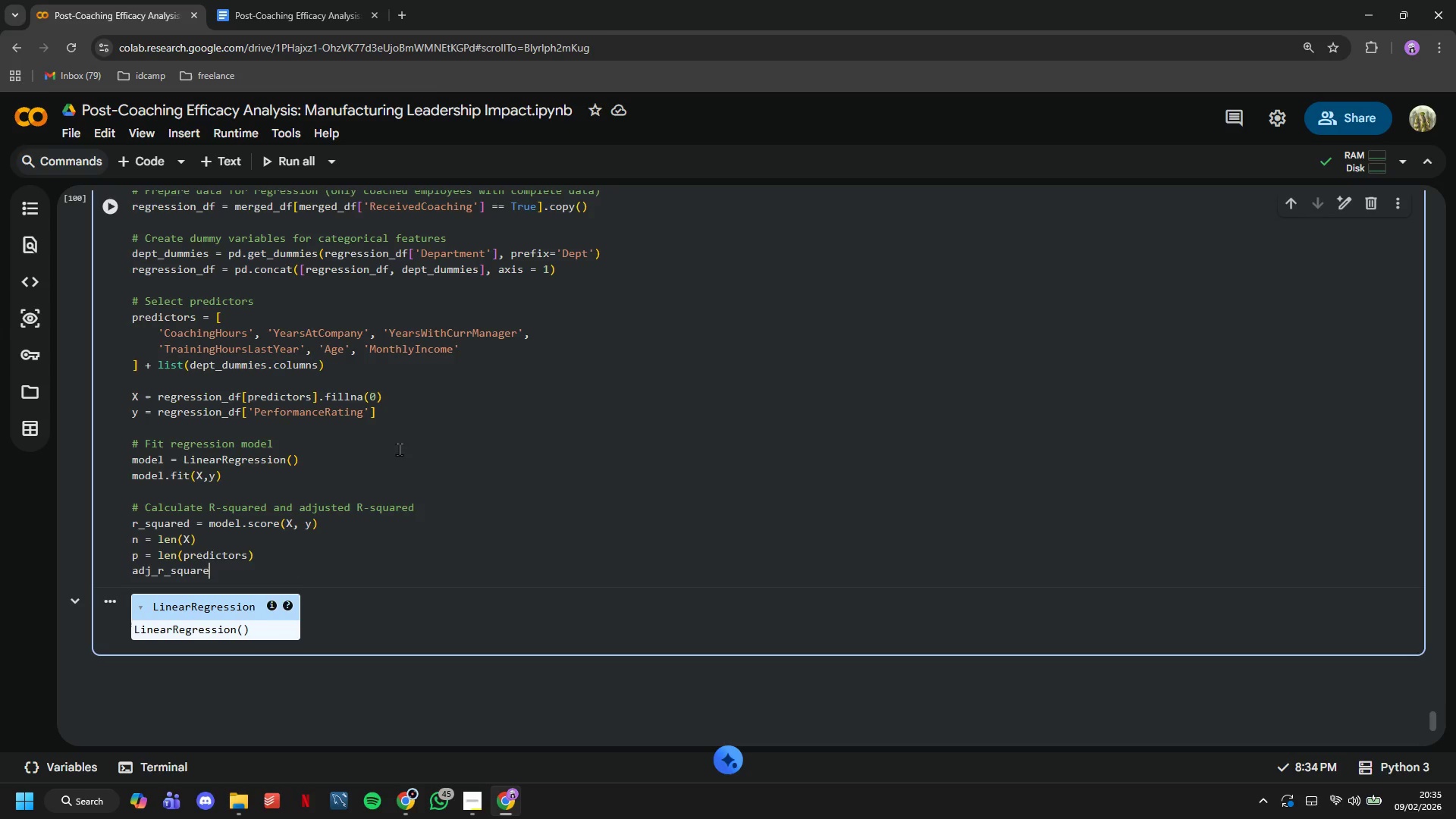 
key(ArrowRight)
 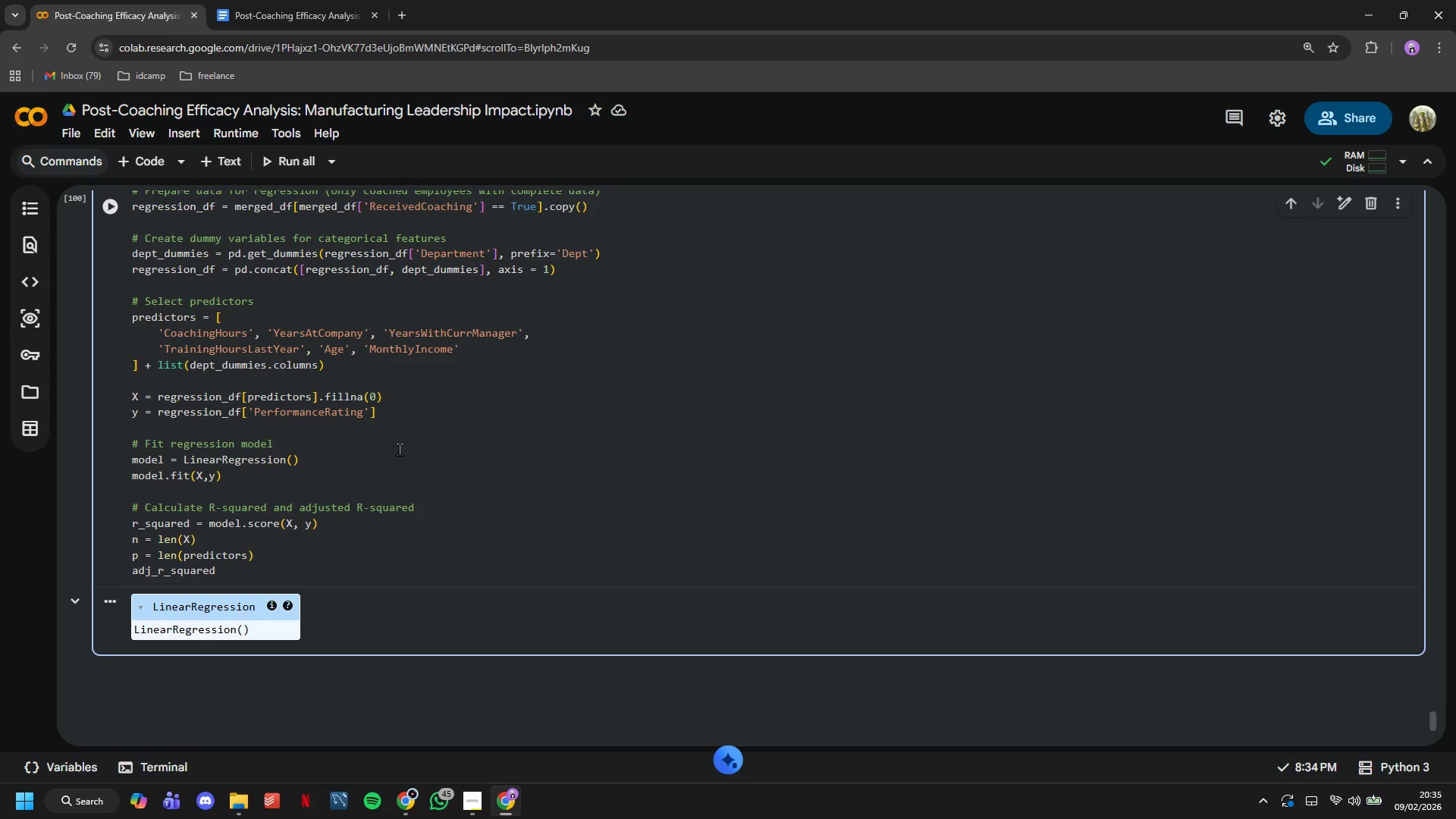 
type( = 1 - (1- r_squared)
 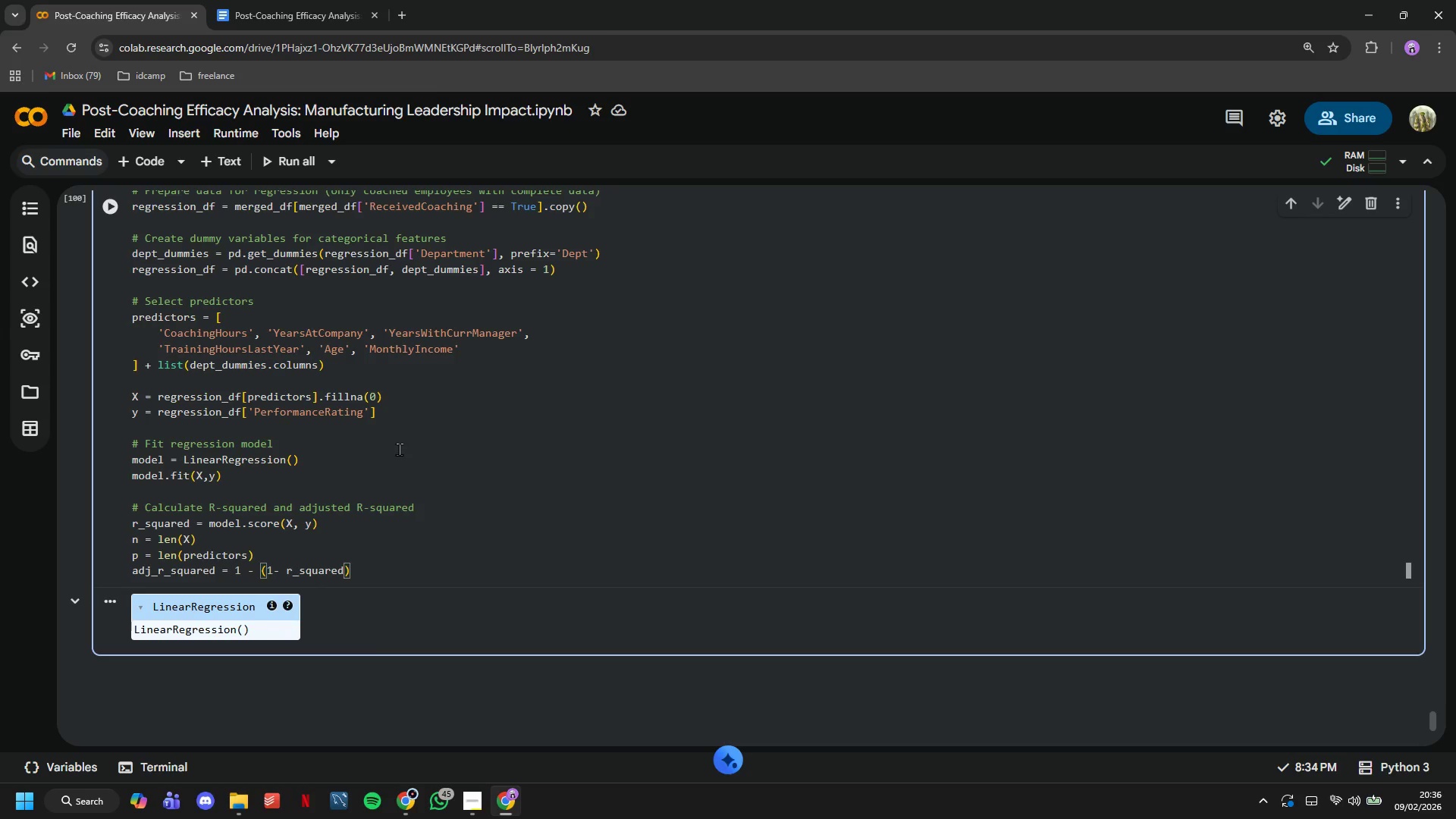 
key(ArrowRight)
 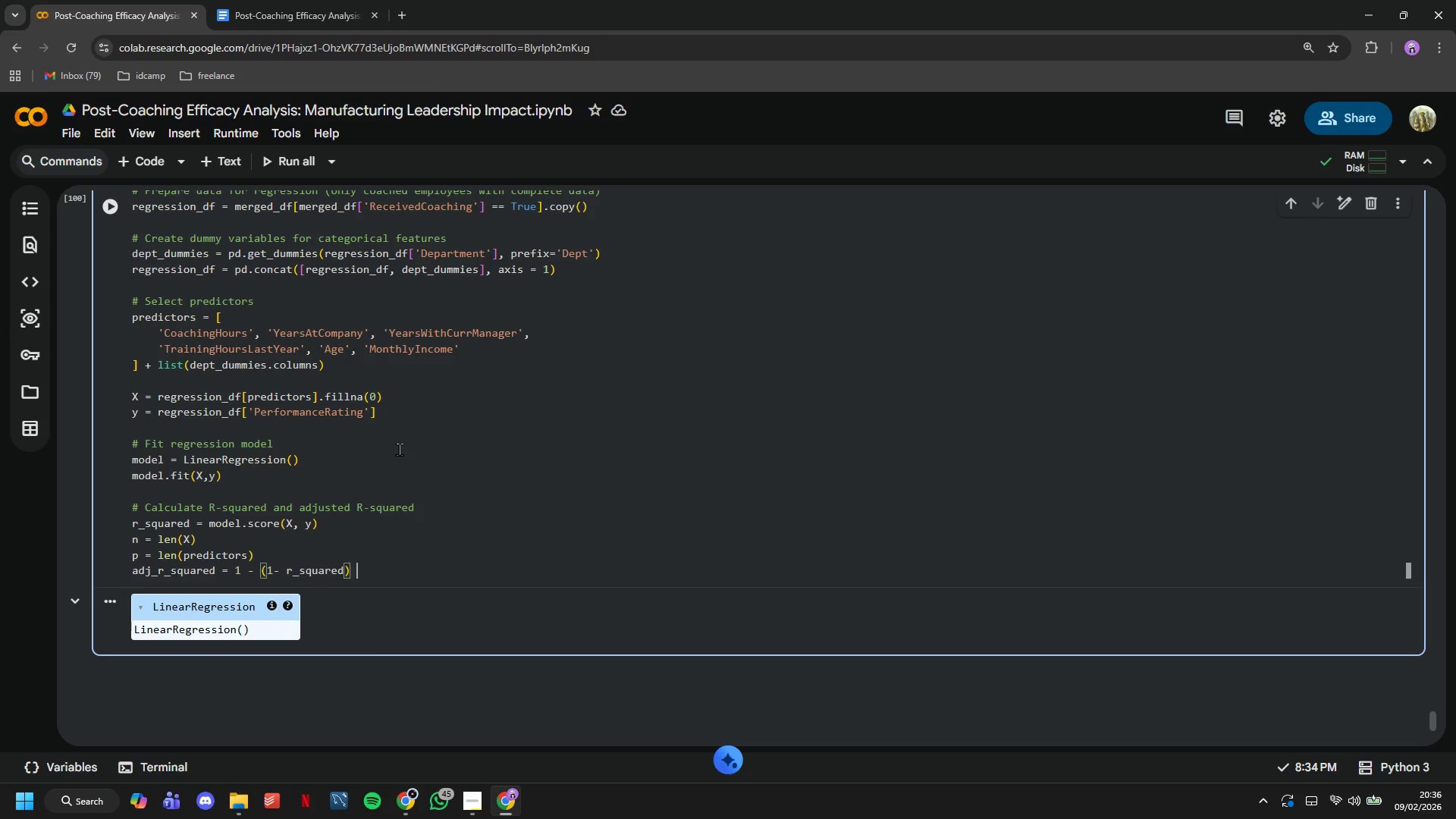 
type( * (n-1)
 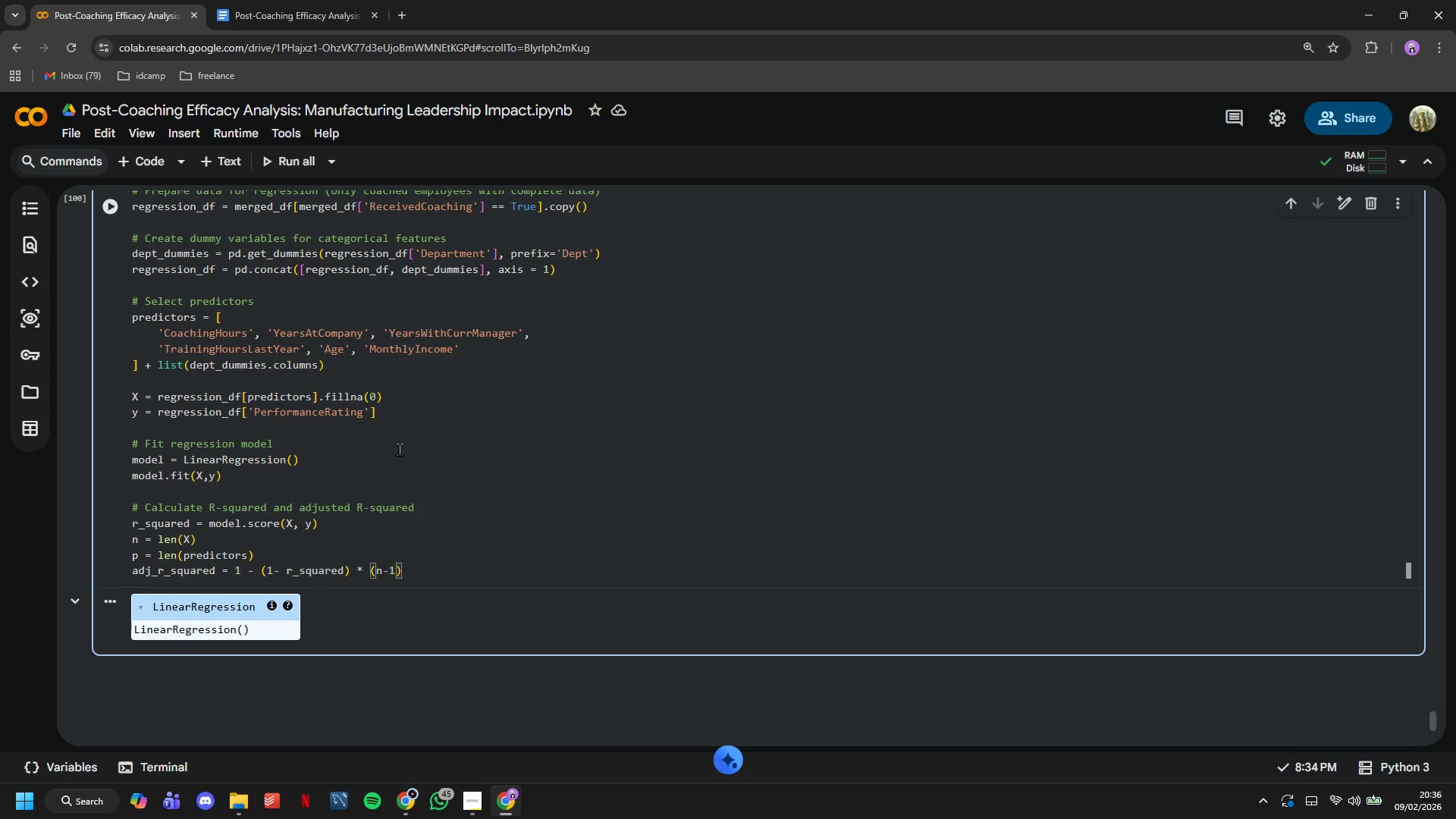 
key(ArrowRight)
 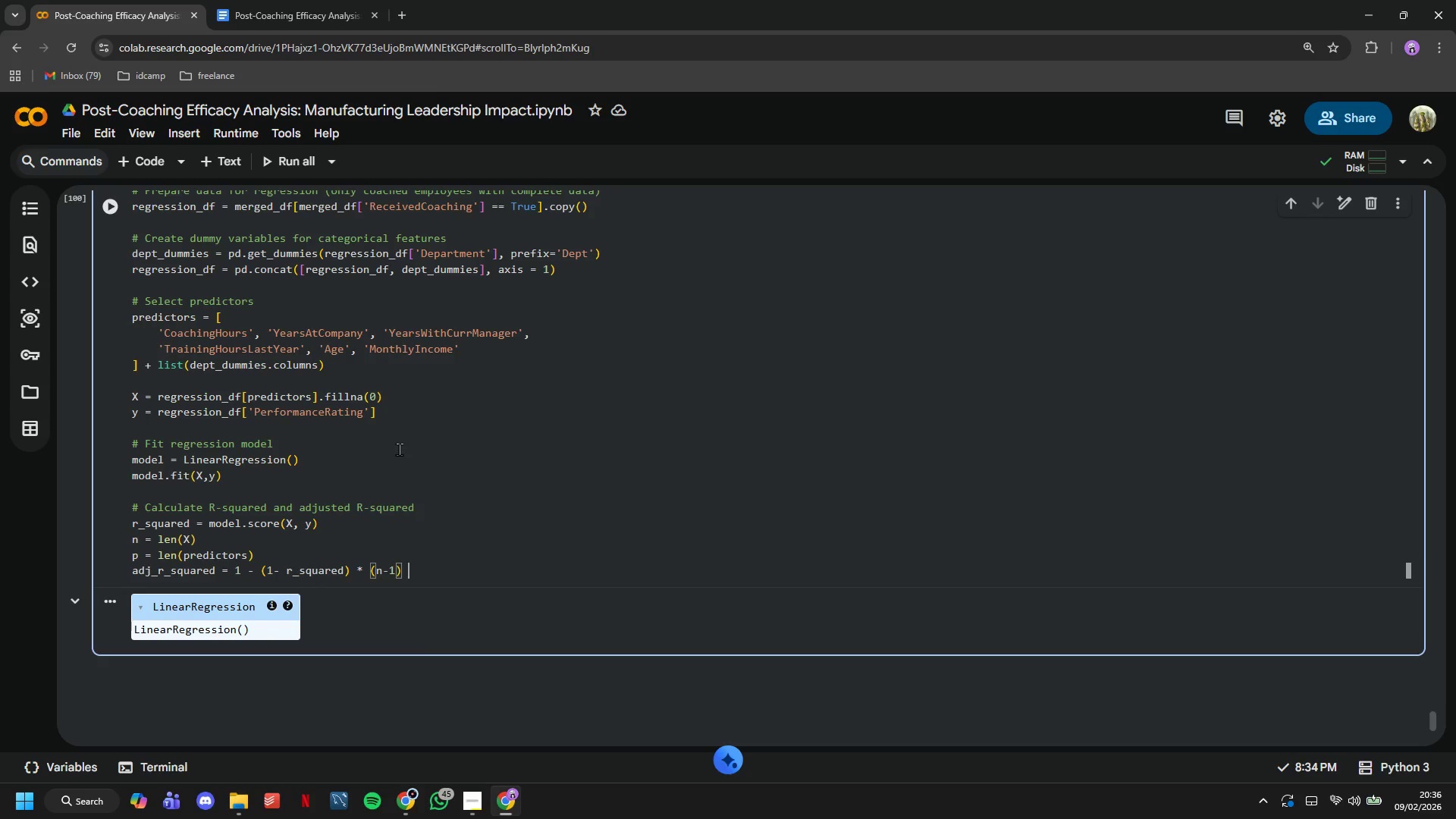 
type( / (n-p 0)
key(Backspace)
type(-1)
 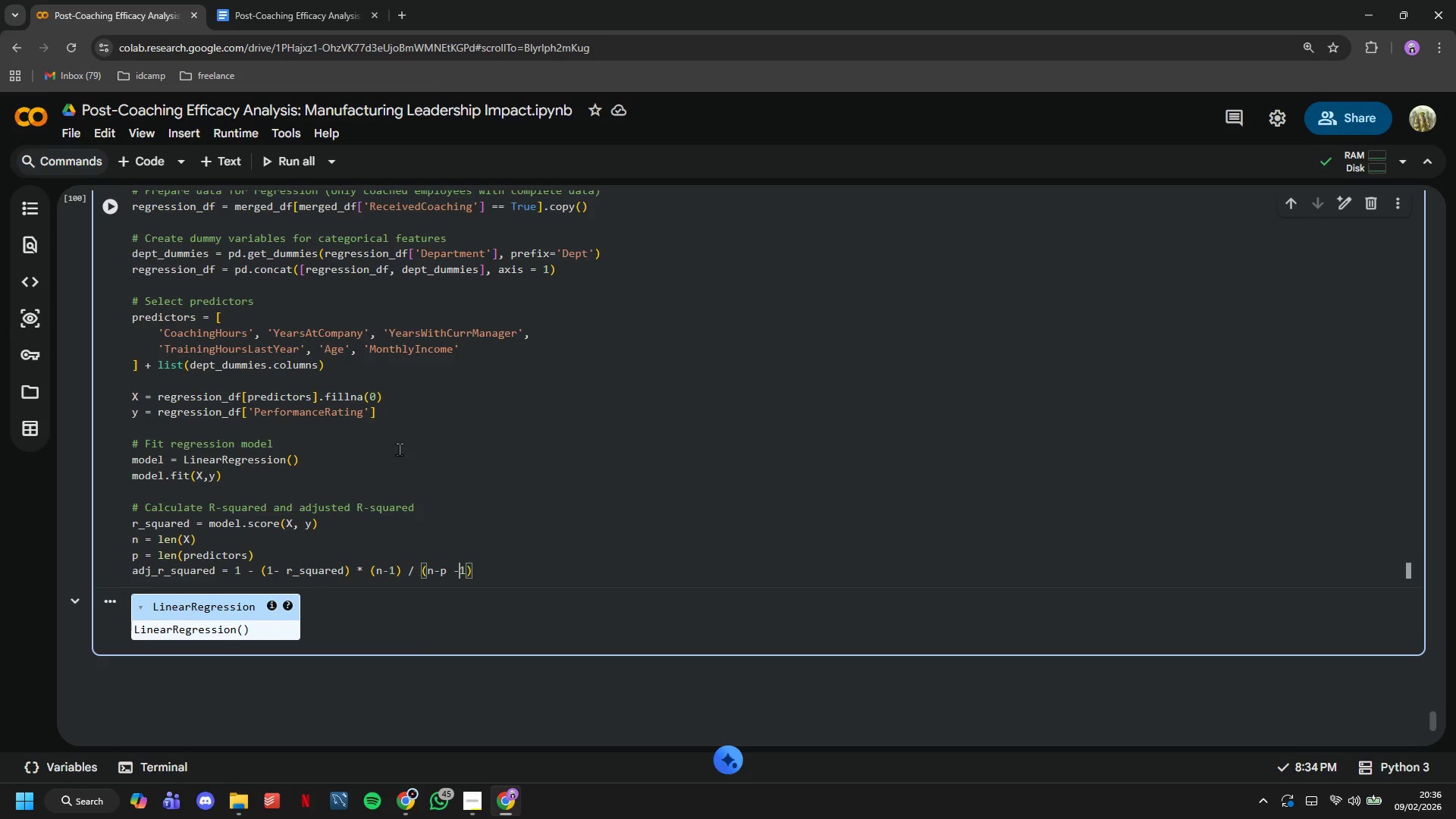 
key(ArrowLeft)
 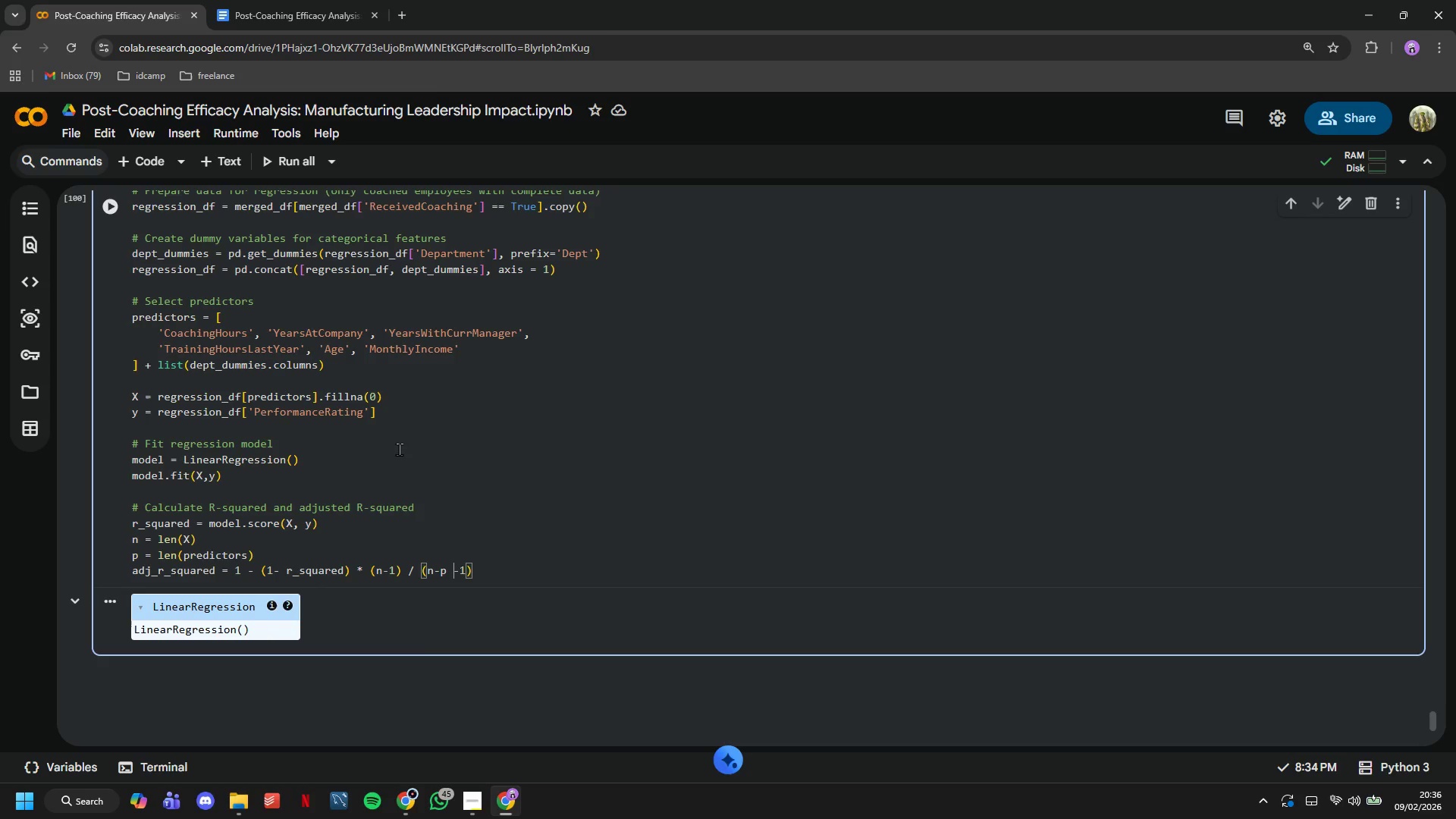 
key(ArrowLeft)
 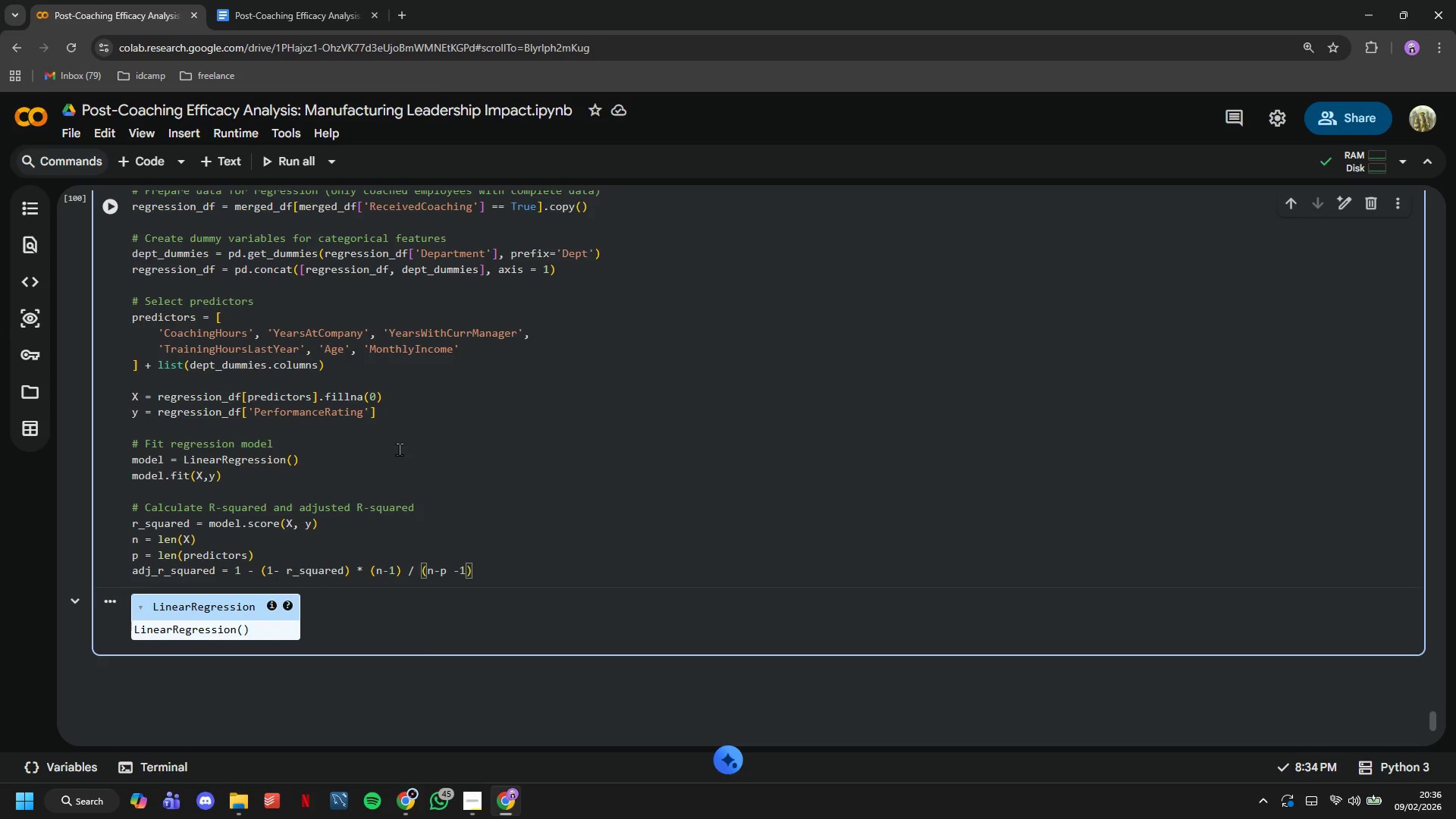 
key(ArrowLeft)
 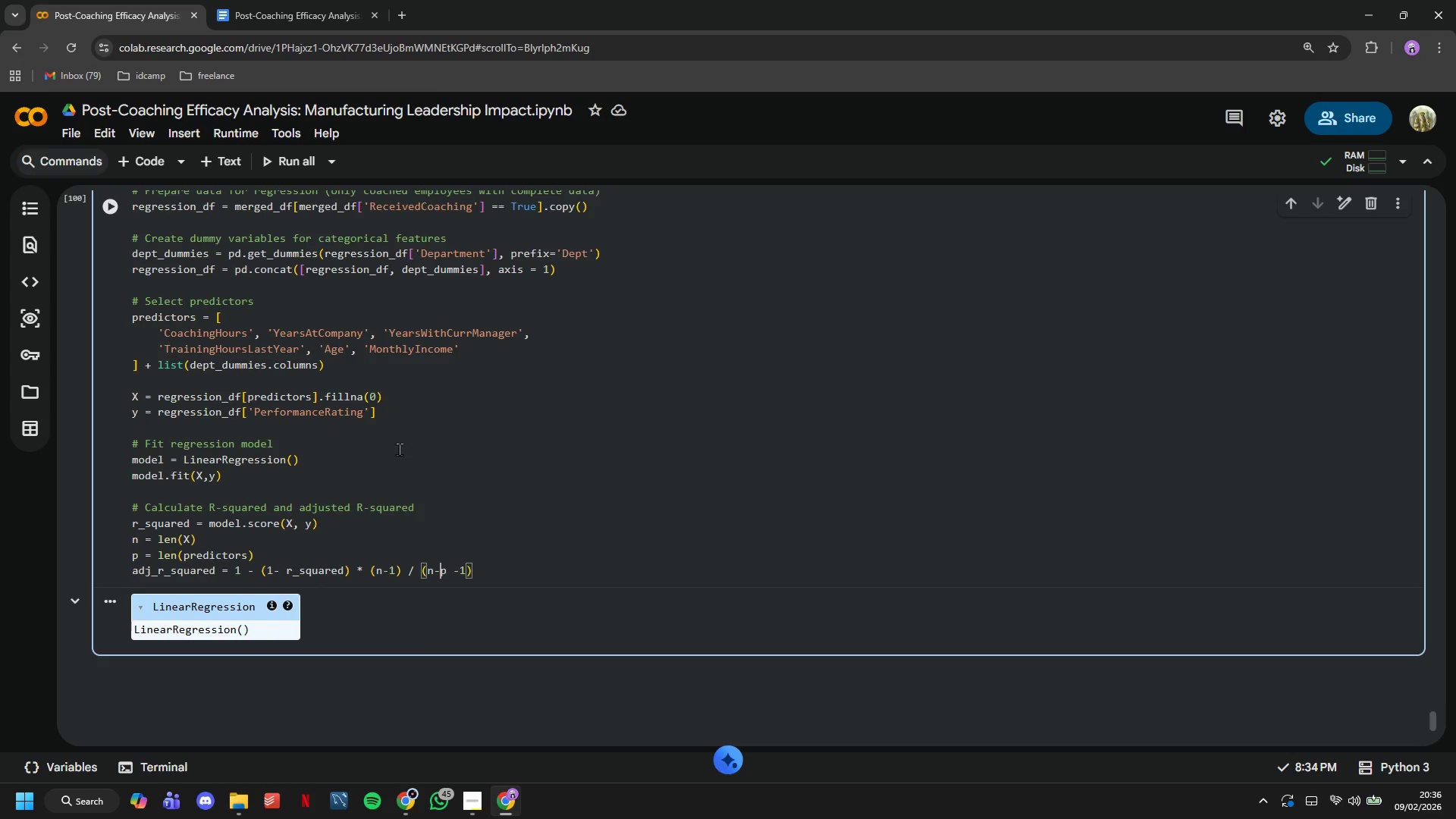 
key(ArrowLeft)
 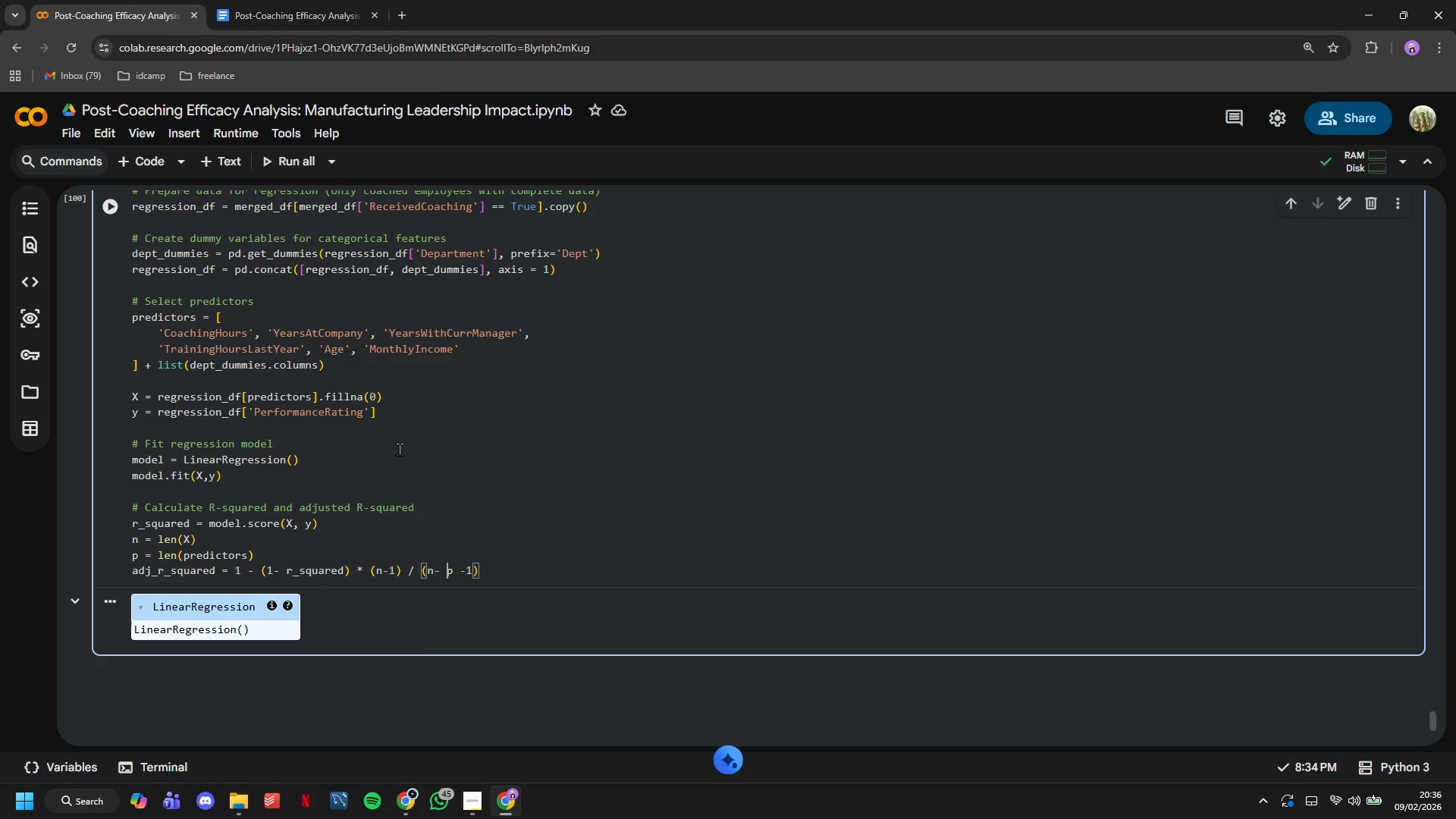 
key(Space)
 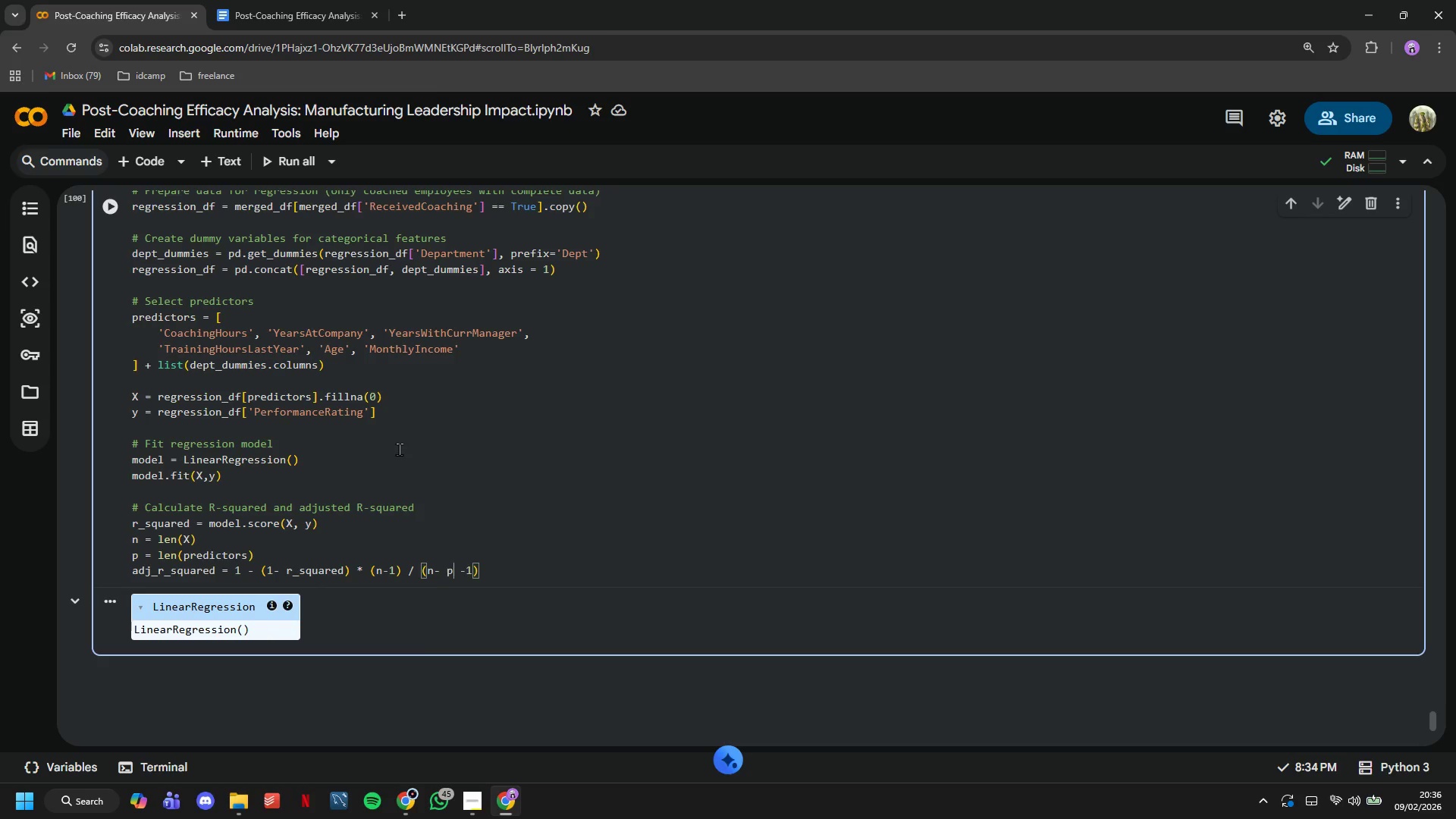 
key(ArrowRight)
 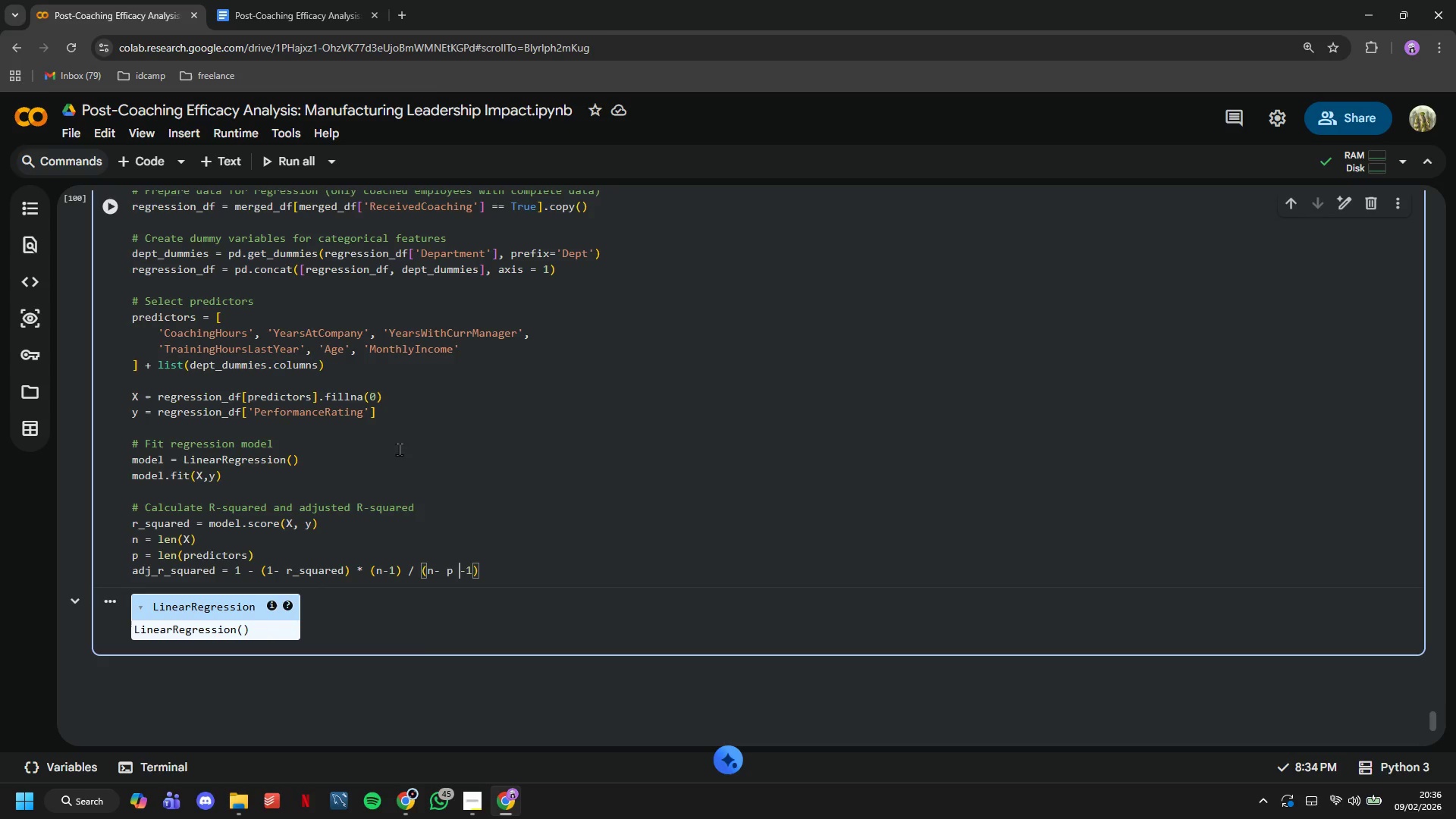 
key(ArrowRight)
 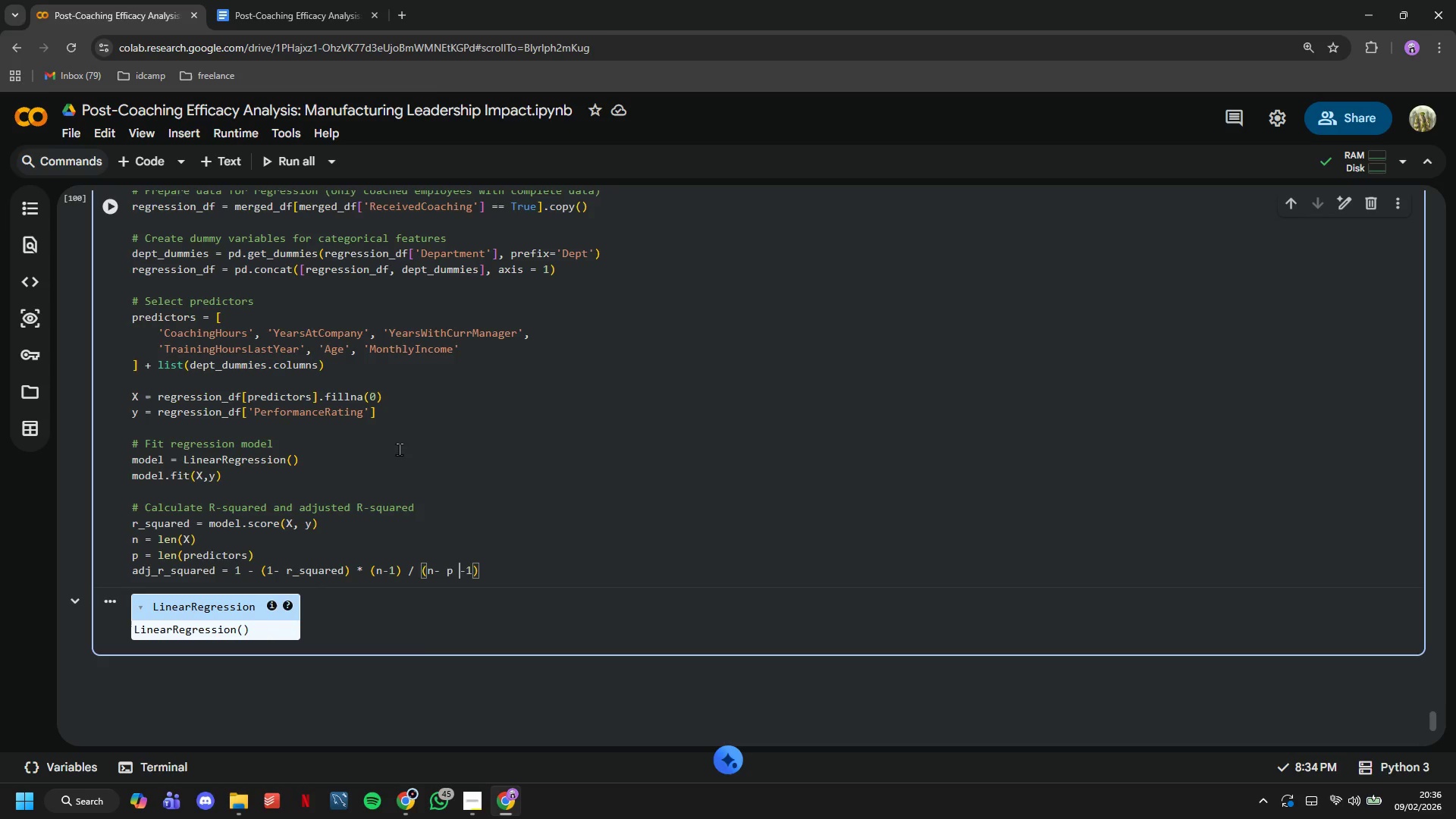 
key(ArrowRight)
 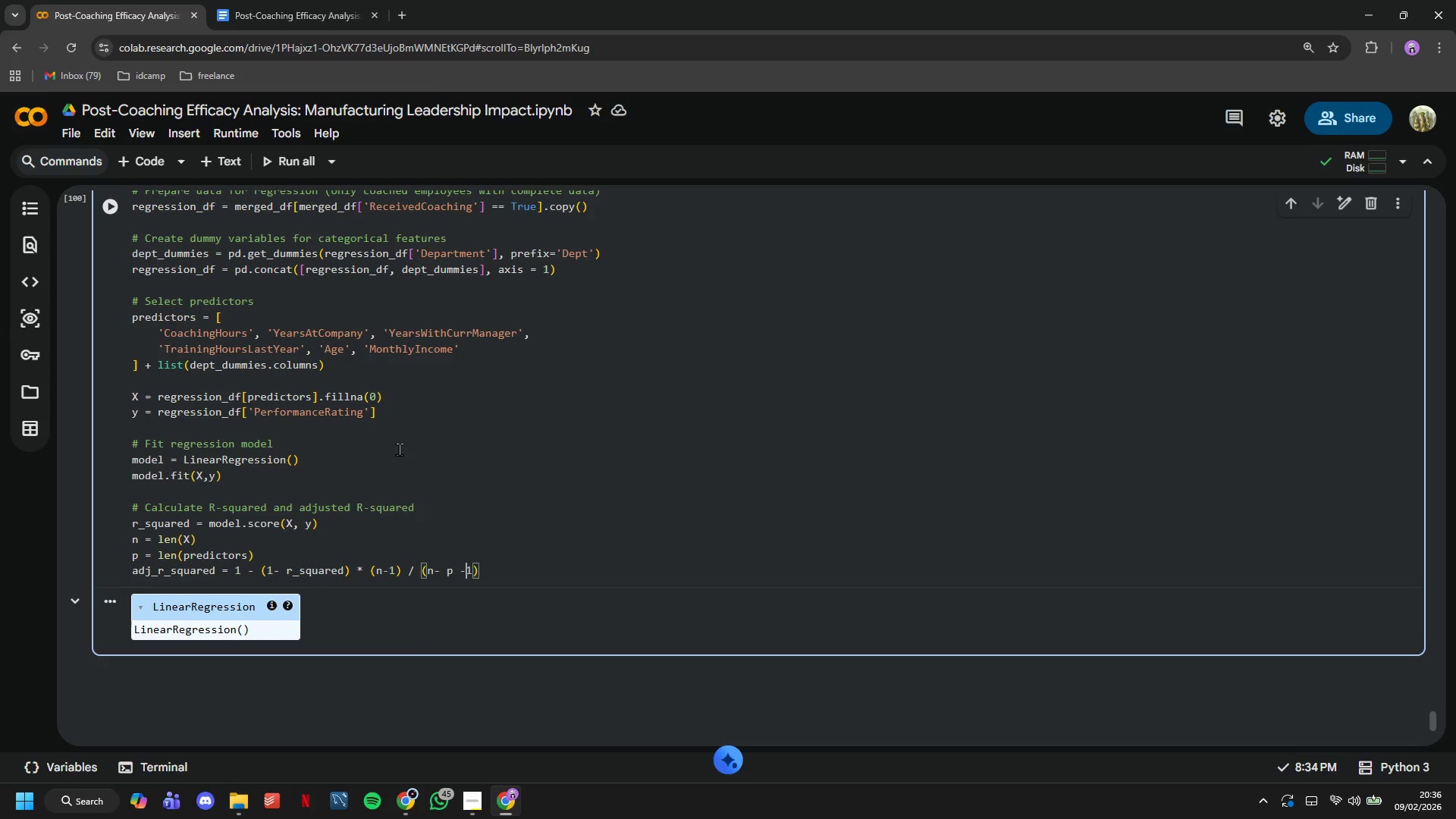 
key(Space)
 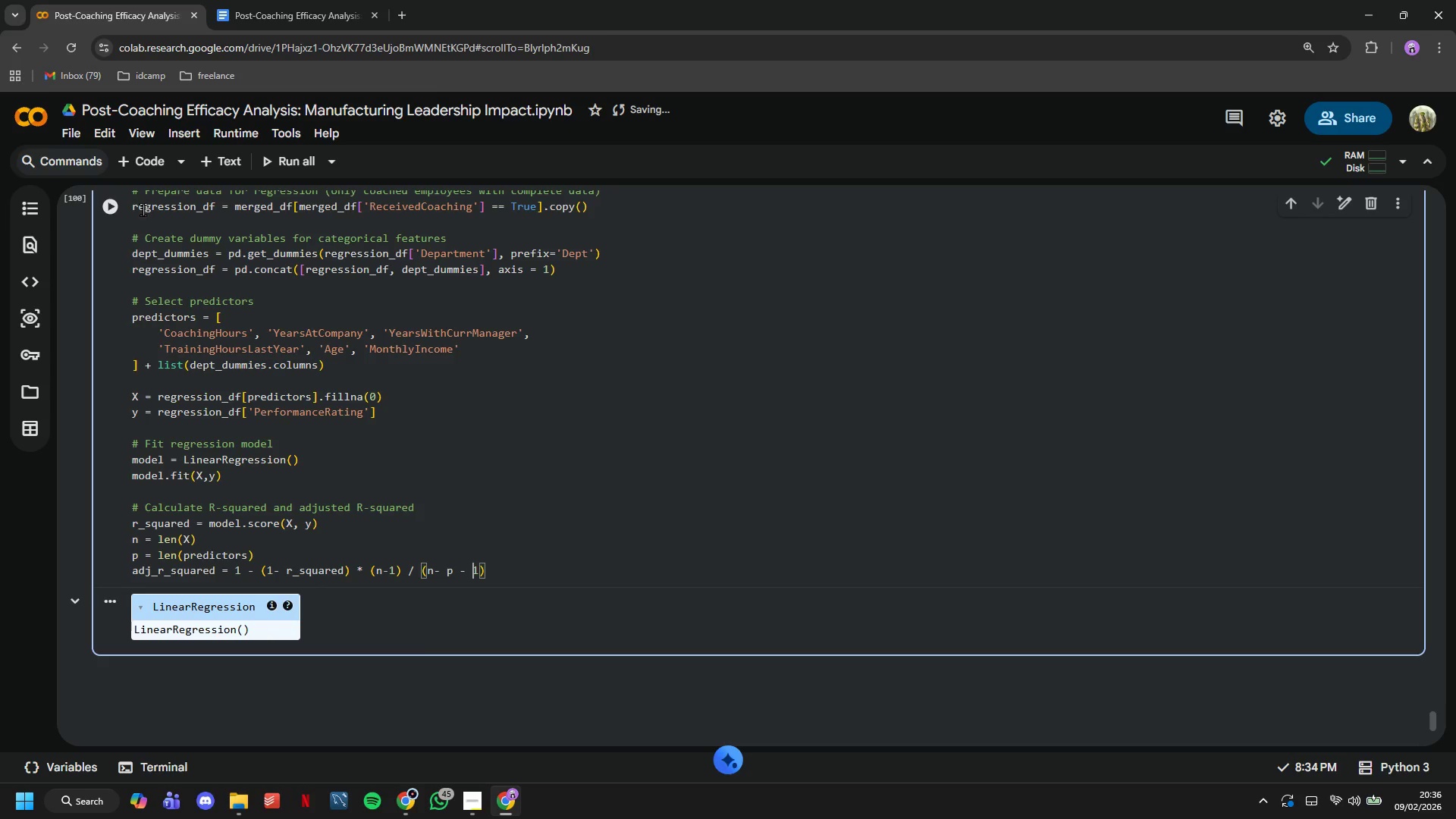 
left_click([120, 212])
 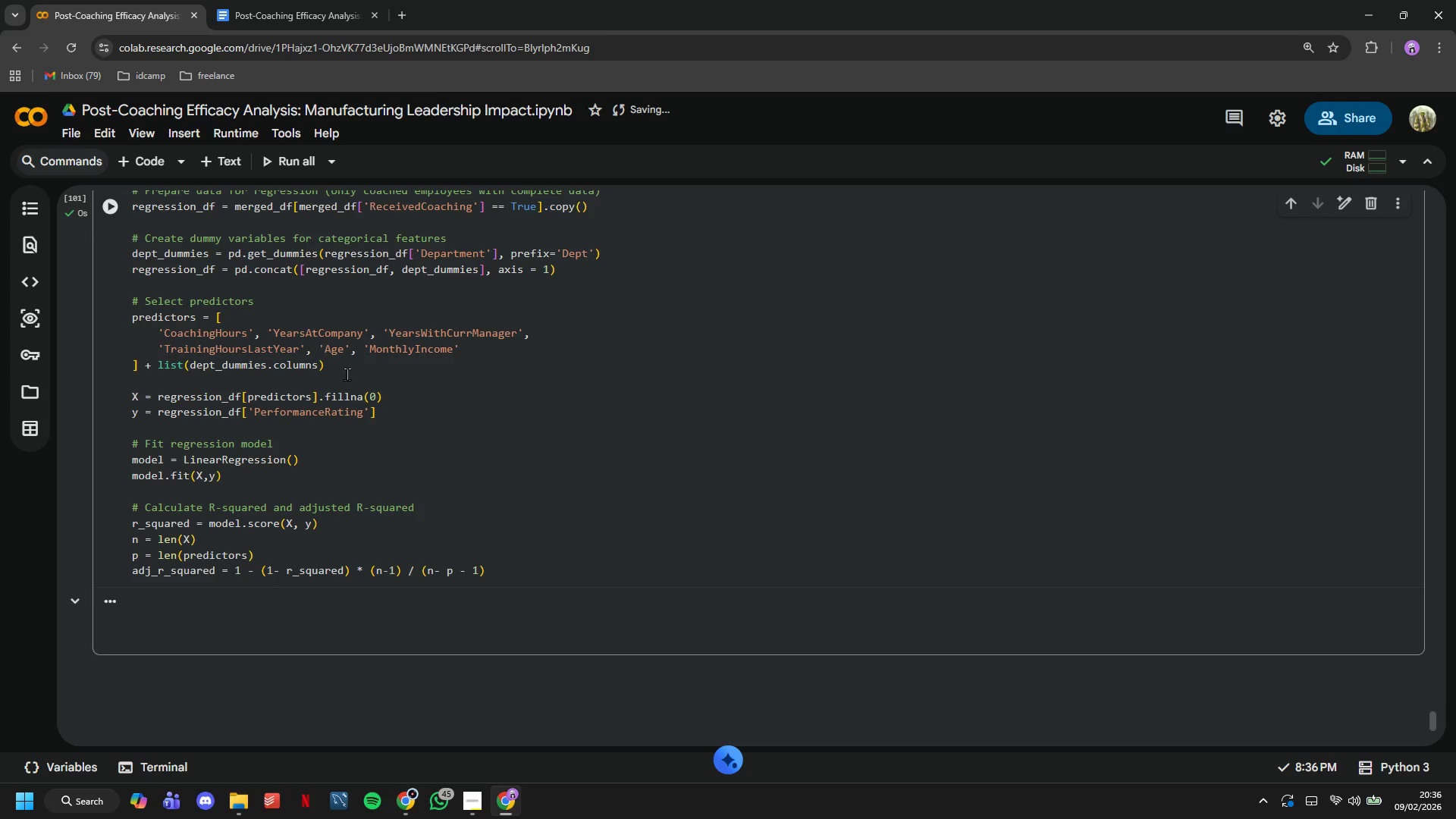 
scroll: coordinate [357, 376], scroll_direction: down, amount: 2.0
 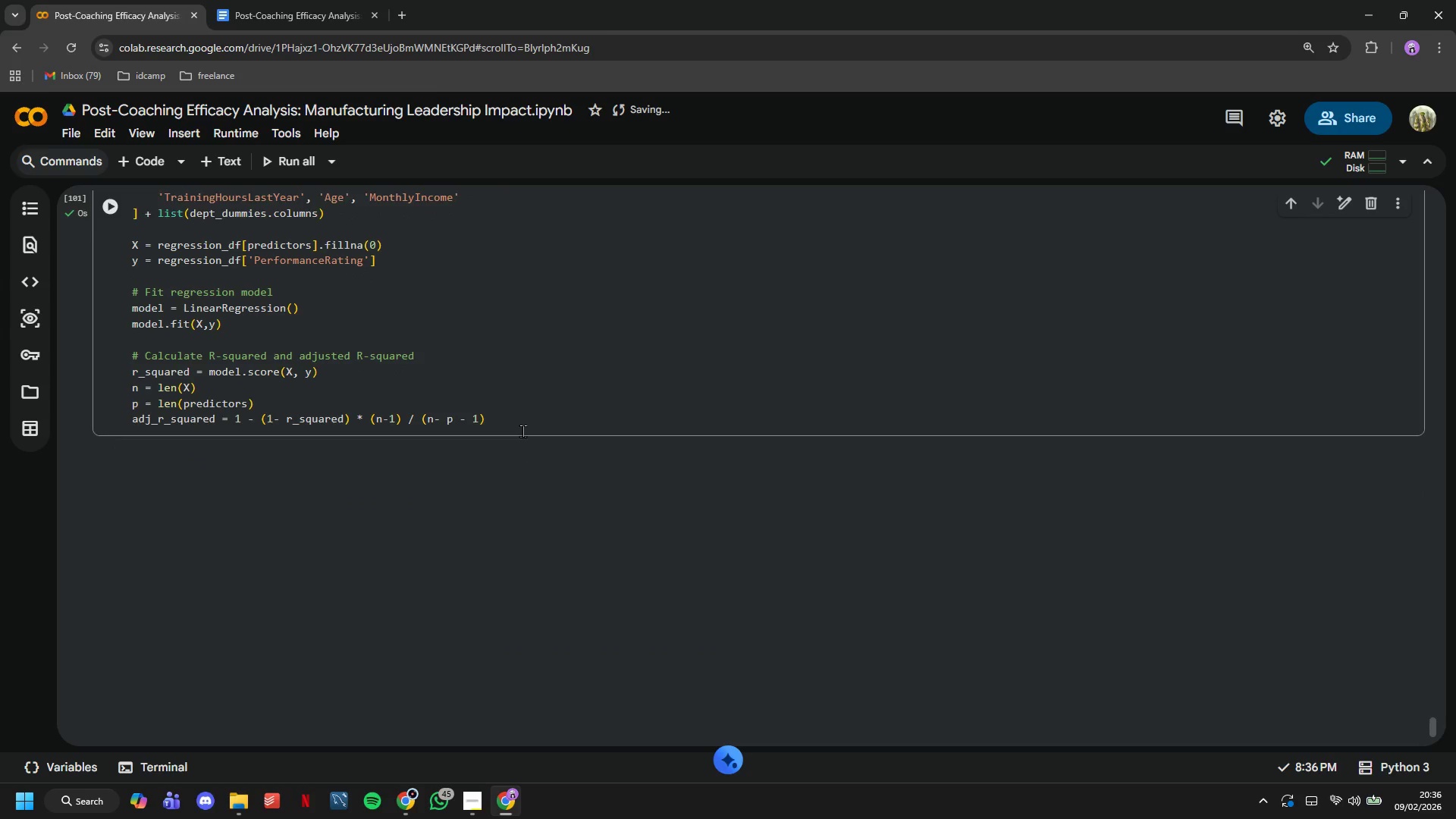 
left_click([522, 431])
 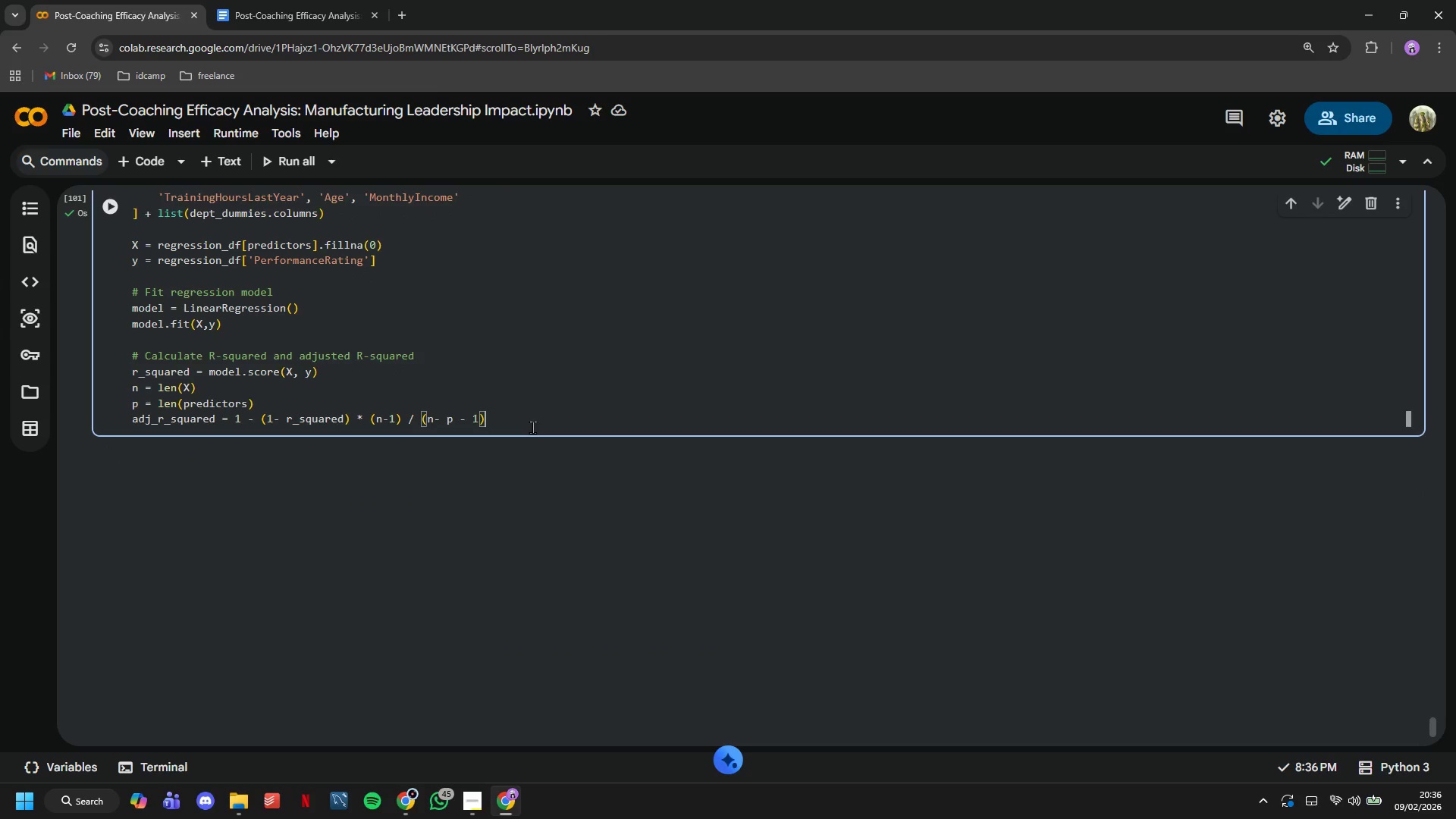 
key(Enter)
 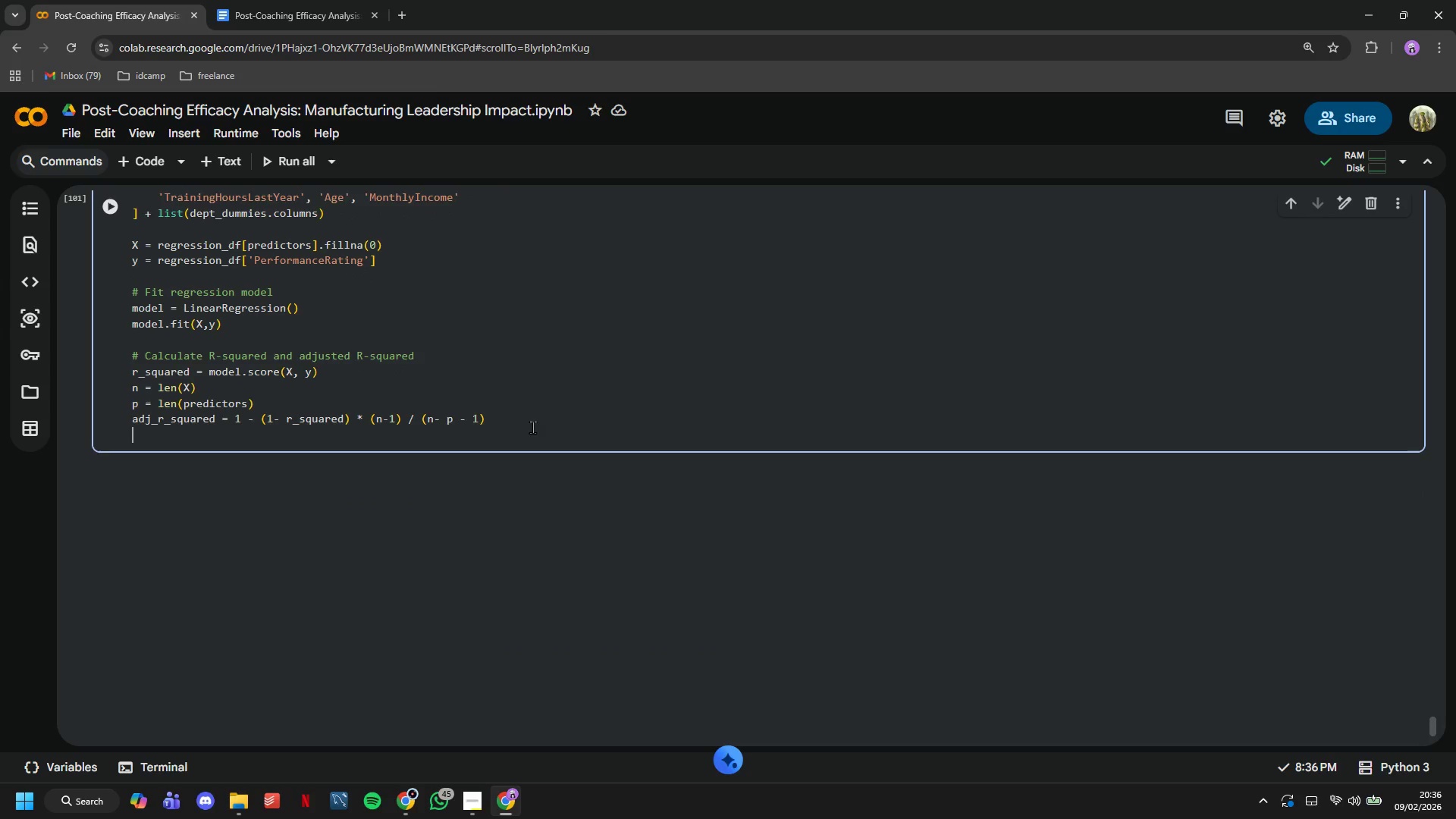 
key(Enter)
 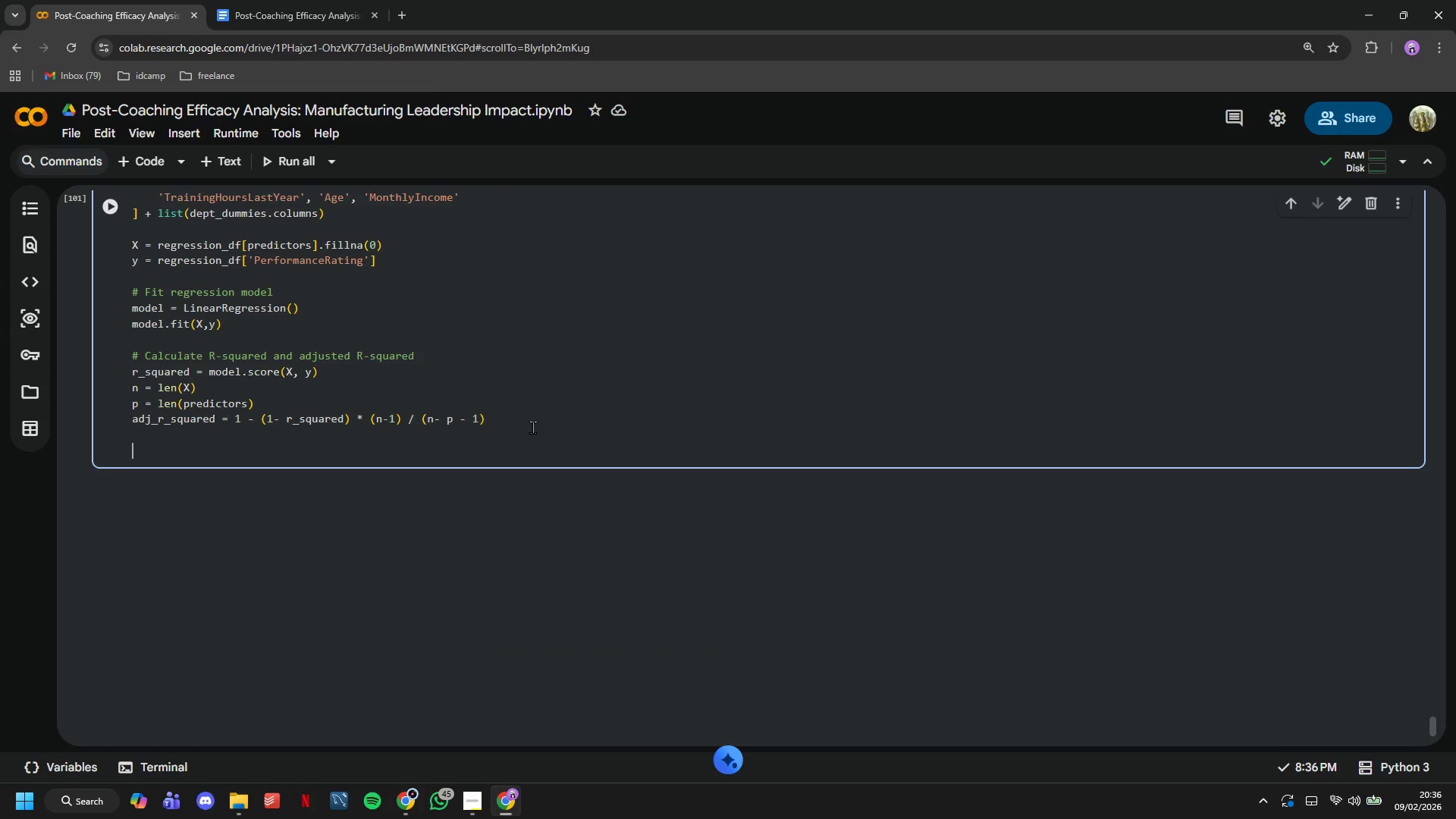 
type(print("Multiple Regression Results: )
 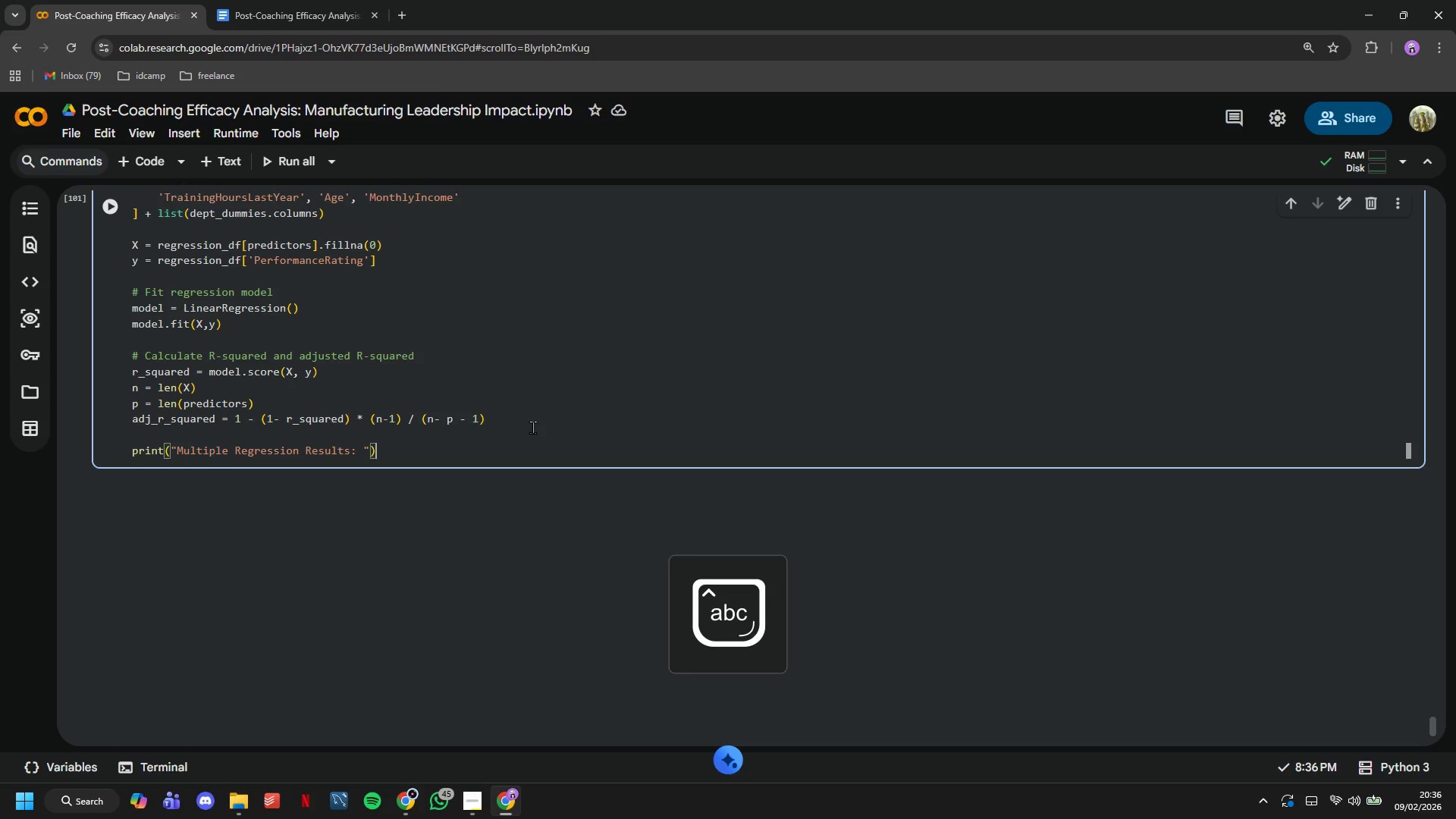 
 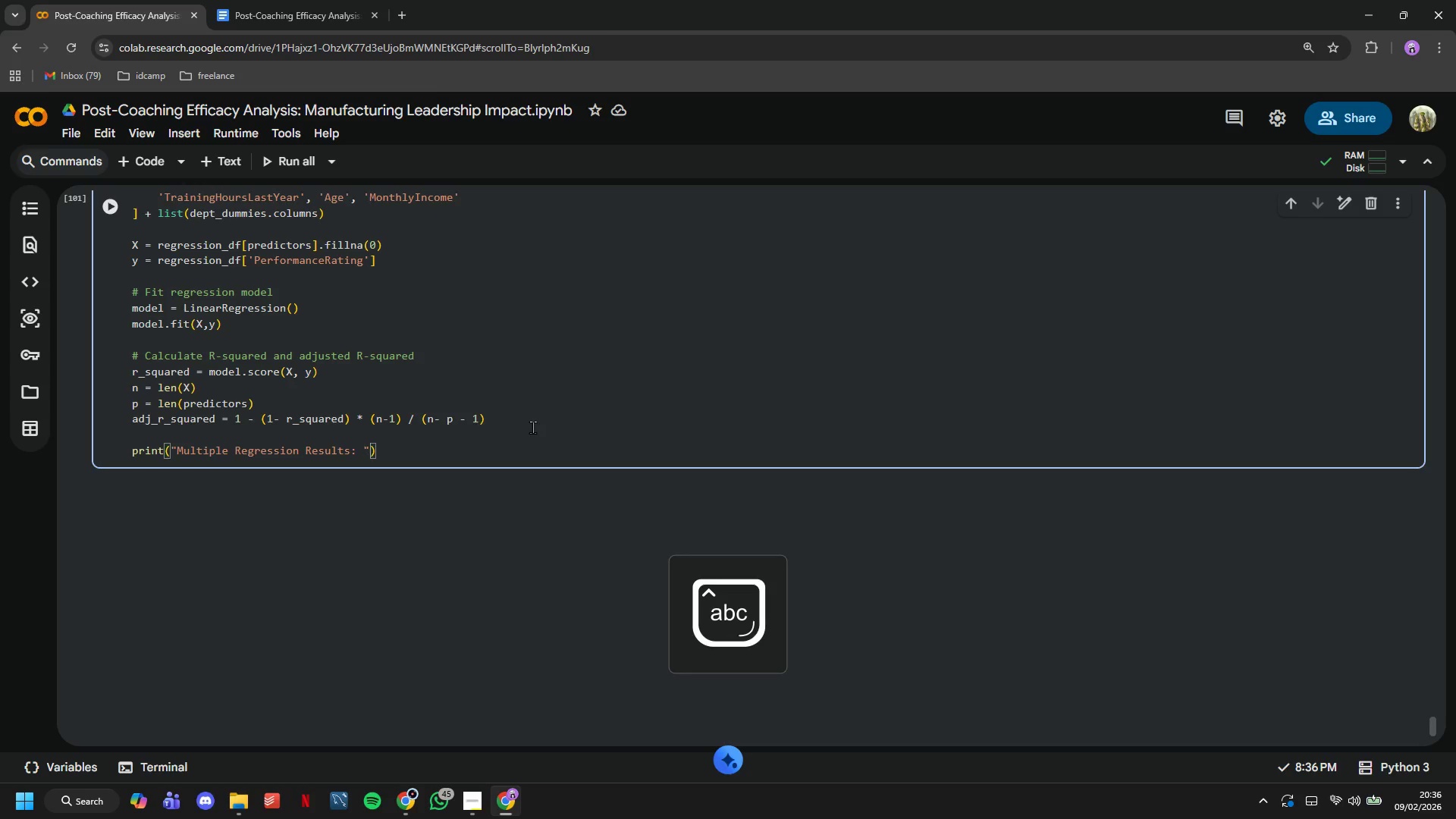 
key(ArrowRight)
 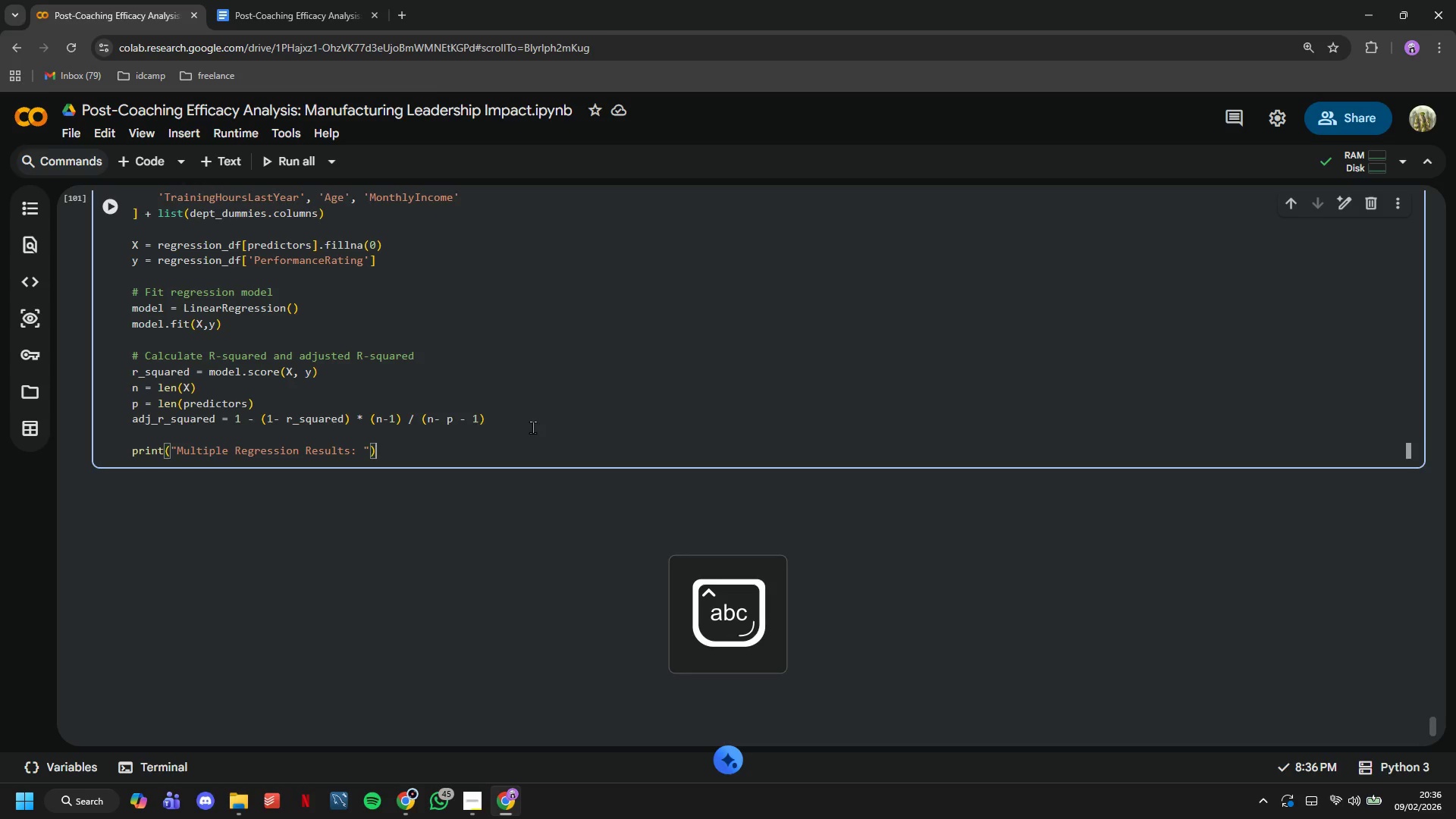 
key(ArrowRight)
 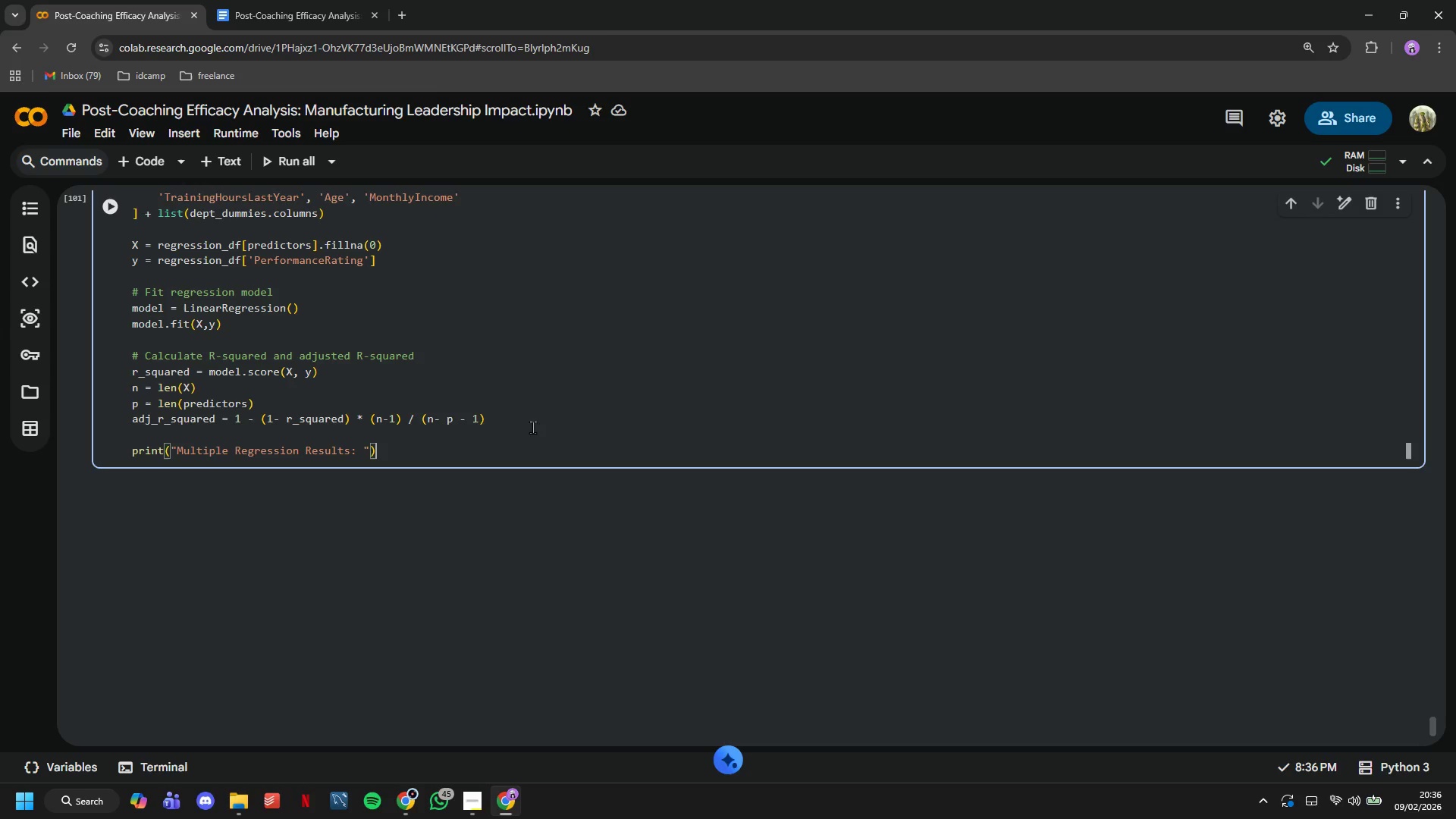 
wait(5.39)
 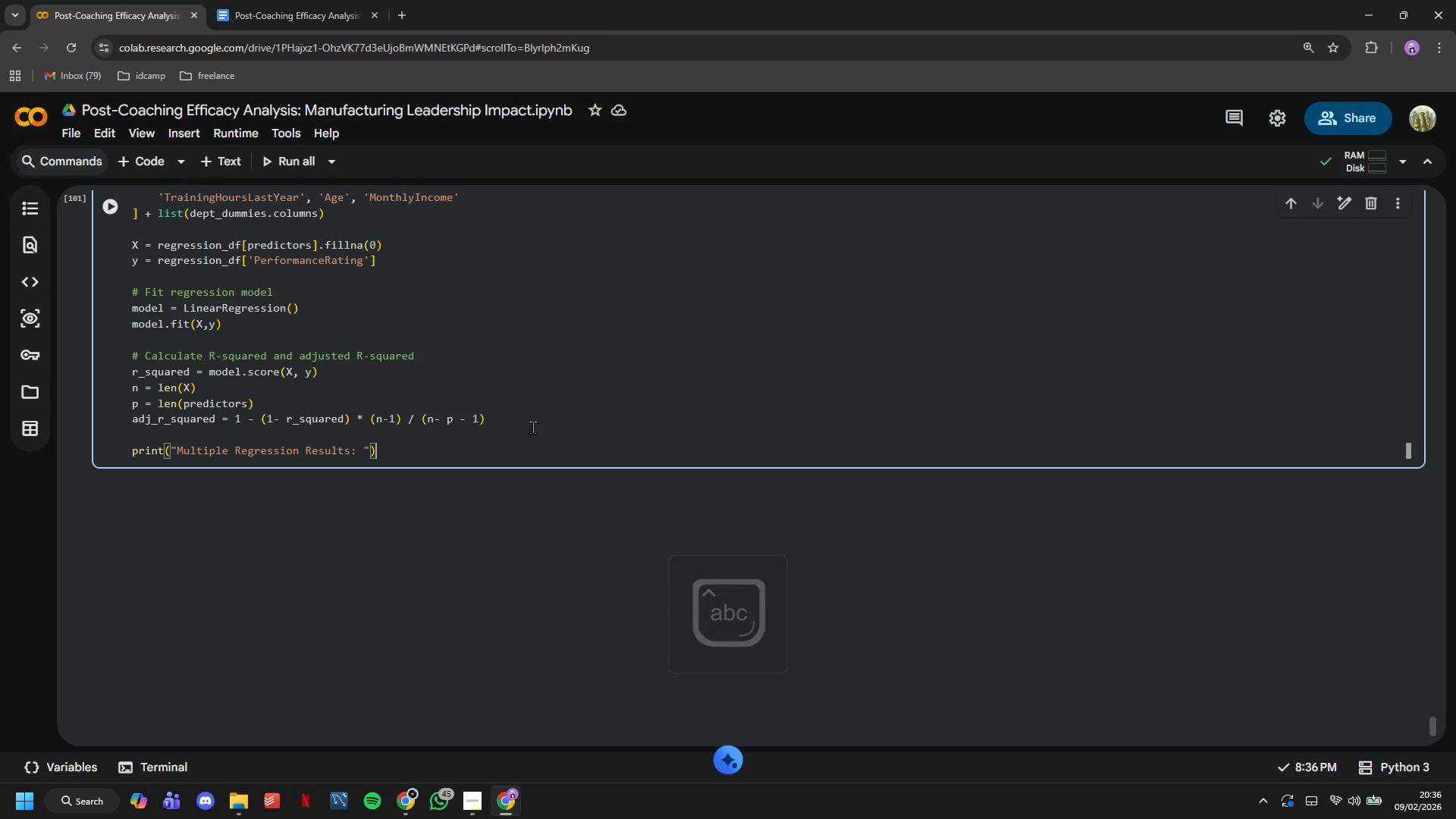 
key(Enter)
 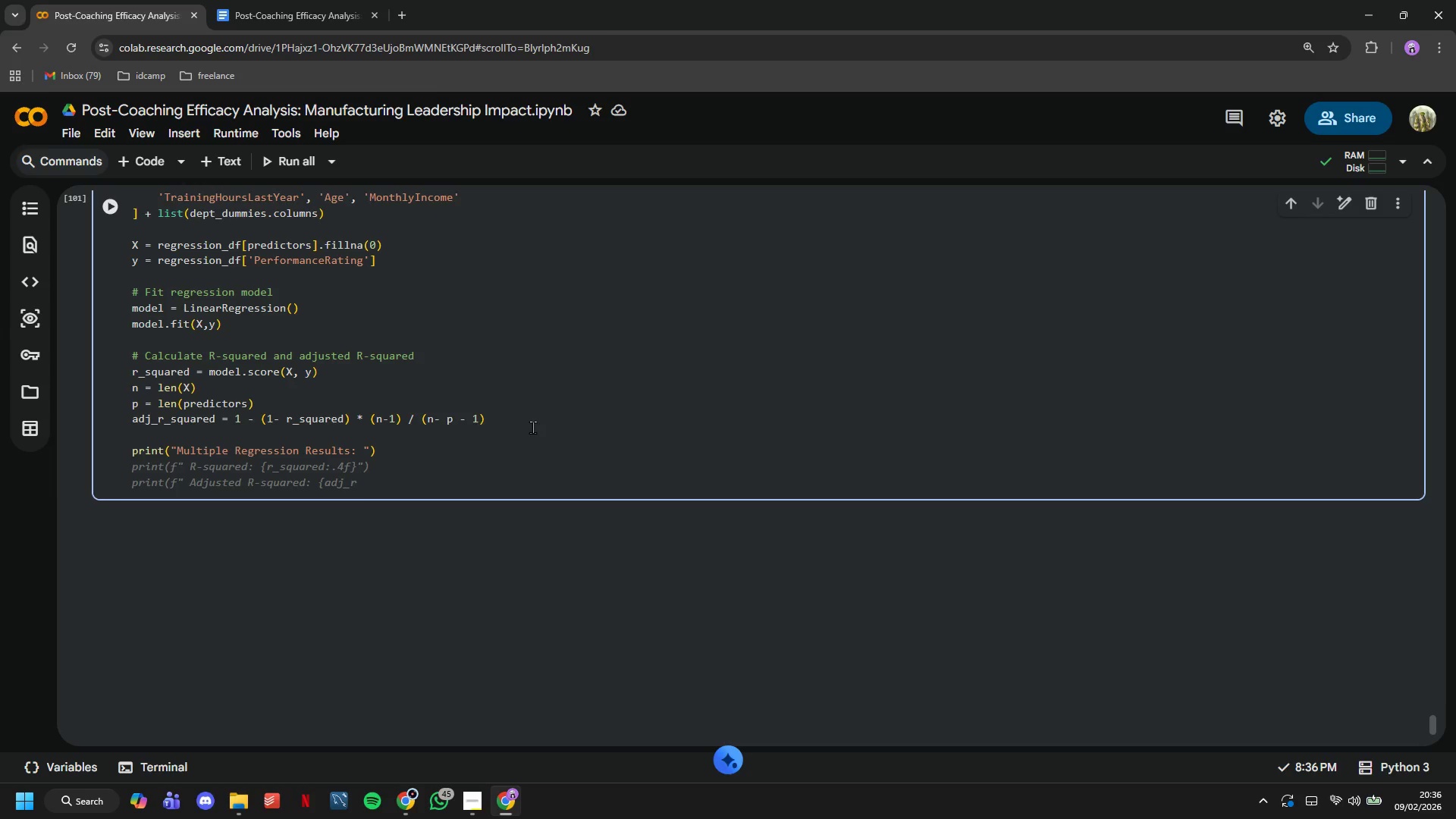 
type(print(f" R-Squared: {r_squared:.4f)
 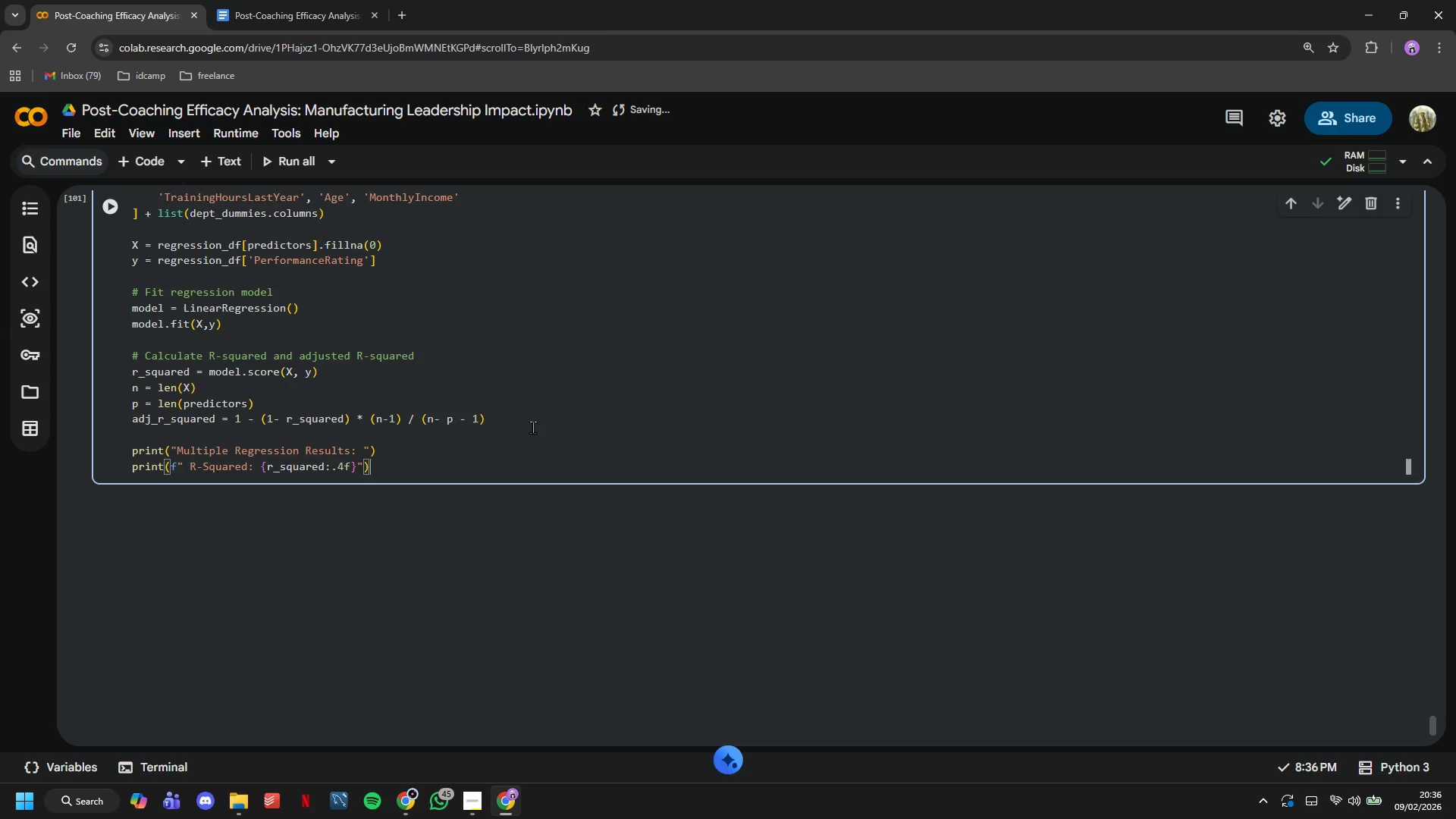 
 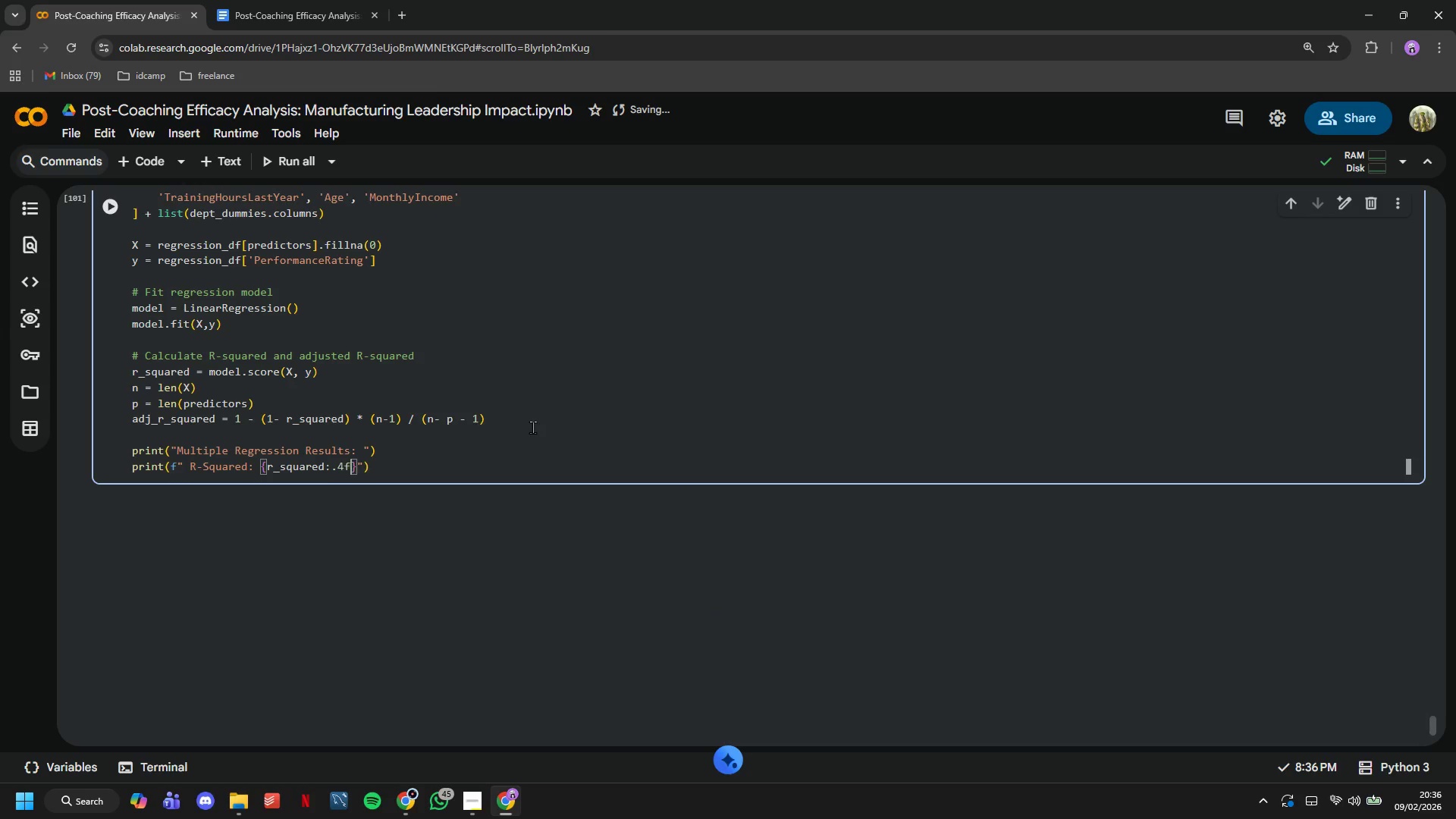 
key(ArrowRight)
 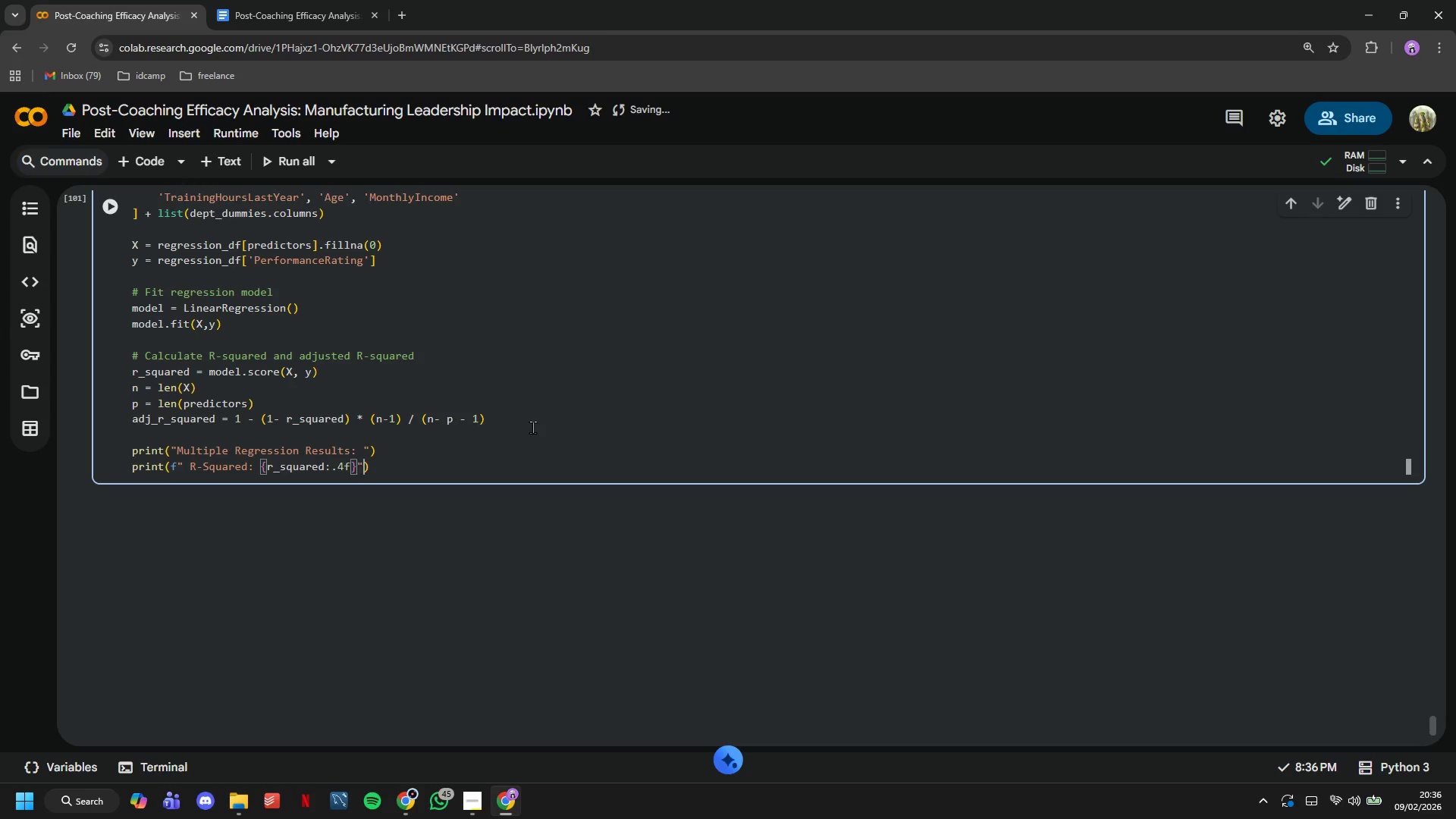 
key(ArrowRight)
 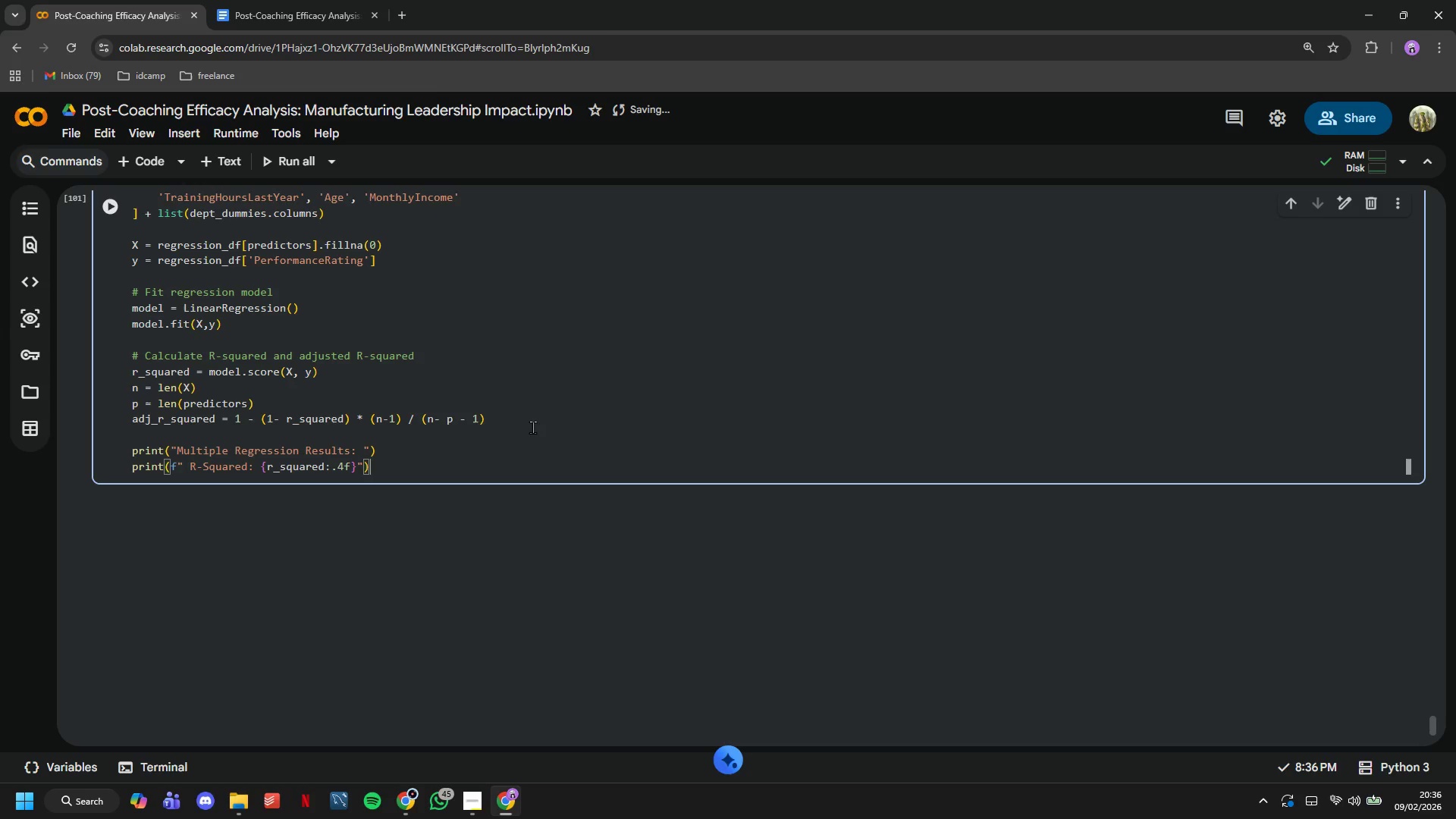 
key(ArrowRight)
 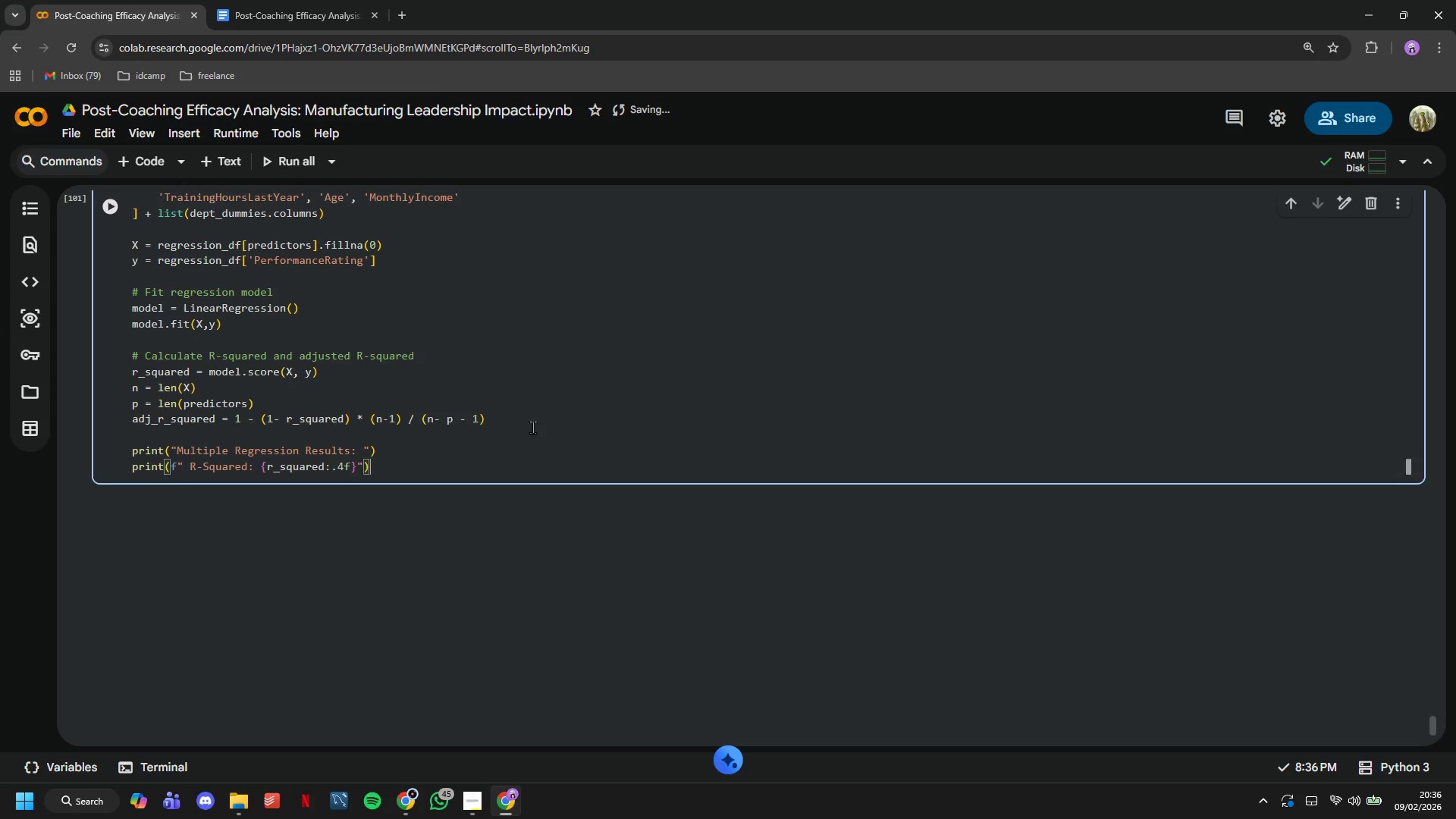 
key(Enter)
 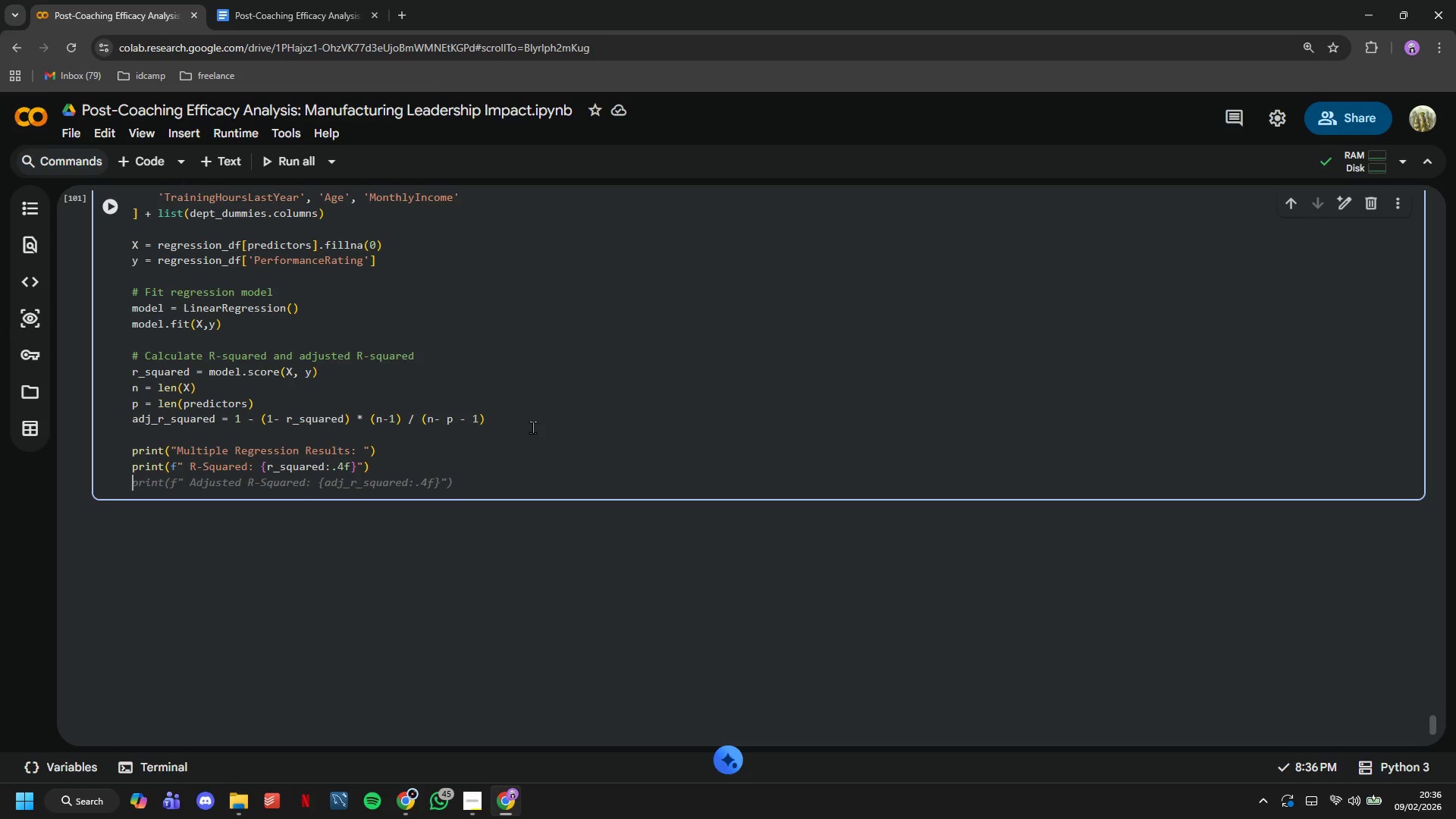 
key(Tab)
 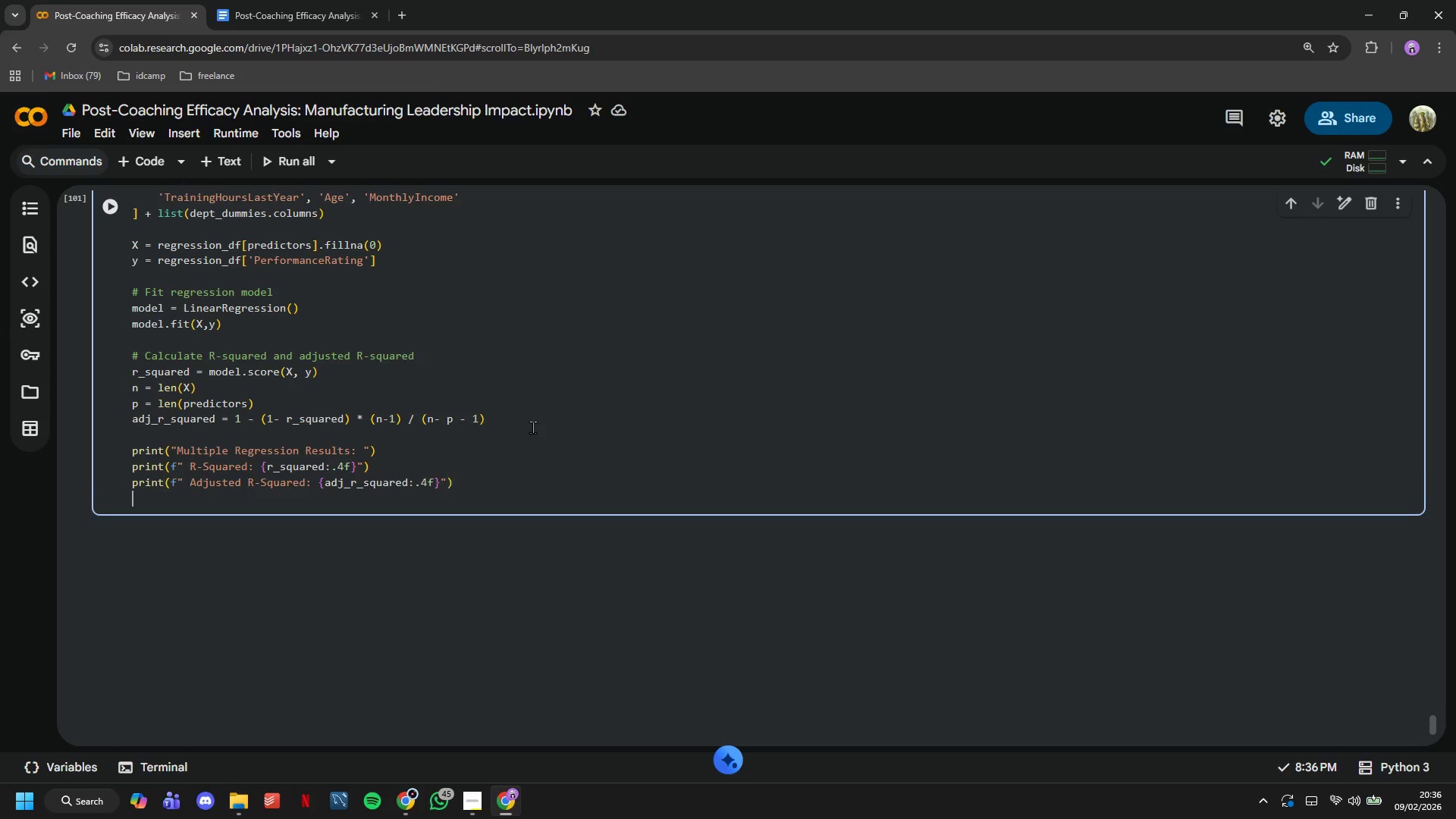 
key(Enter)
 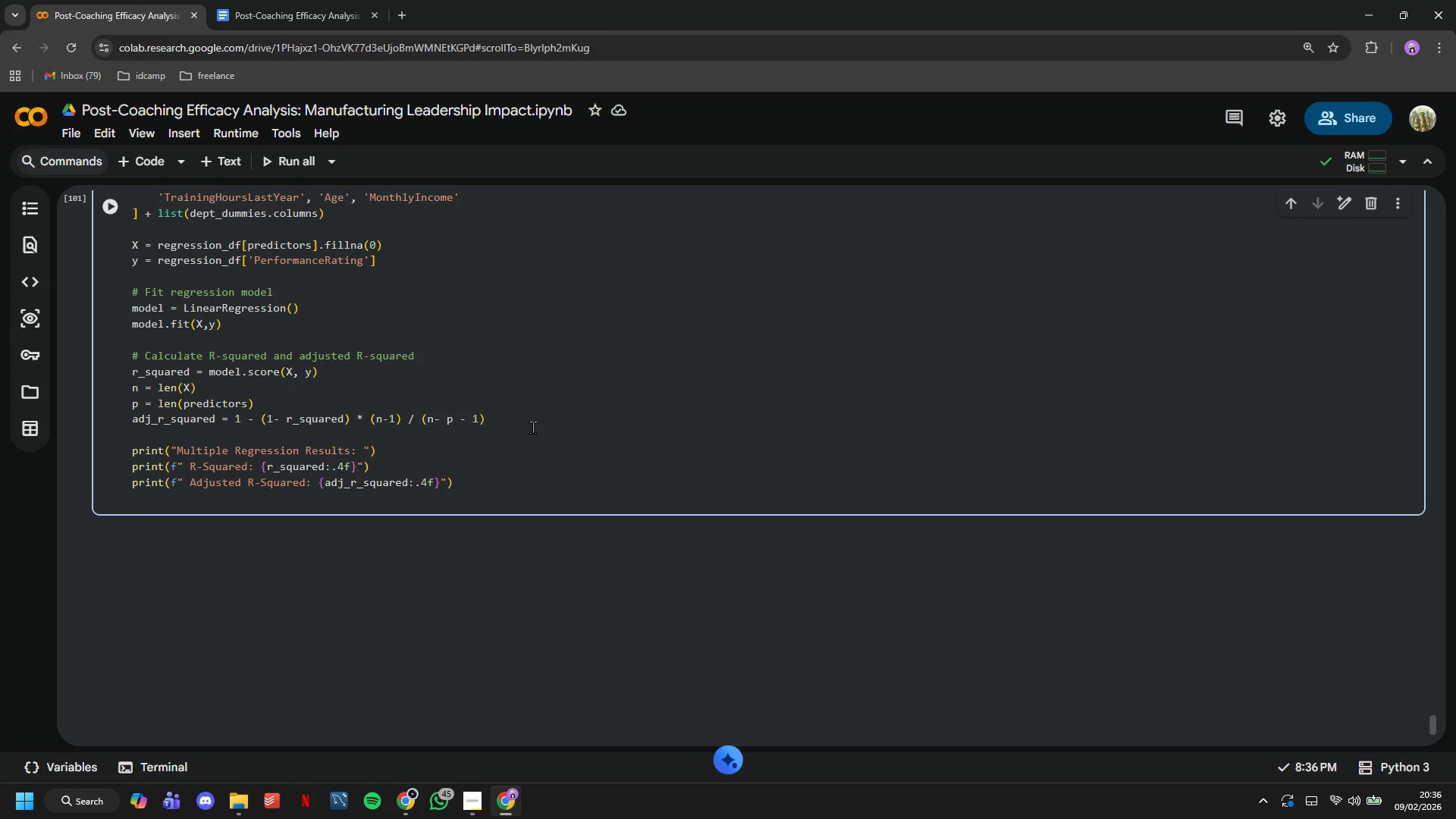 
type(print(f" Number of predictors: {p)
 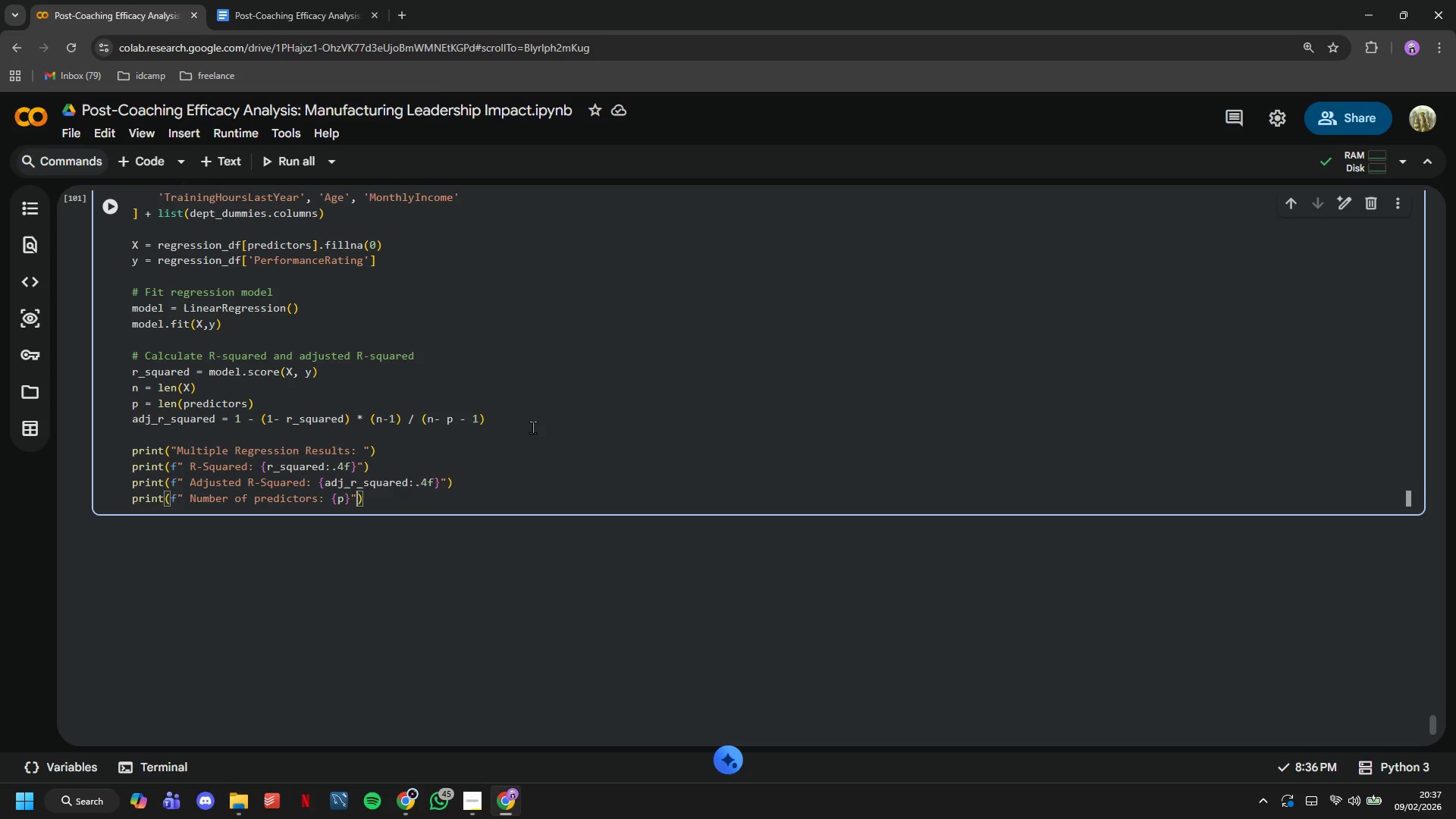 
 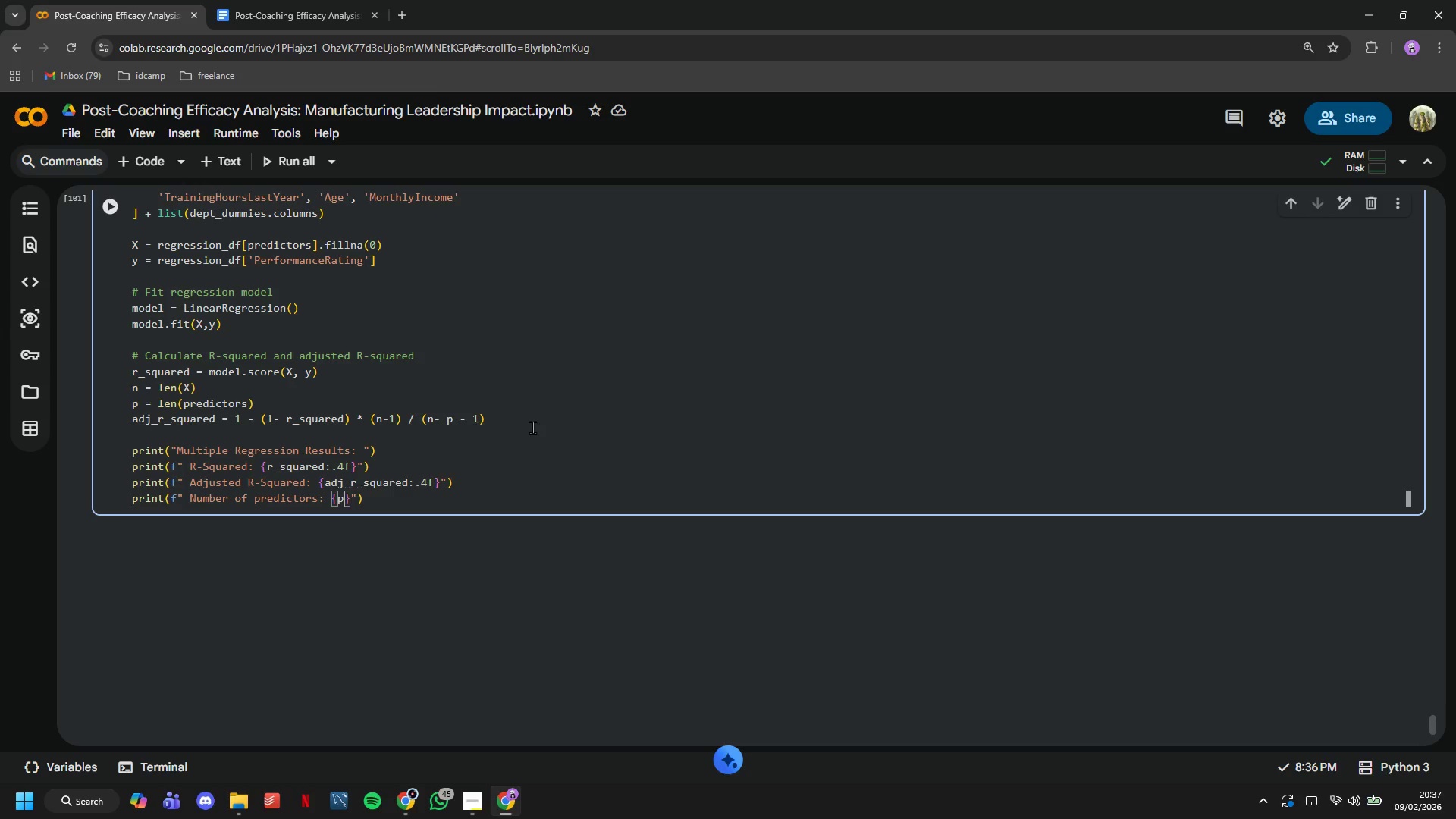 
key(ArrowRight)
 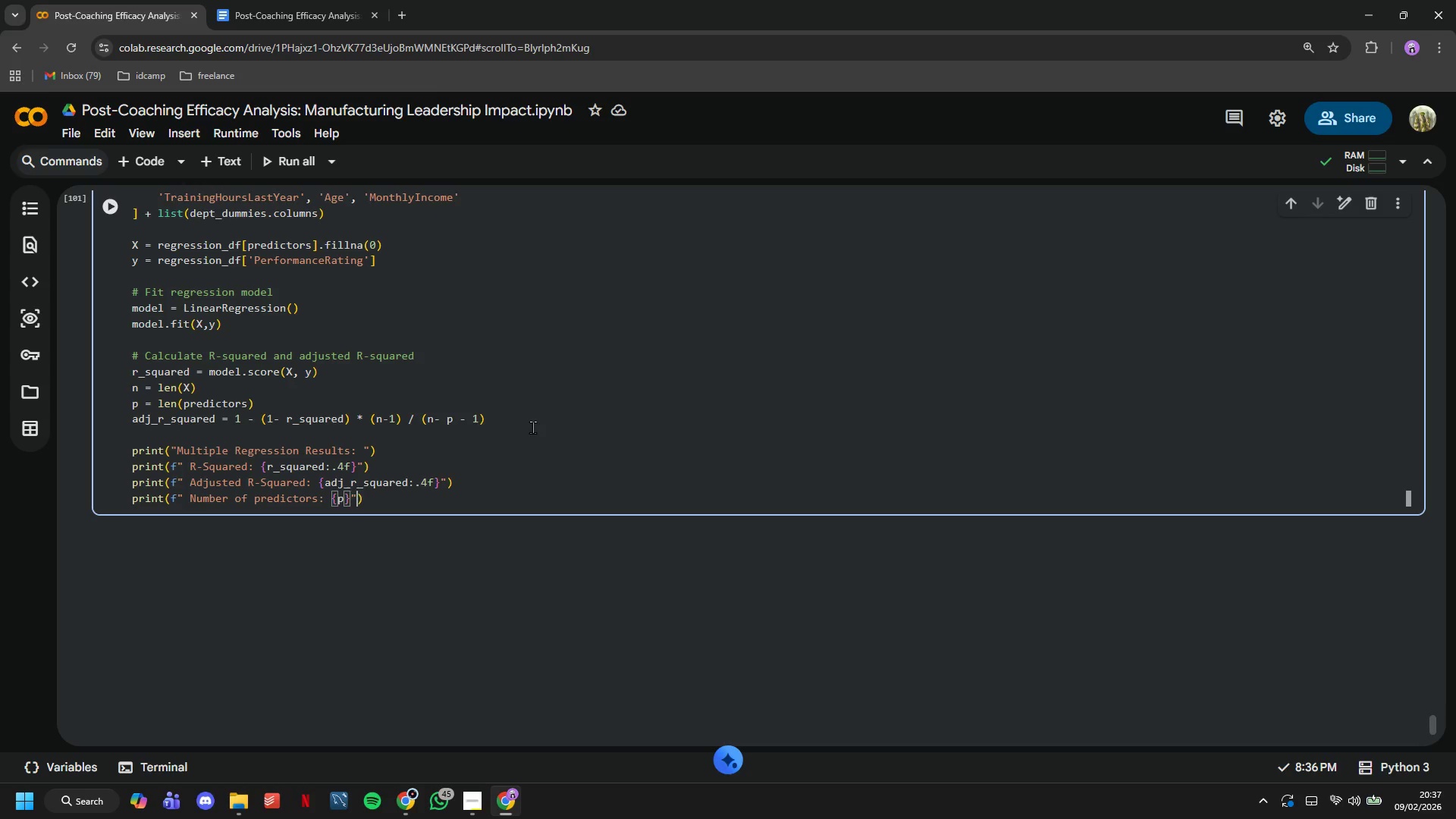 
key(ArrowRight)
 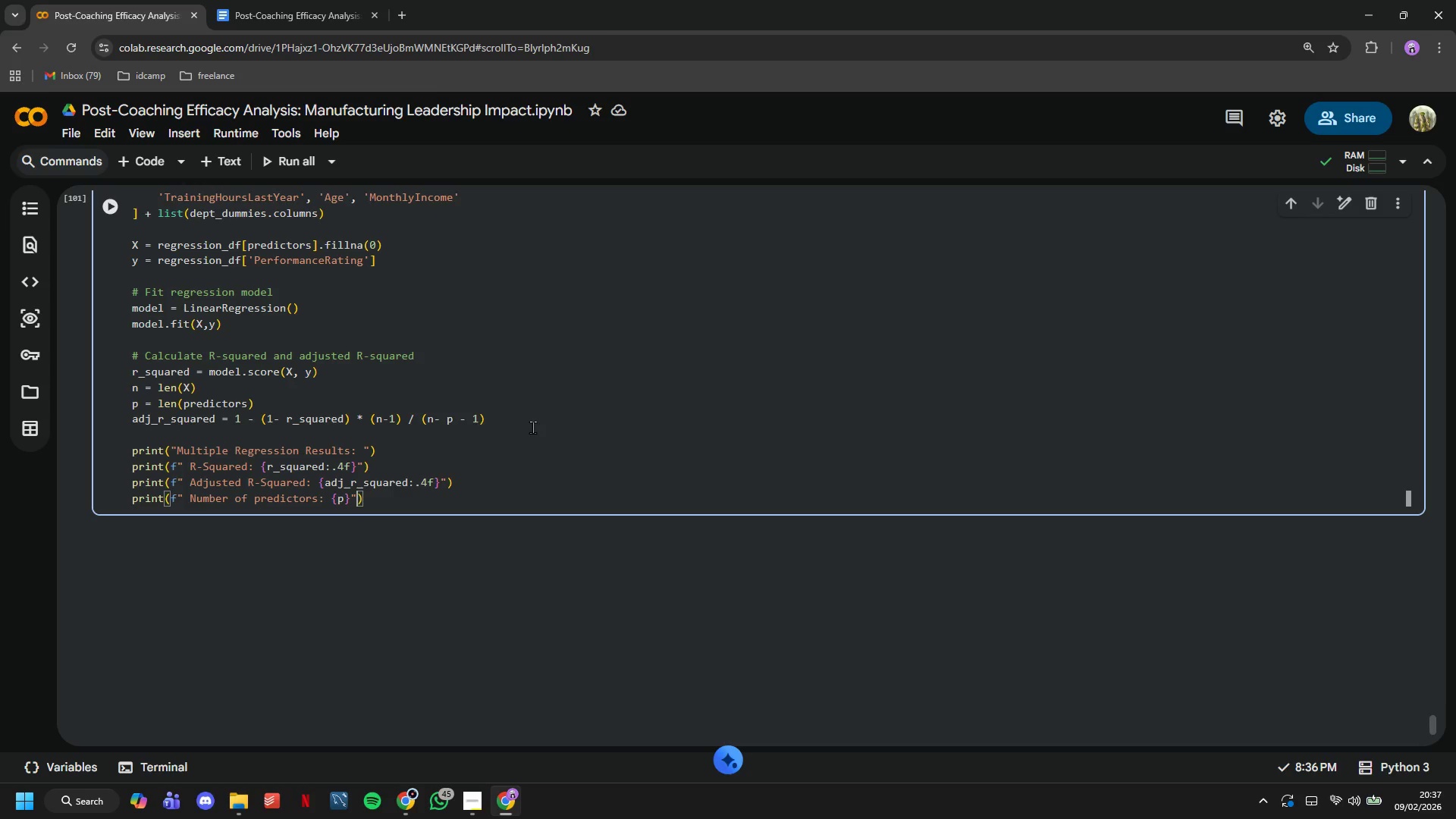 
key(ArrowRight)
 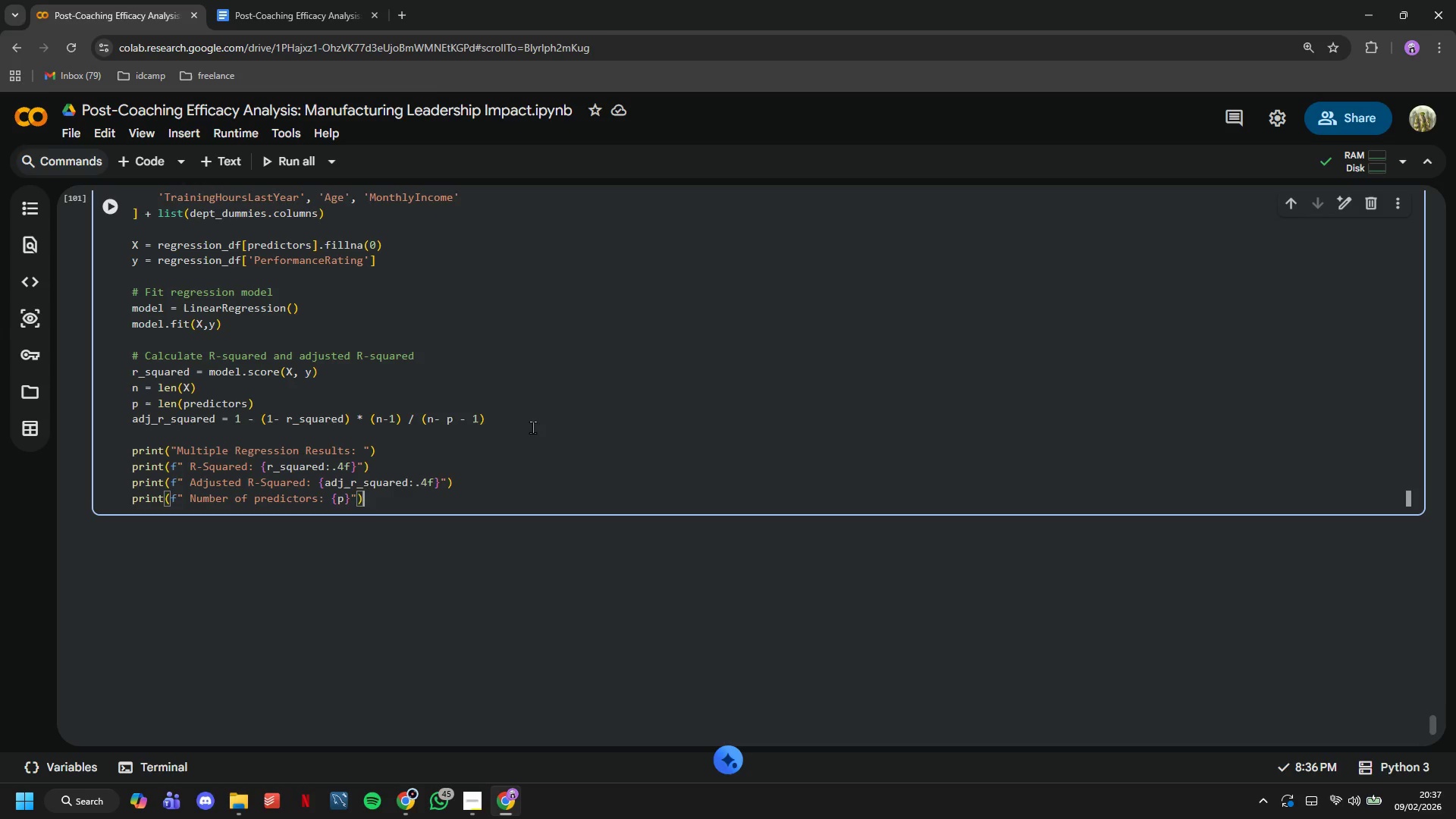 
key(Enter)
 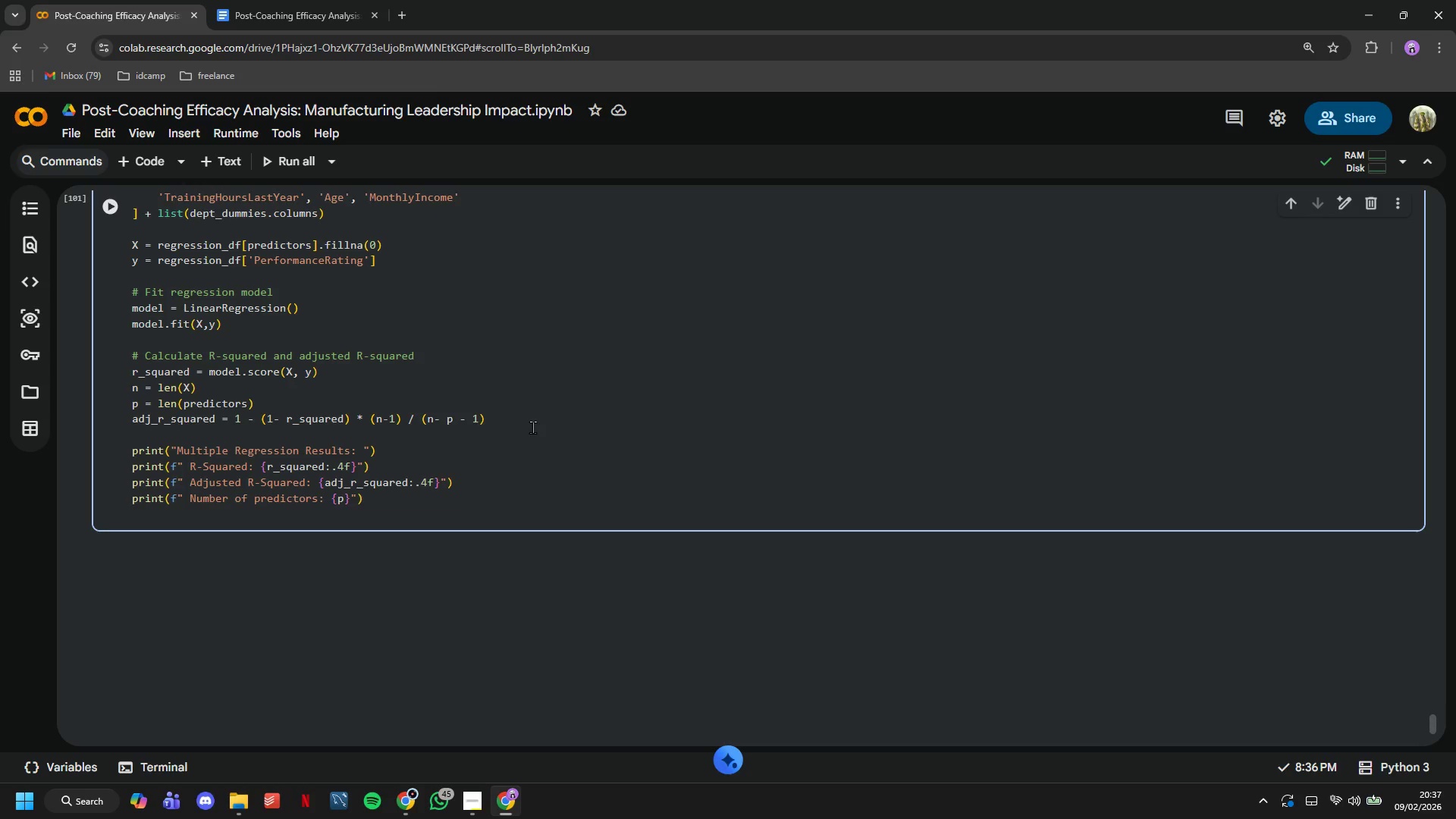 
type(print(f" Number of sample size: {n)
 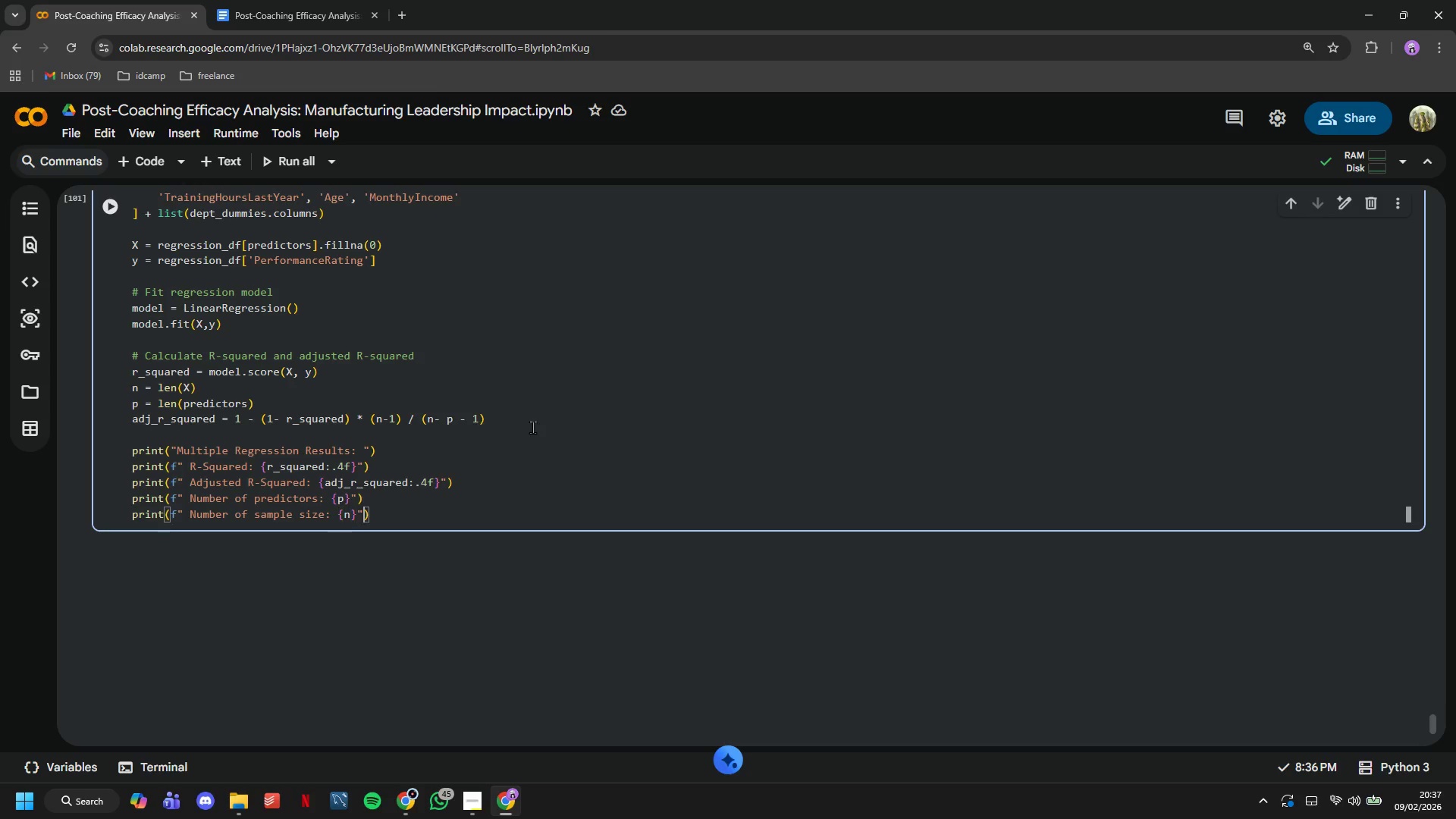 
 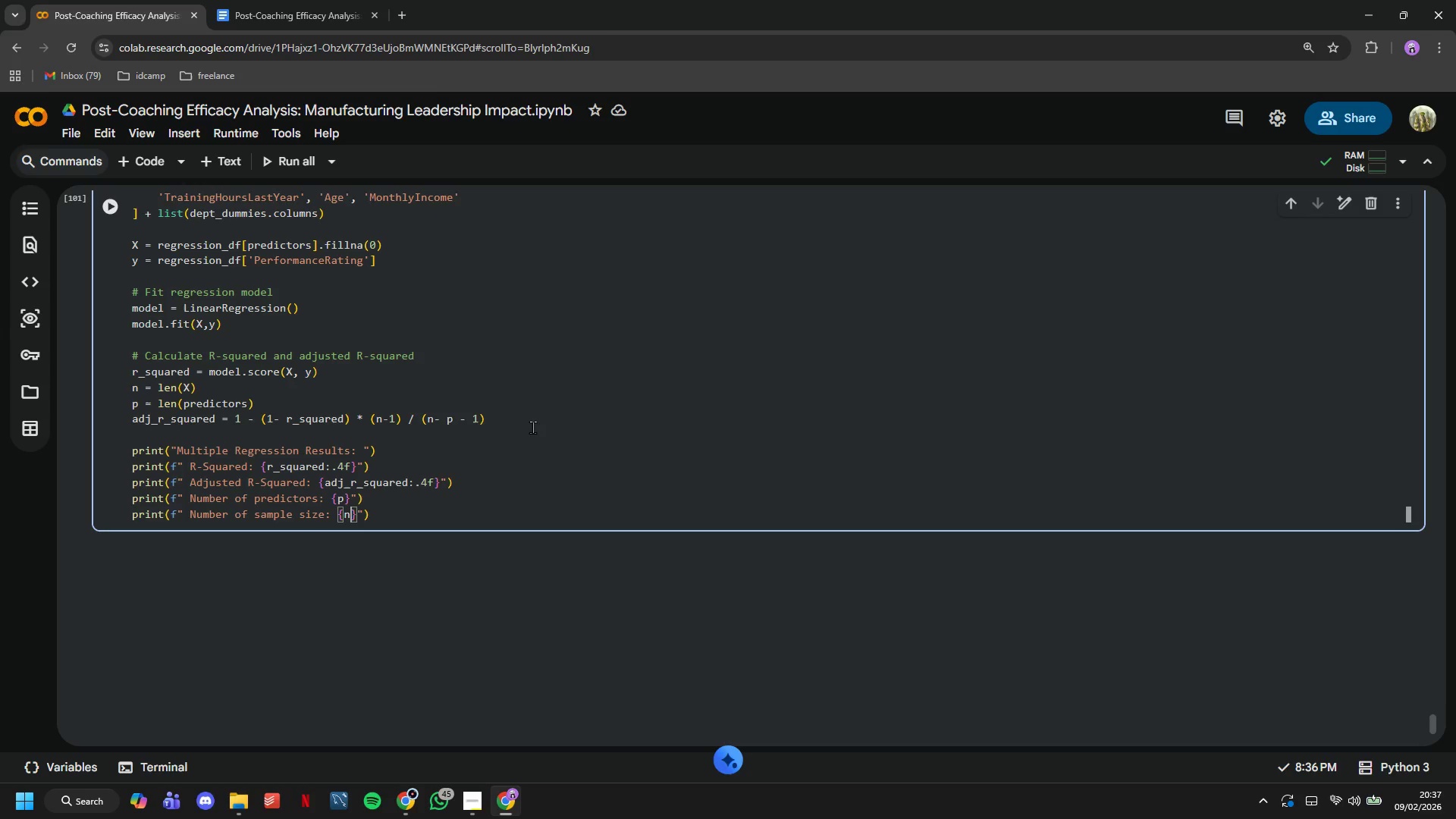 
key(ArrowRight)
 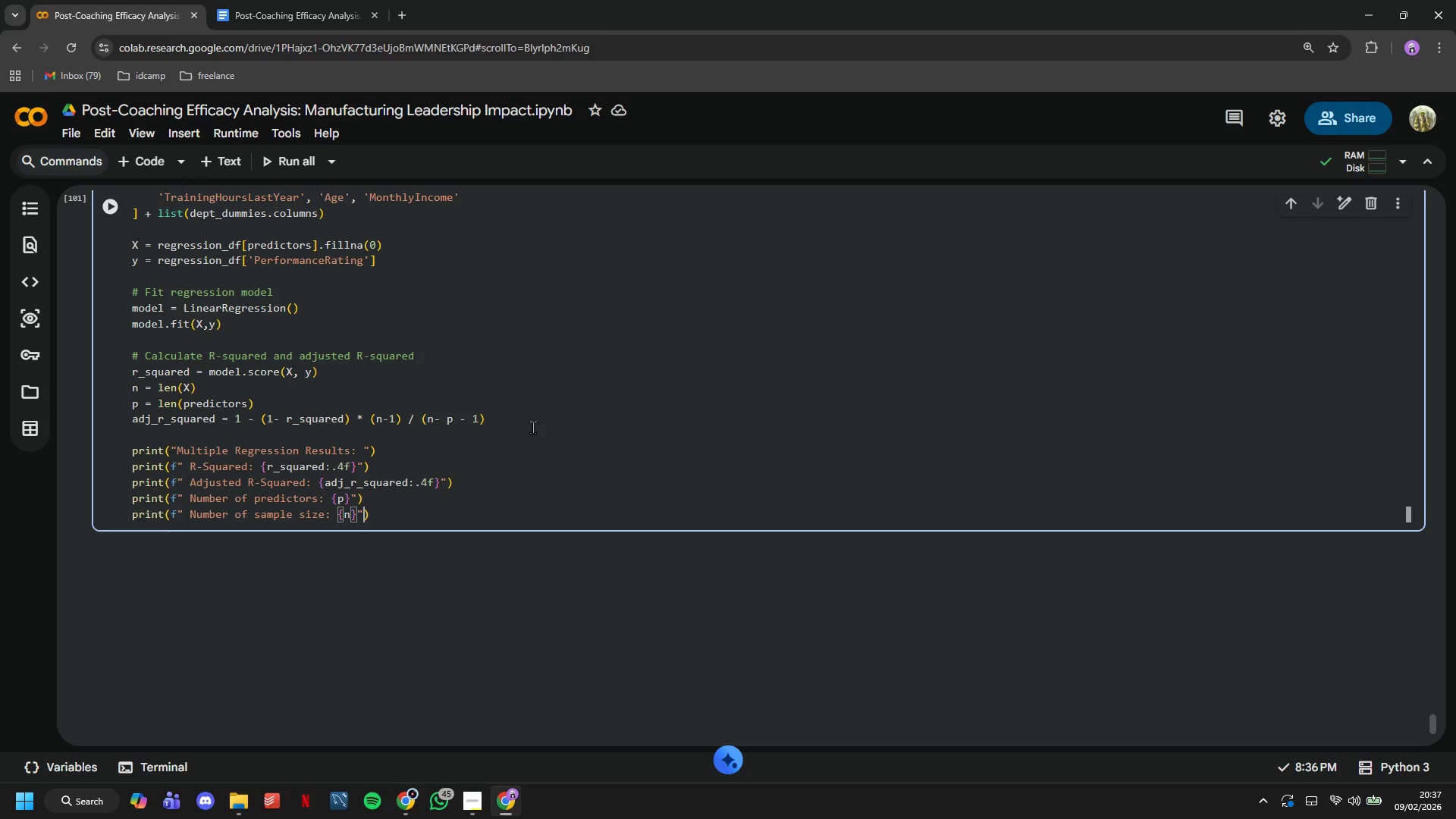 
key(ArrowRight)
 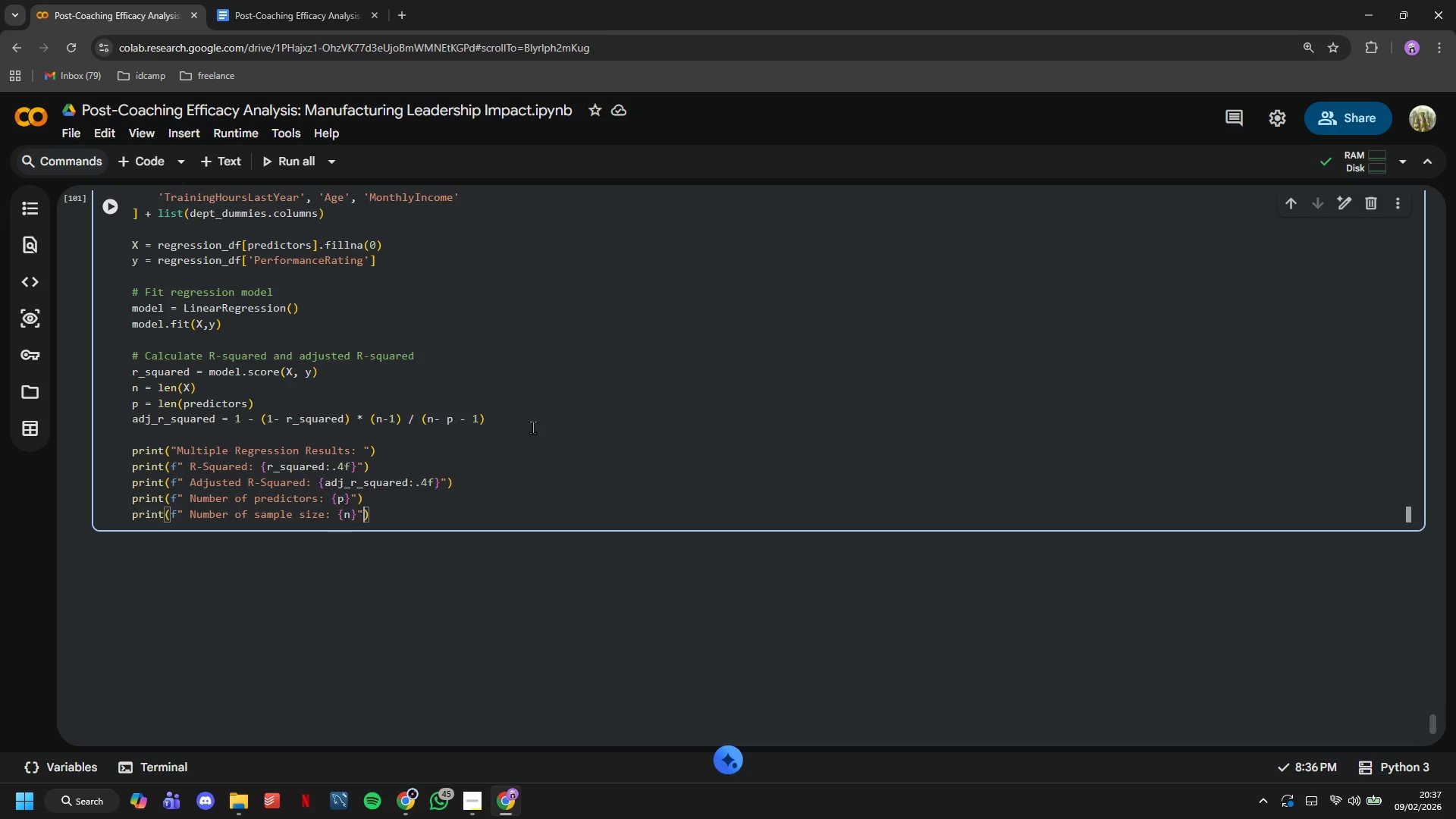 
key(ArrowRight)
 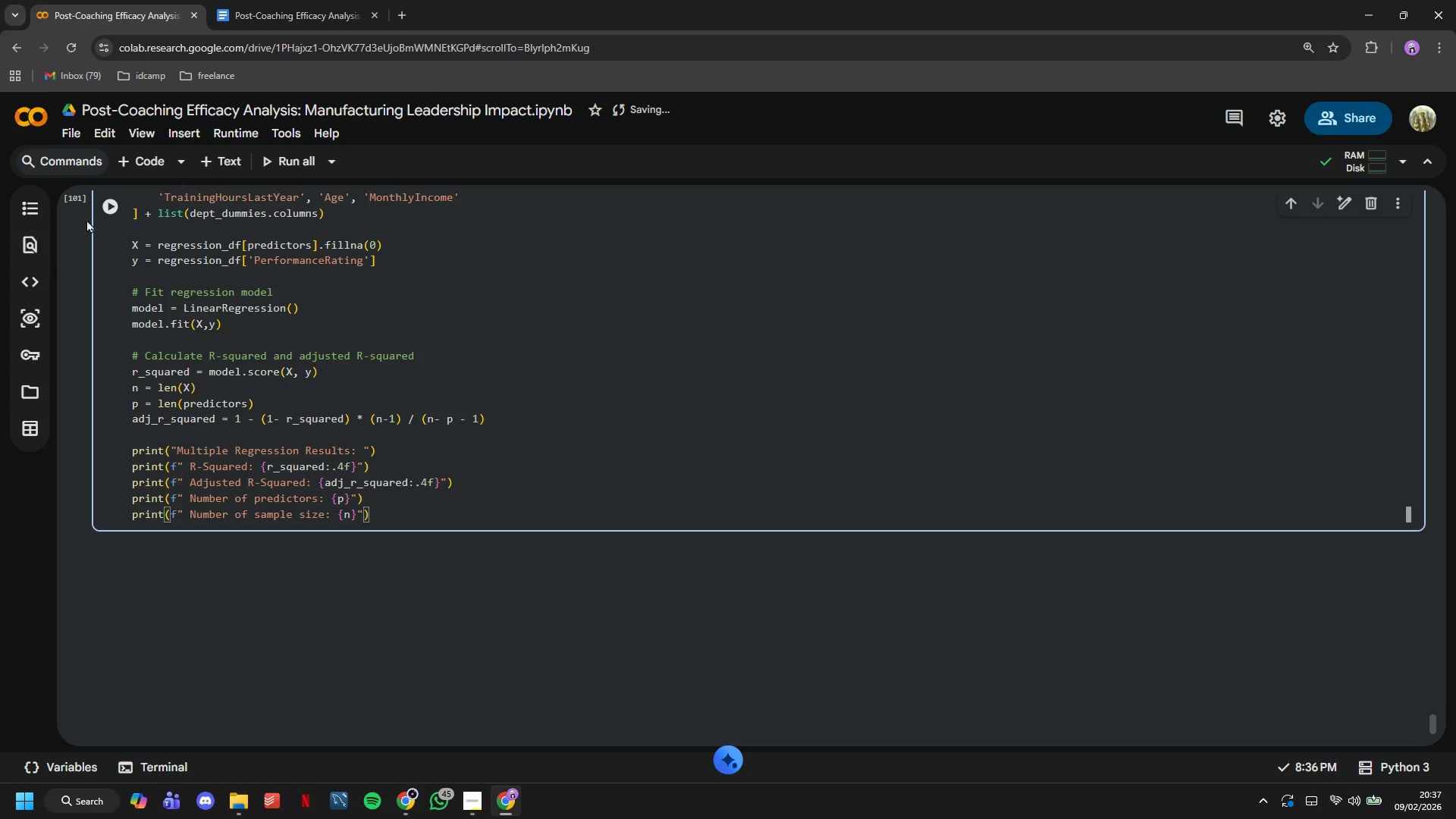 
wait(5.25)
 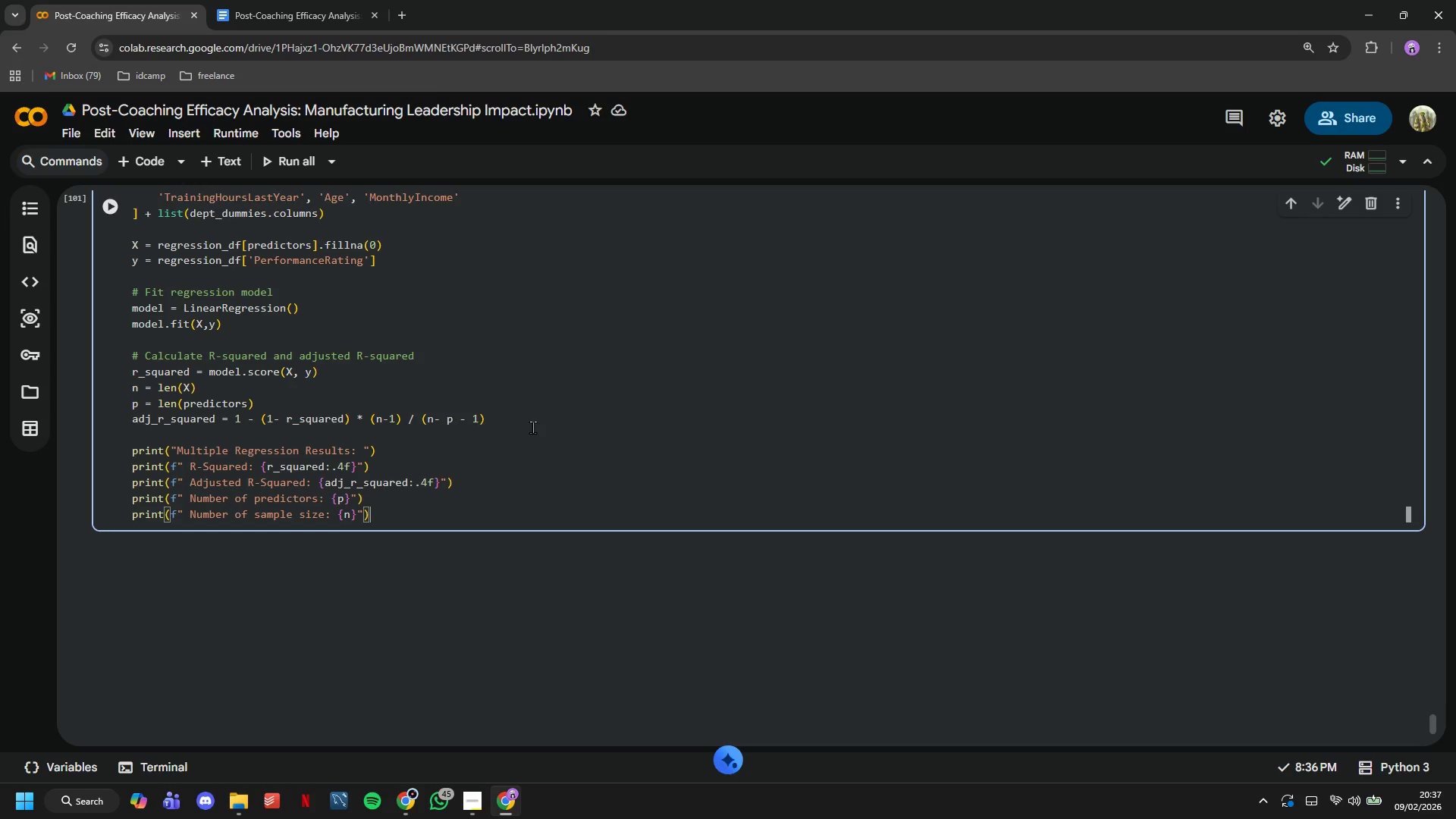 
scroll: coordinate [453, 327], scroll_direction: down, amount: 2.0
 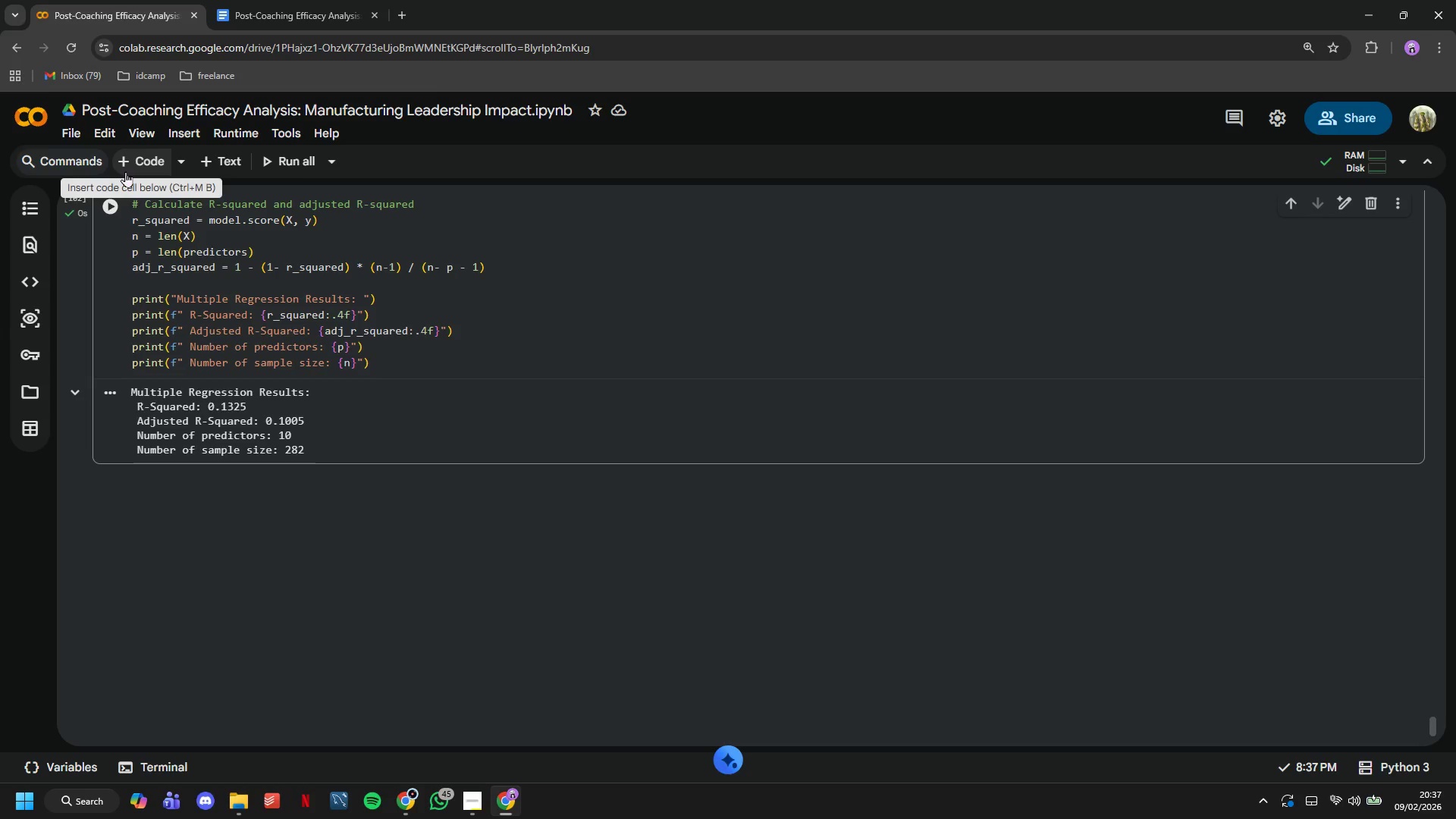 
wait(9.9)
 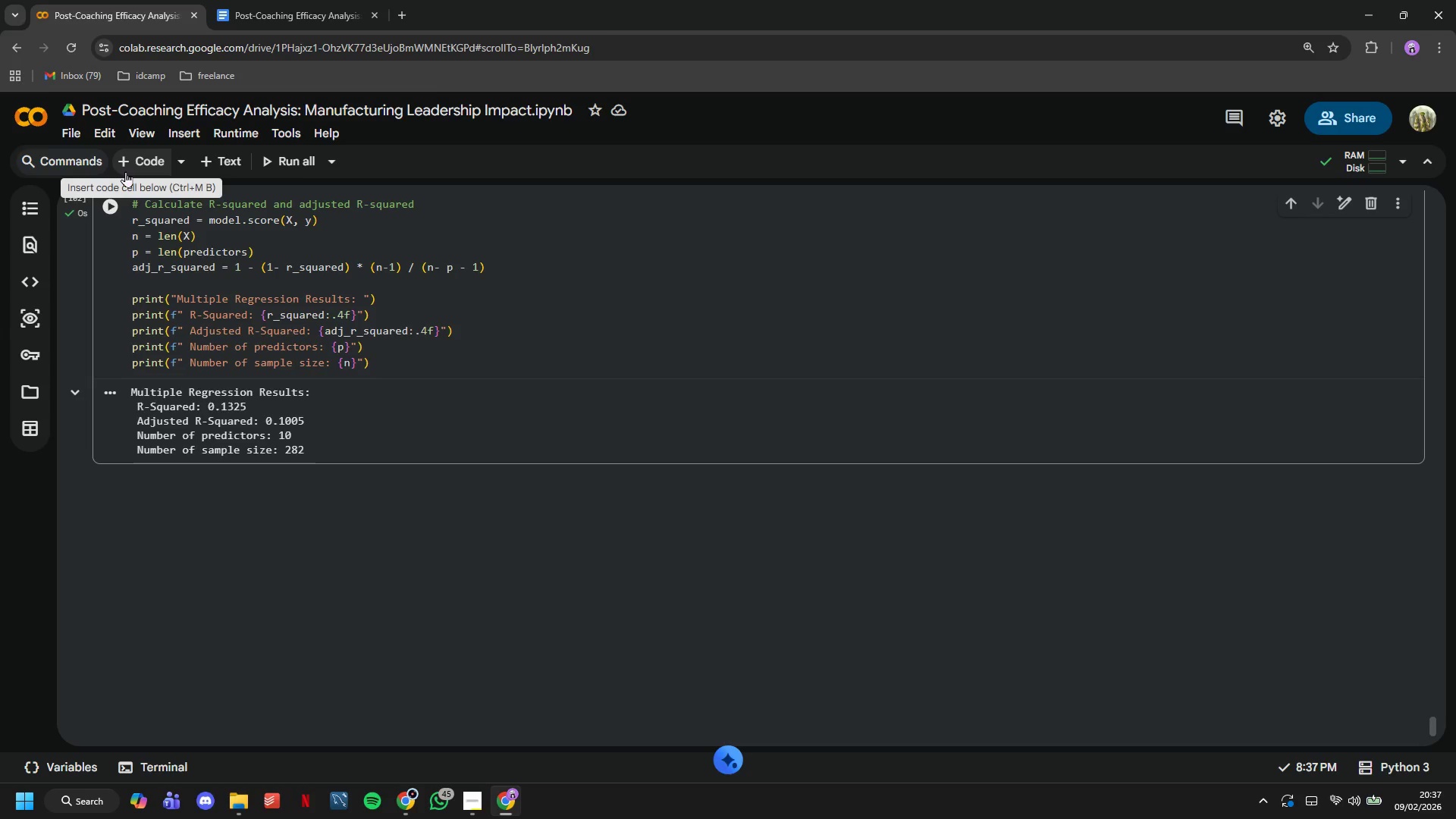 
left_click([126, 162])
 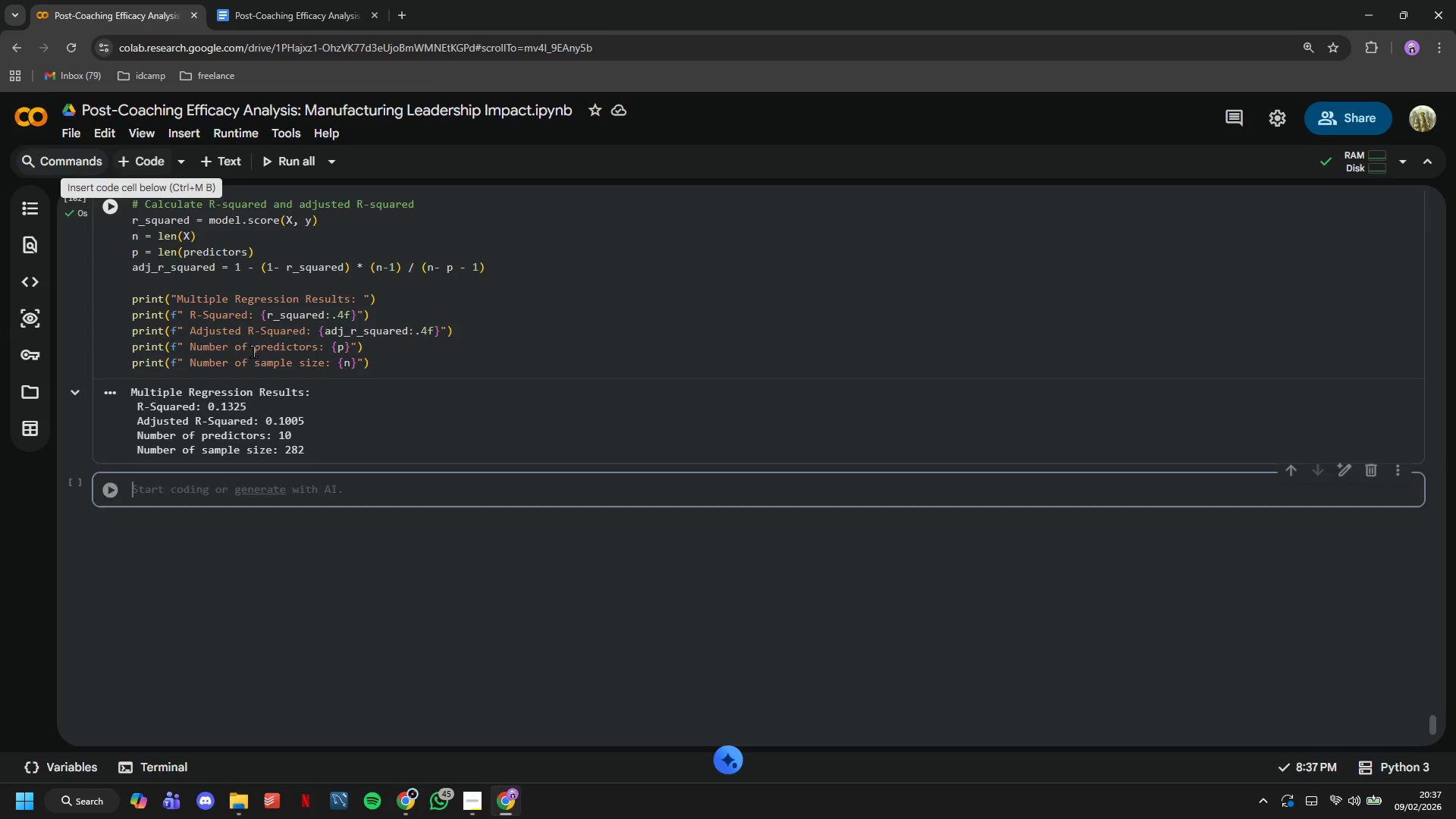 
type(# Get coefii)
key(Backspace)
type(fiecients with feature names)
 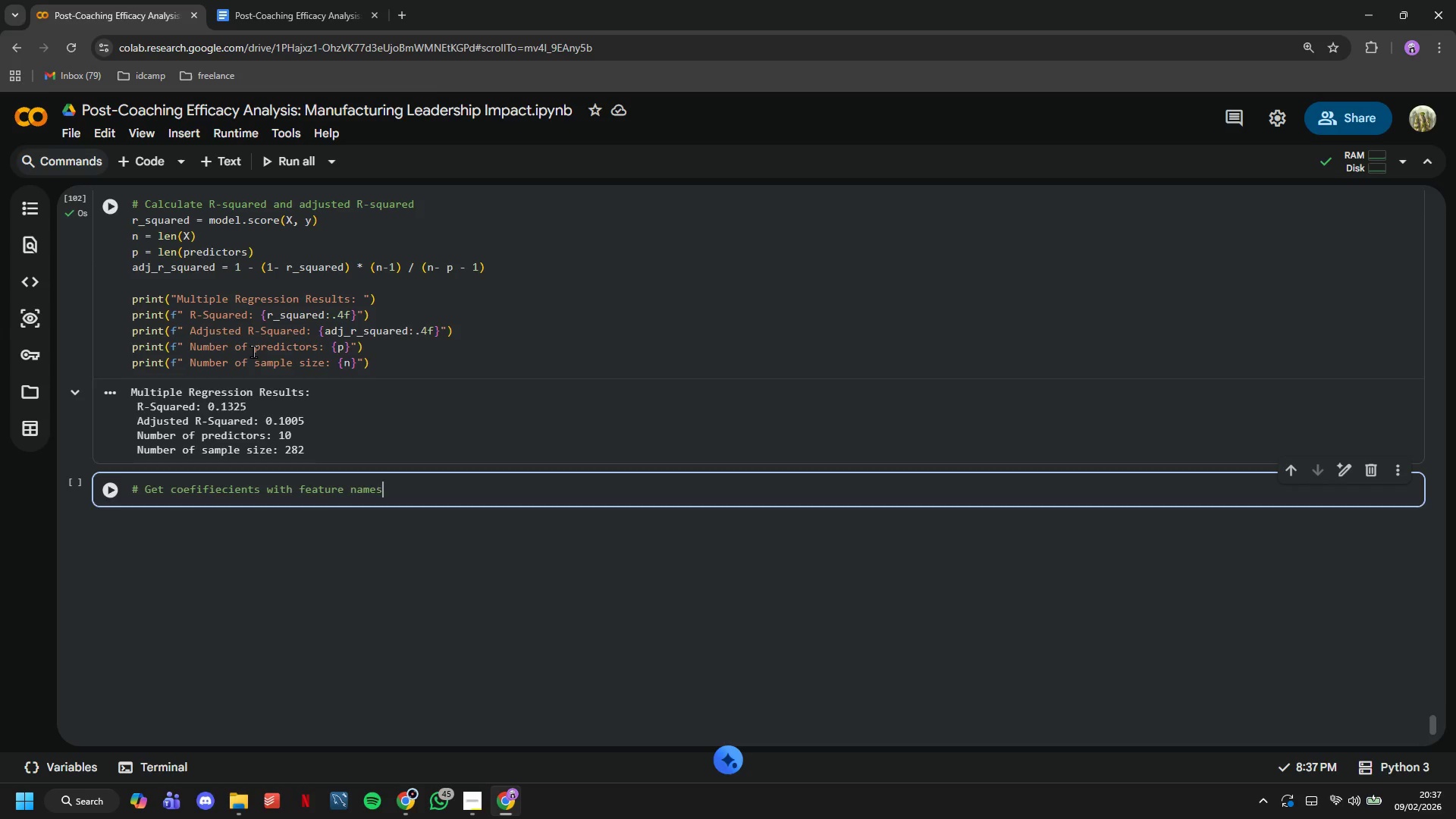 
key(Enter)
 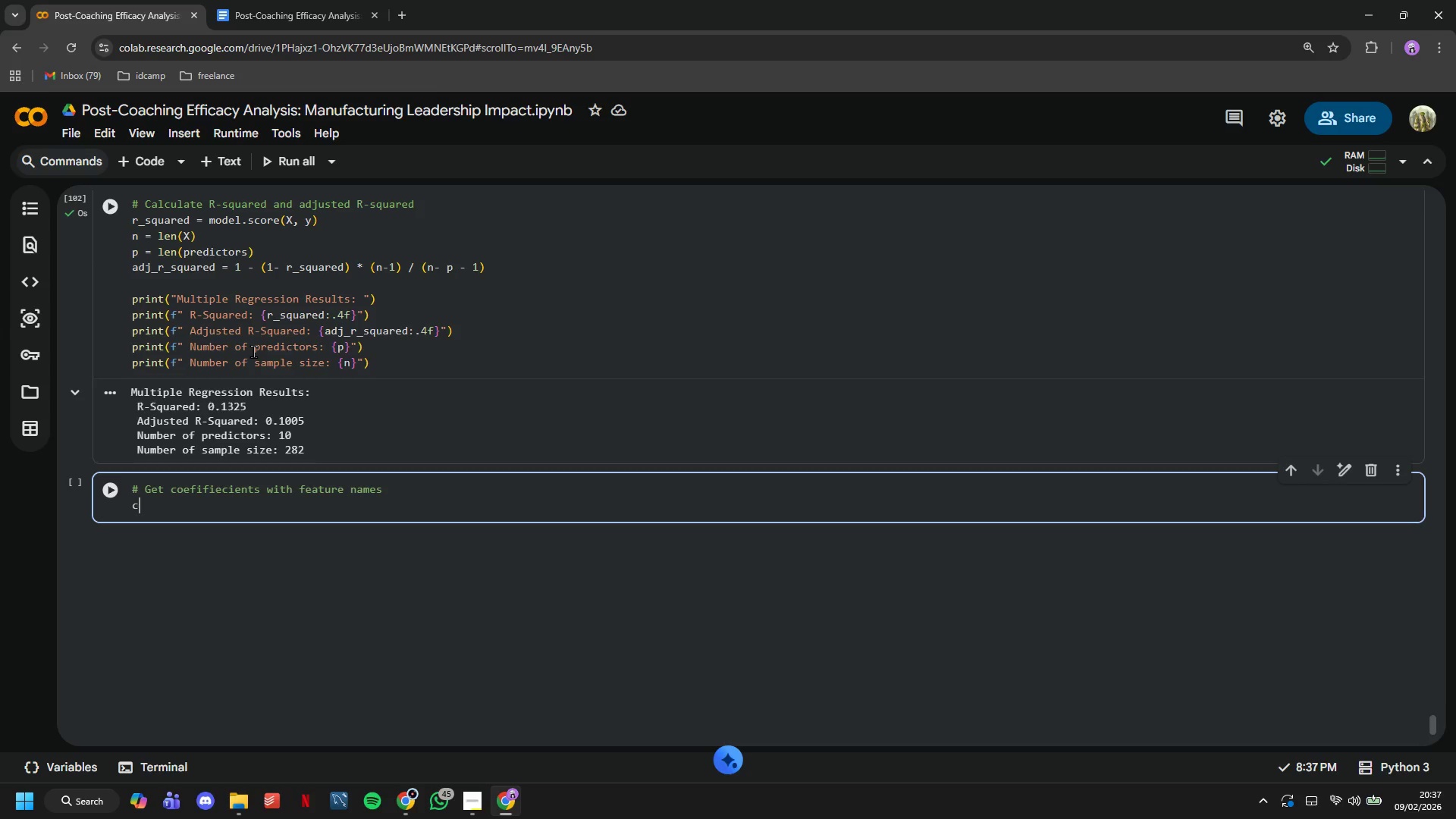 
type(coeff_df = pd.DataFrame({)
 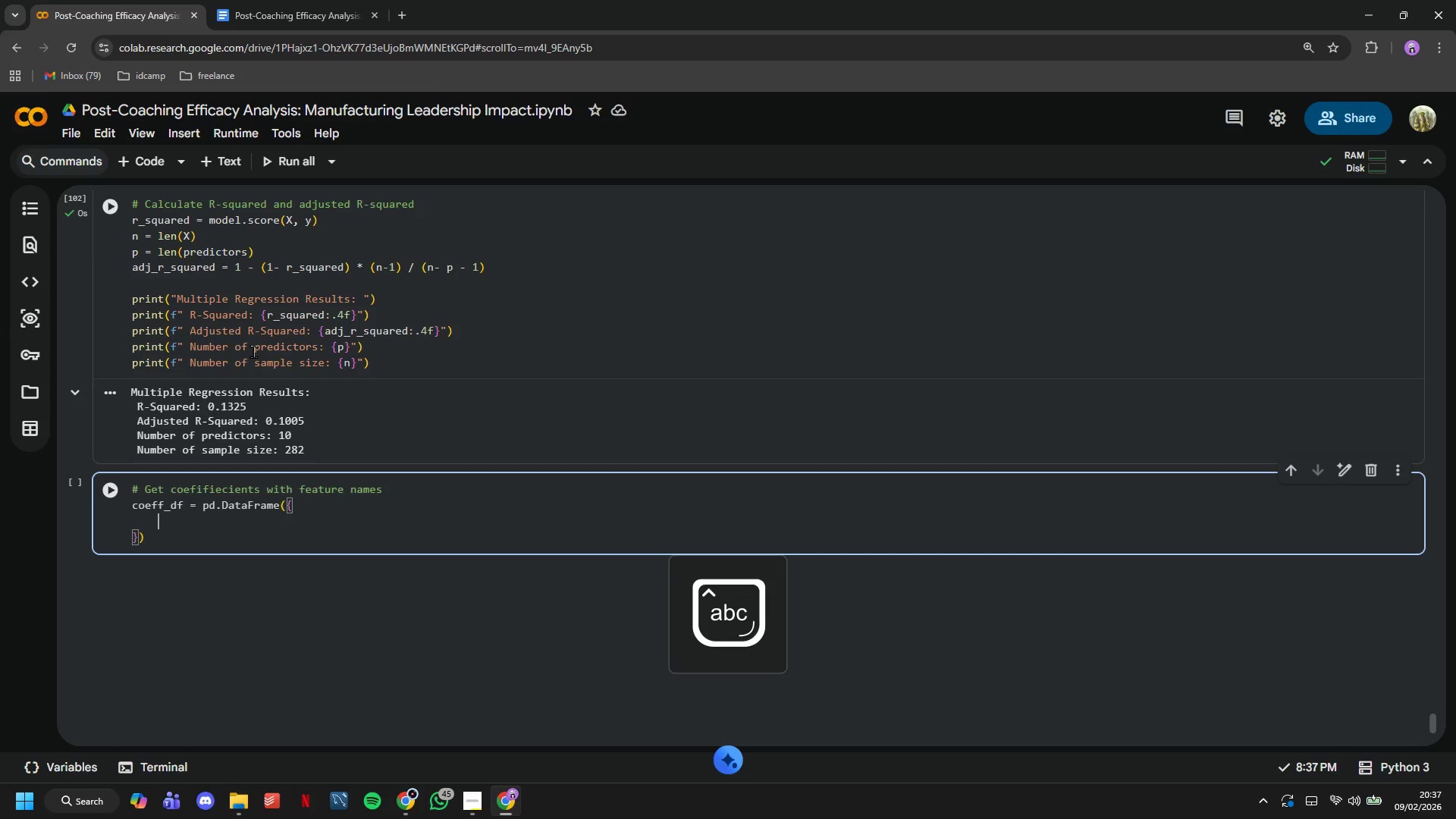 
 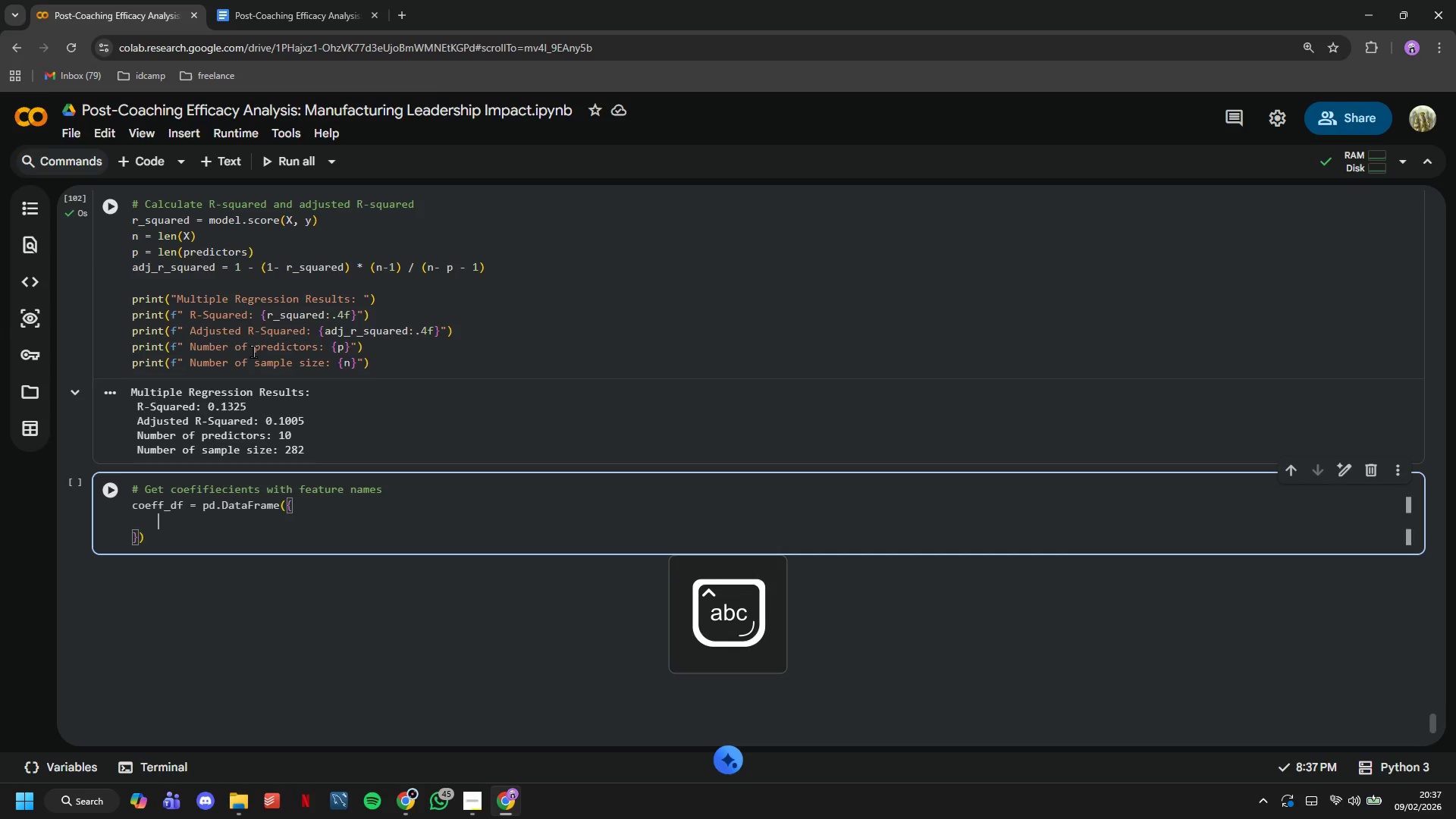 
key(Enter)
 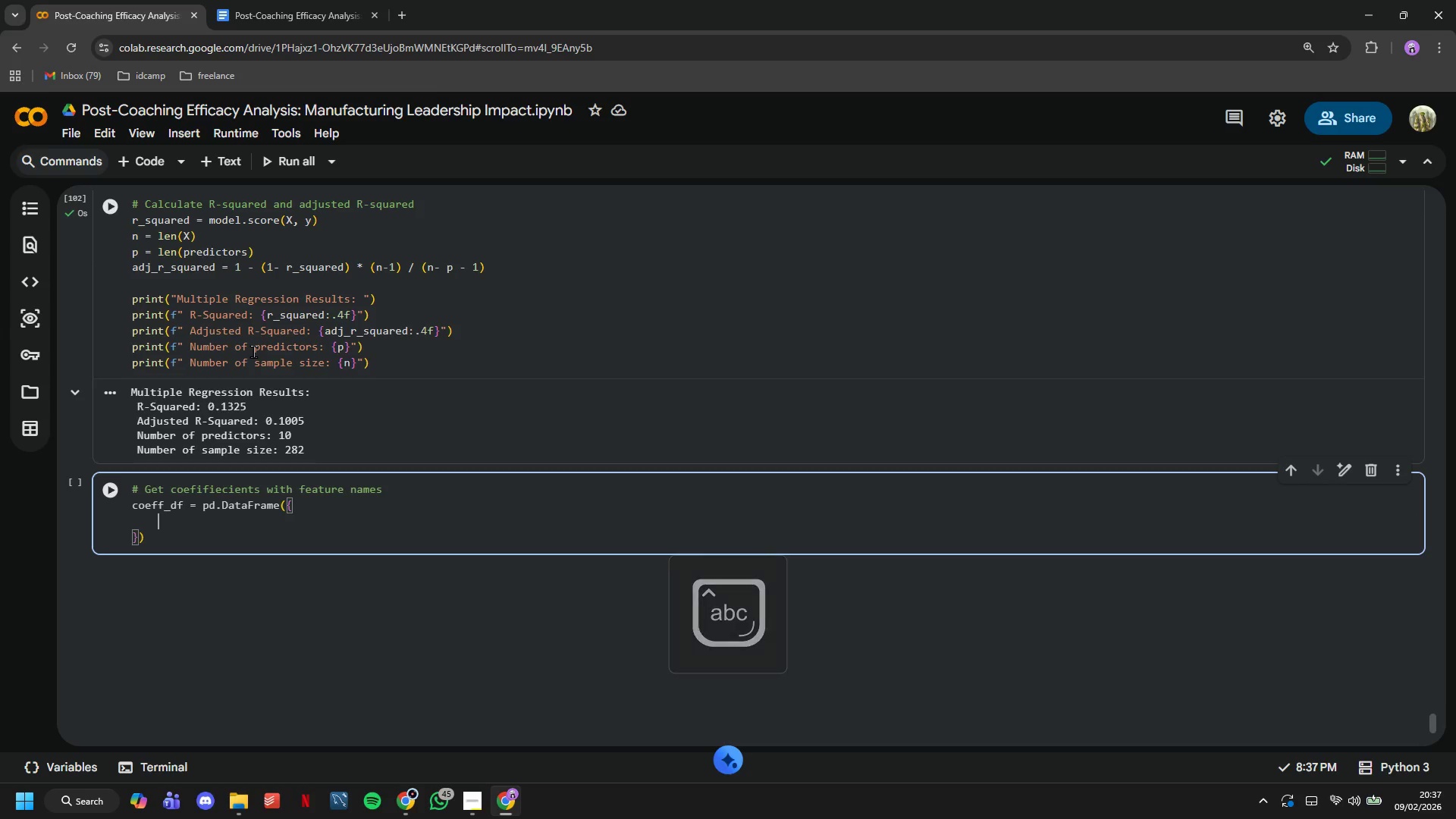 
type('Feature)
 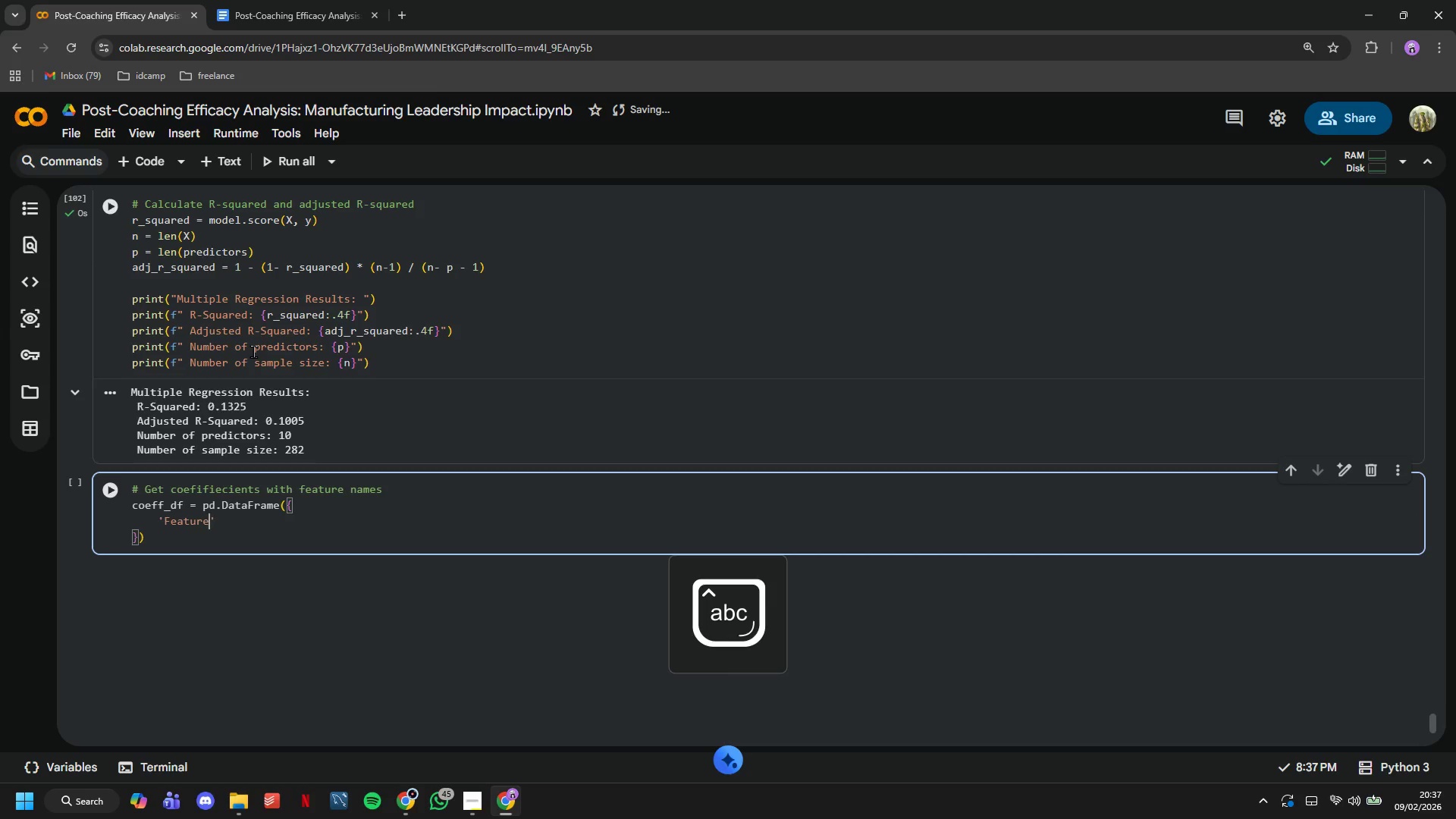 
key(ArrowRight)
 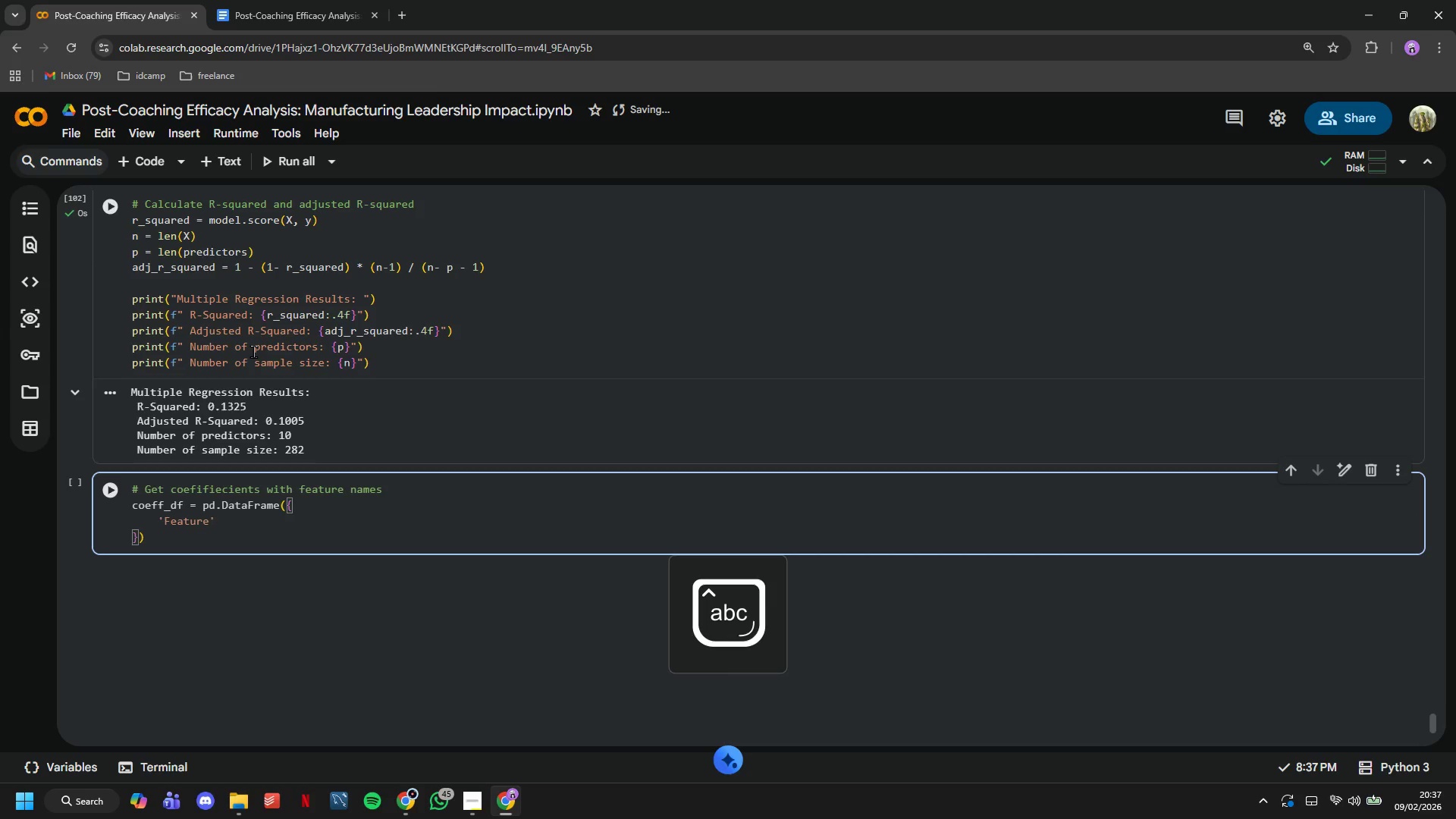 
type(: predictors,)
 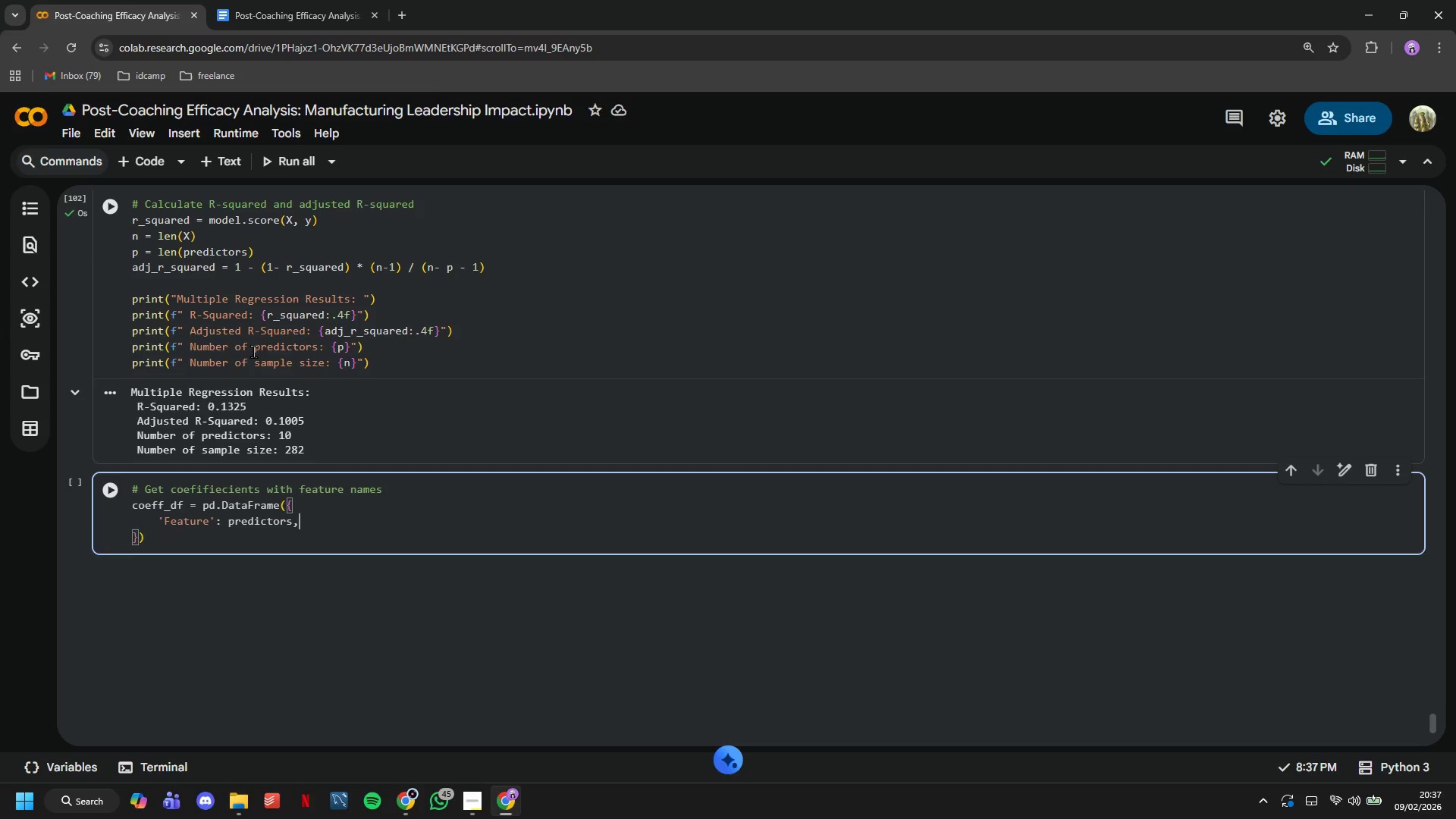 
key(Enter)
 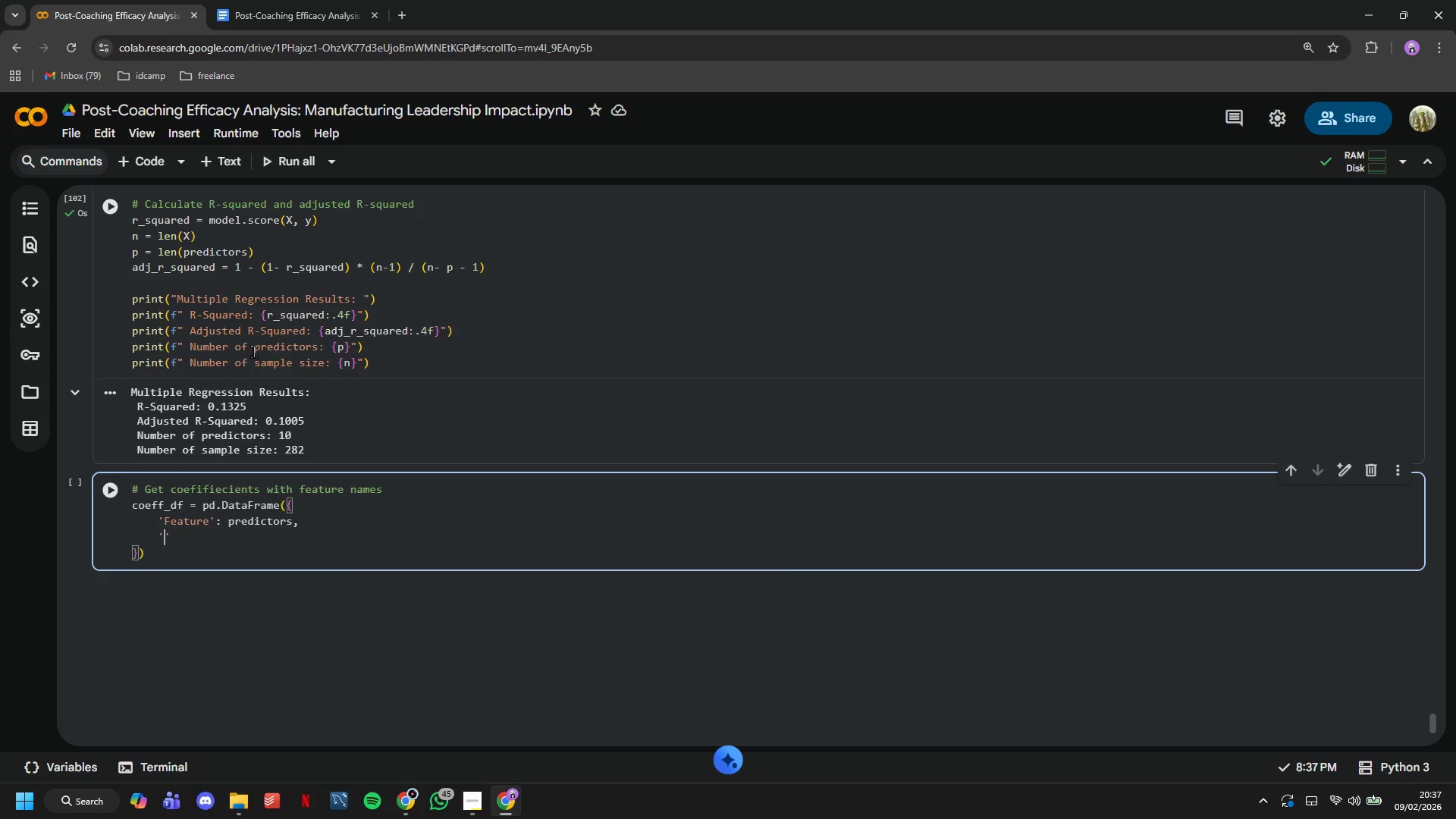 
type('Coeffiecient)
 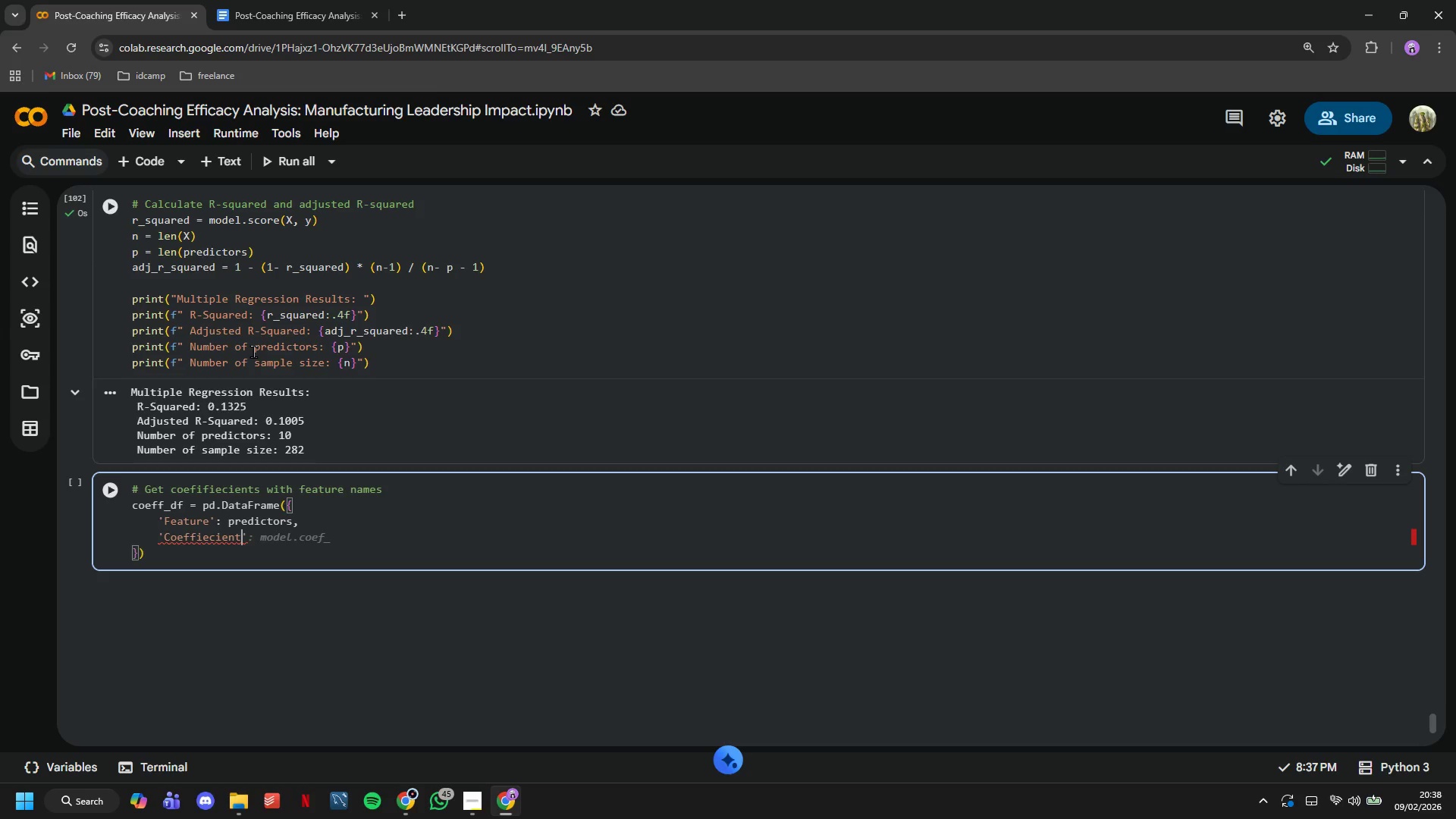 
wait(32.23)
 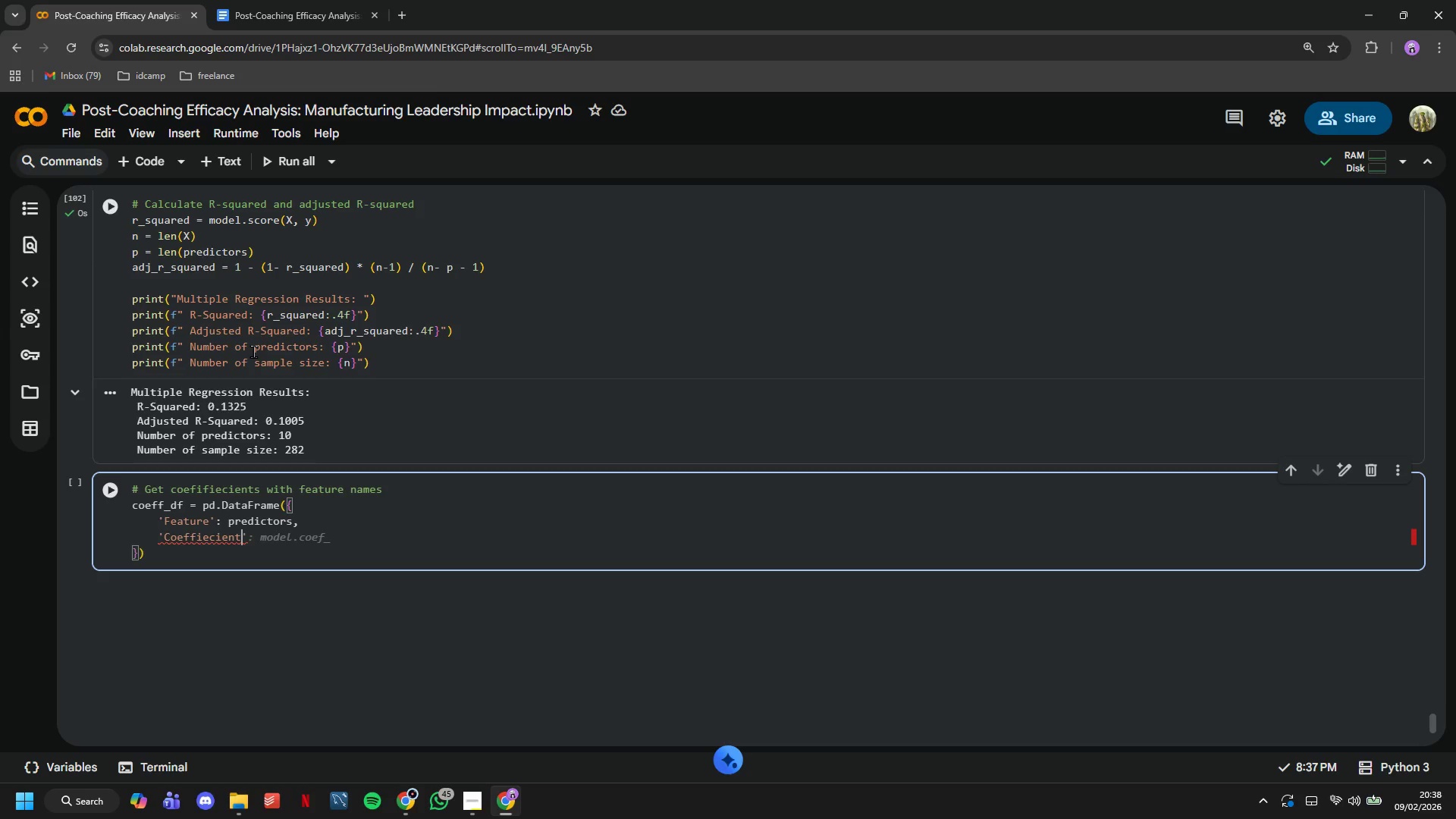 
key(ArrowRight)
 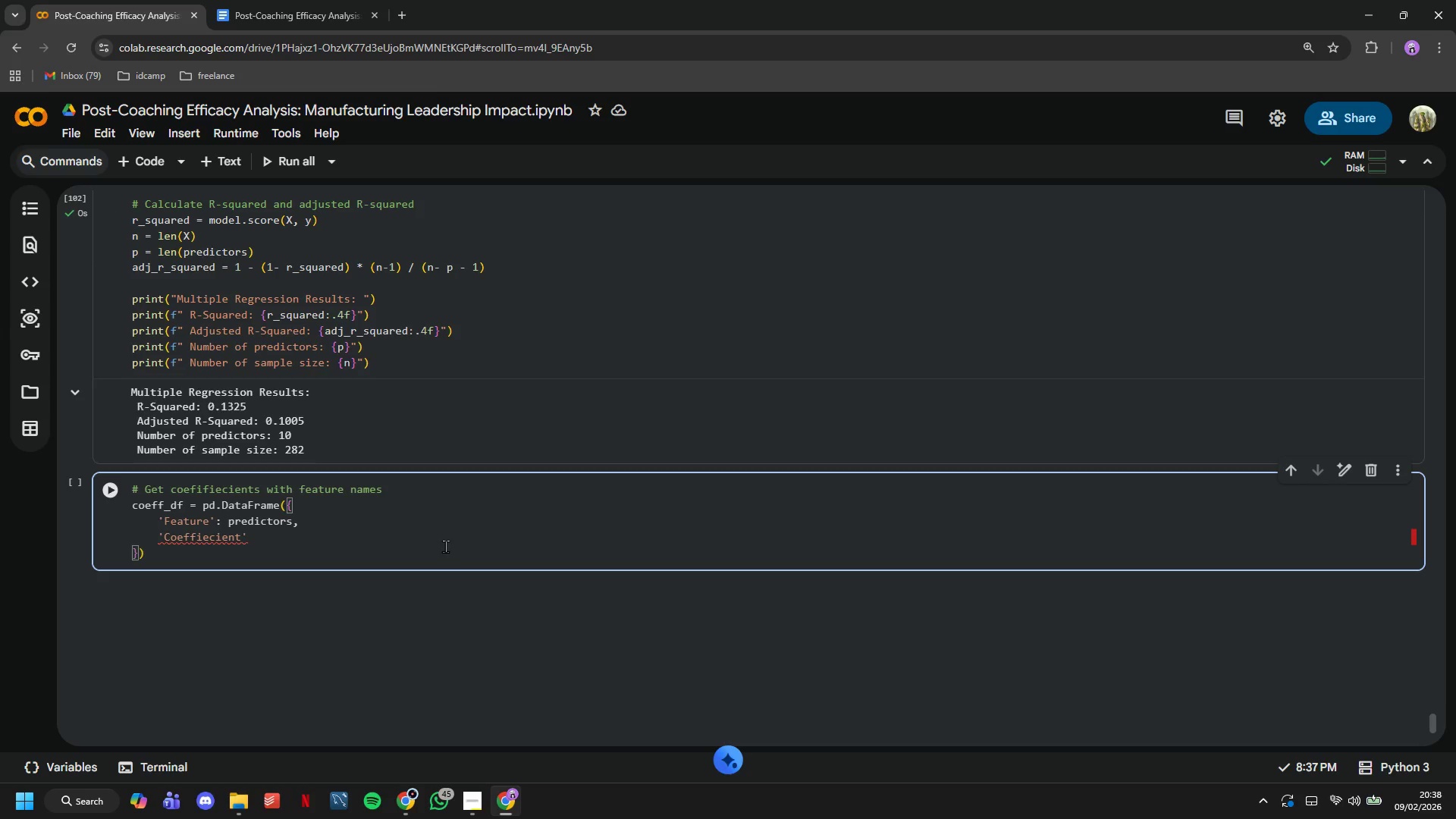 
key(Shift+Semicolon)
 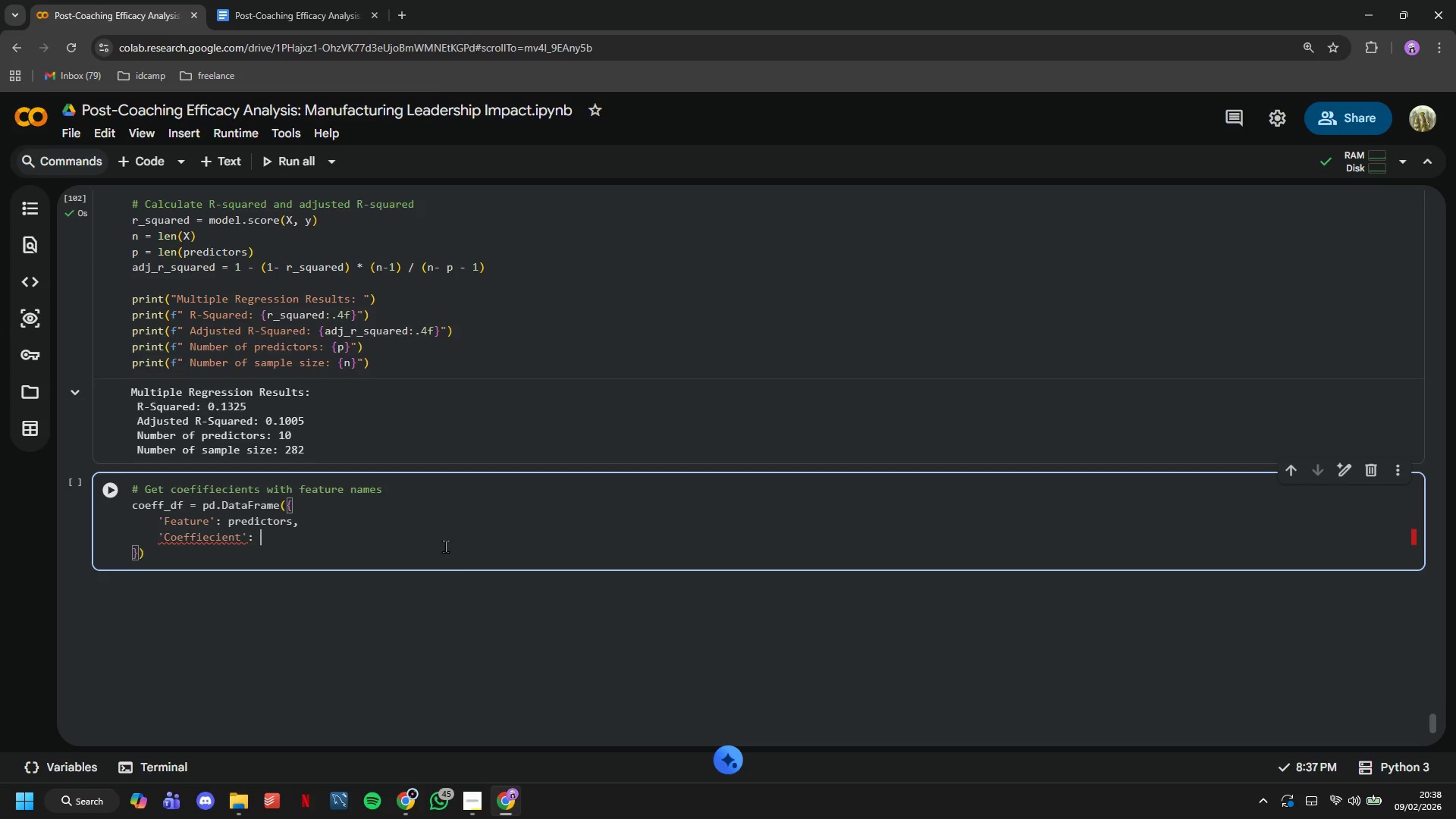 
key(Space)
 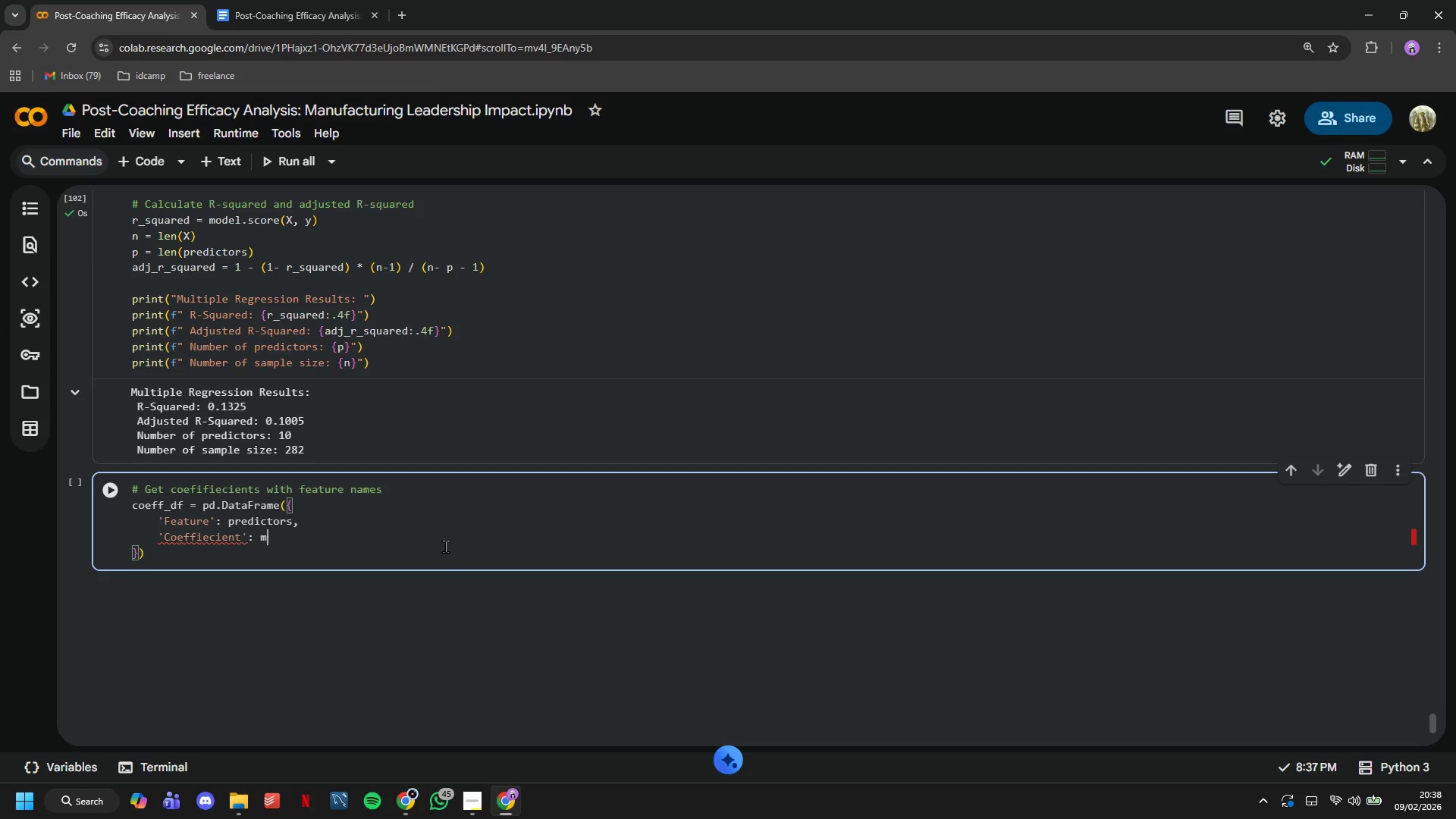 
key(M)
 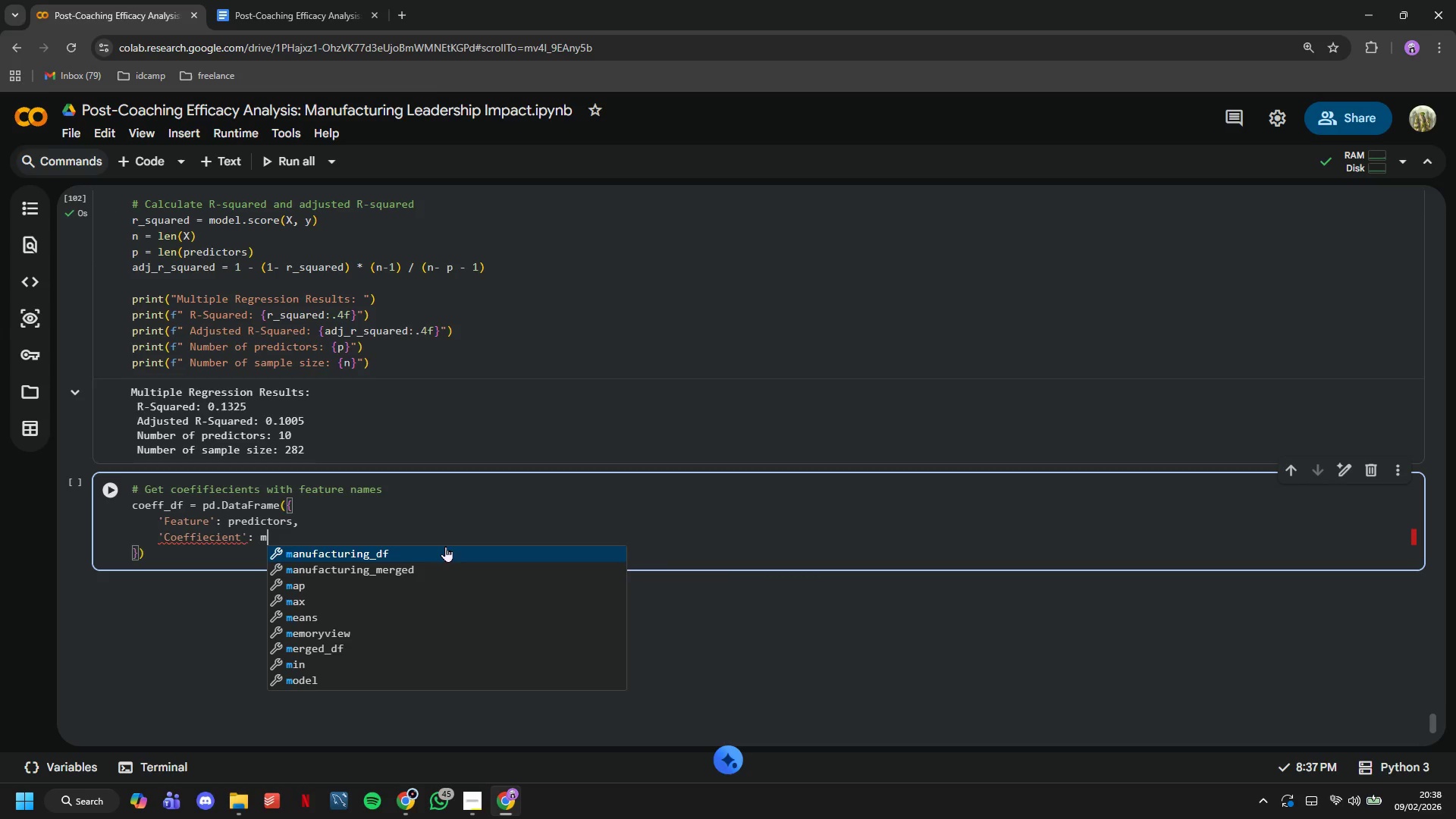 
key(Backspace)
 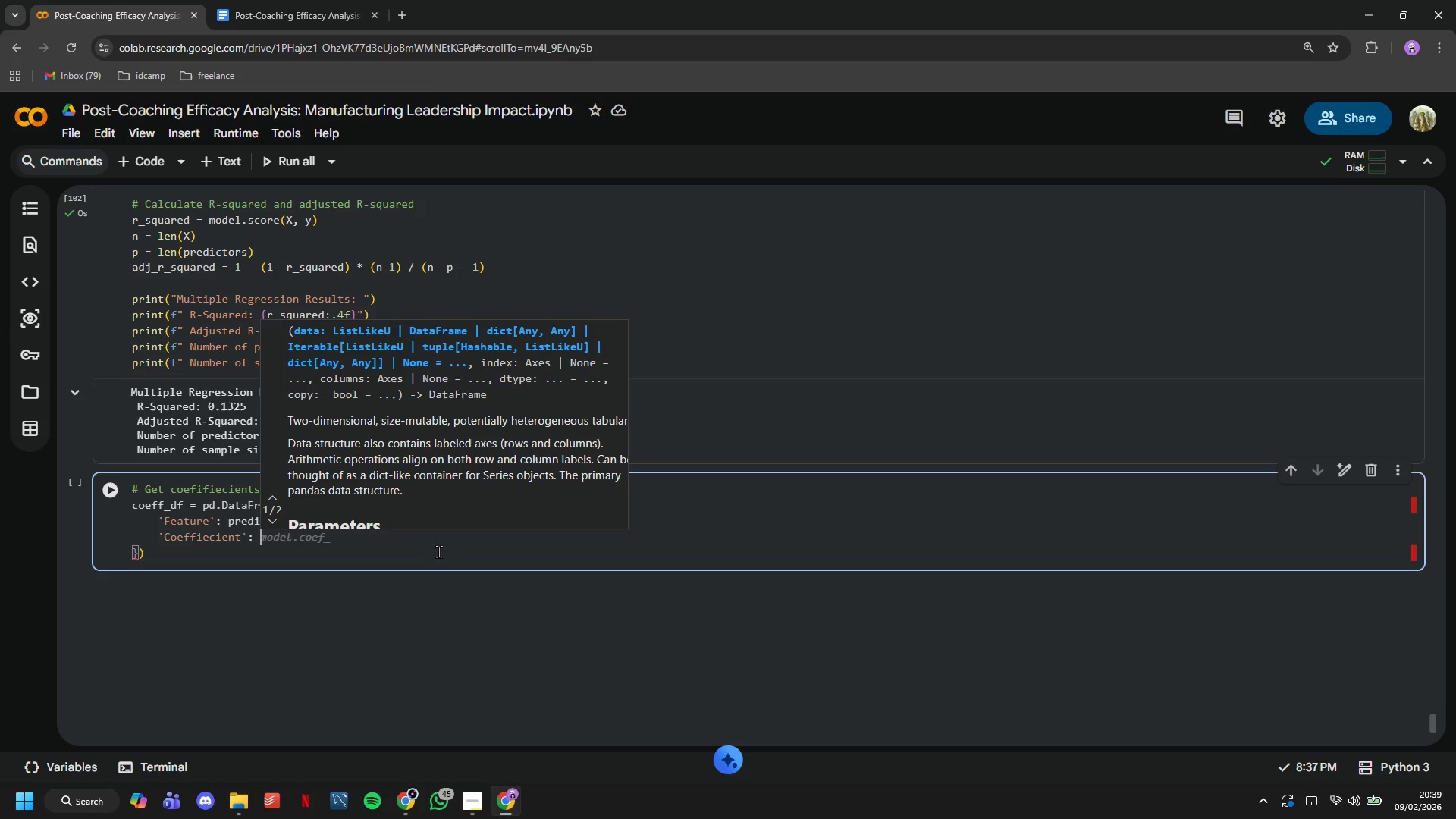 
wait(33.98)
 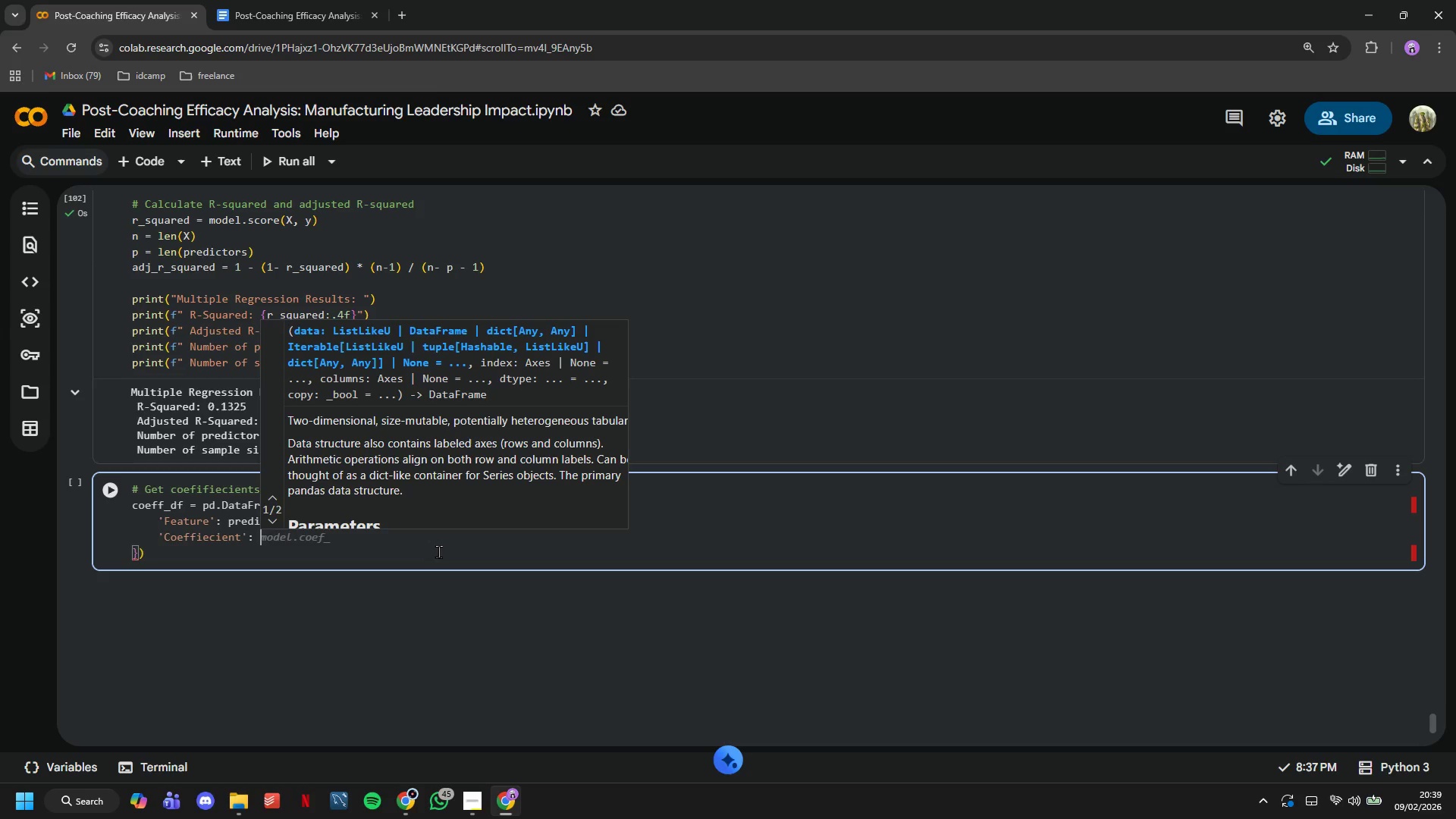 
type(model.coef-)
key(Backspace)
type(_)
 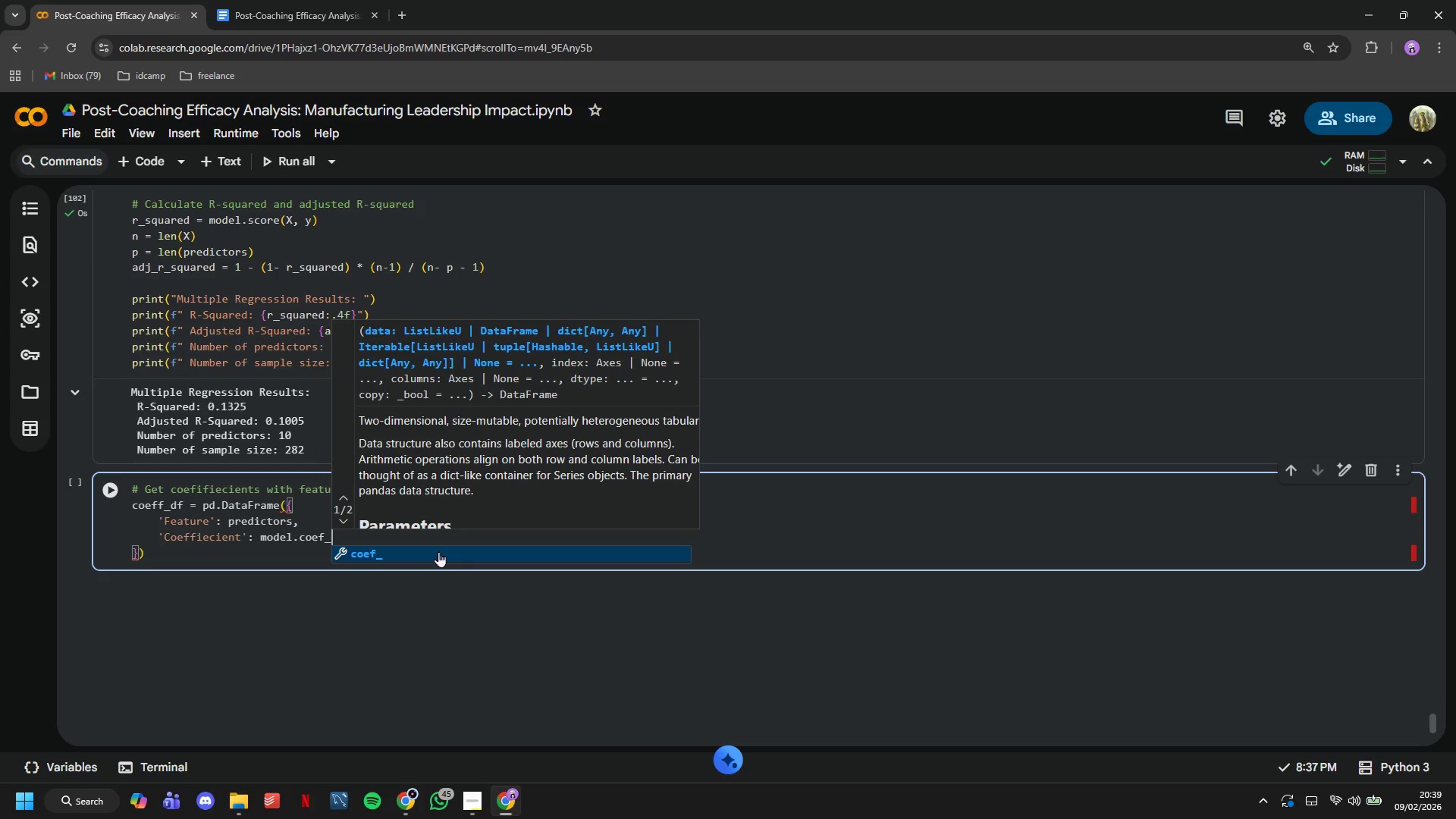 
wait(8.28)
 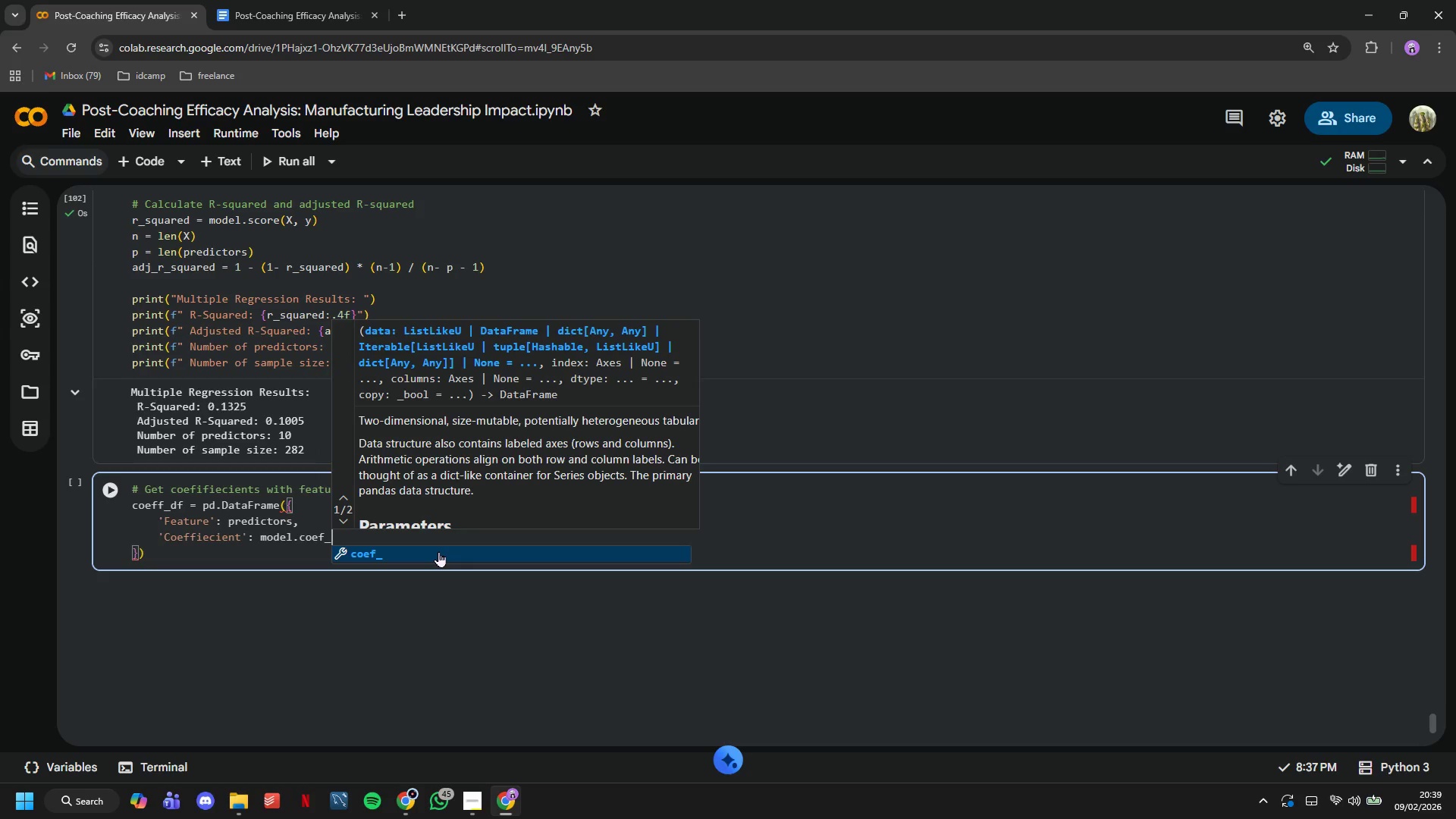 
left_click([247, 551])
 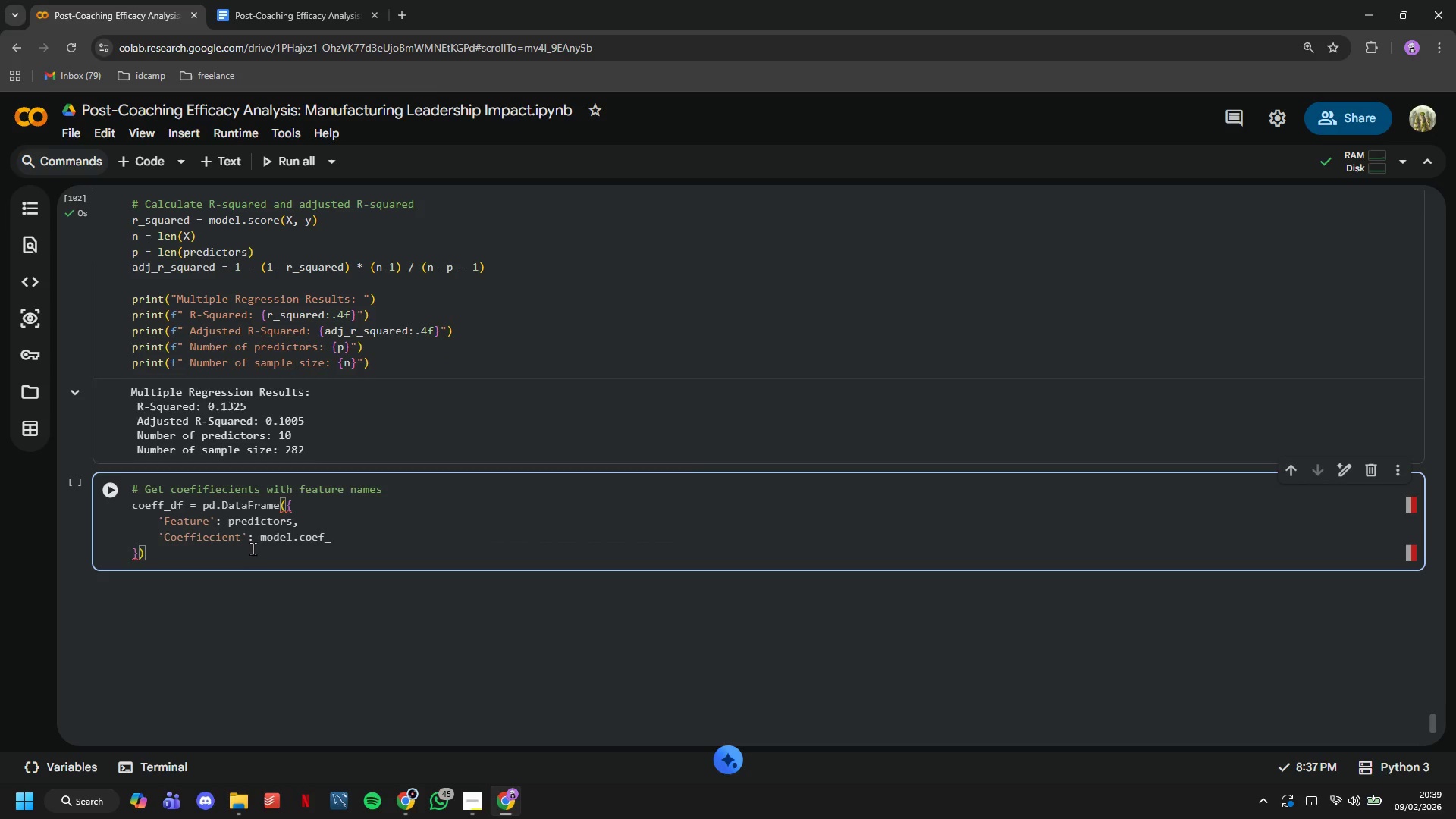 
key(Enter)
 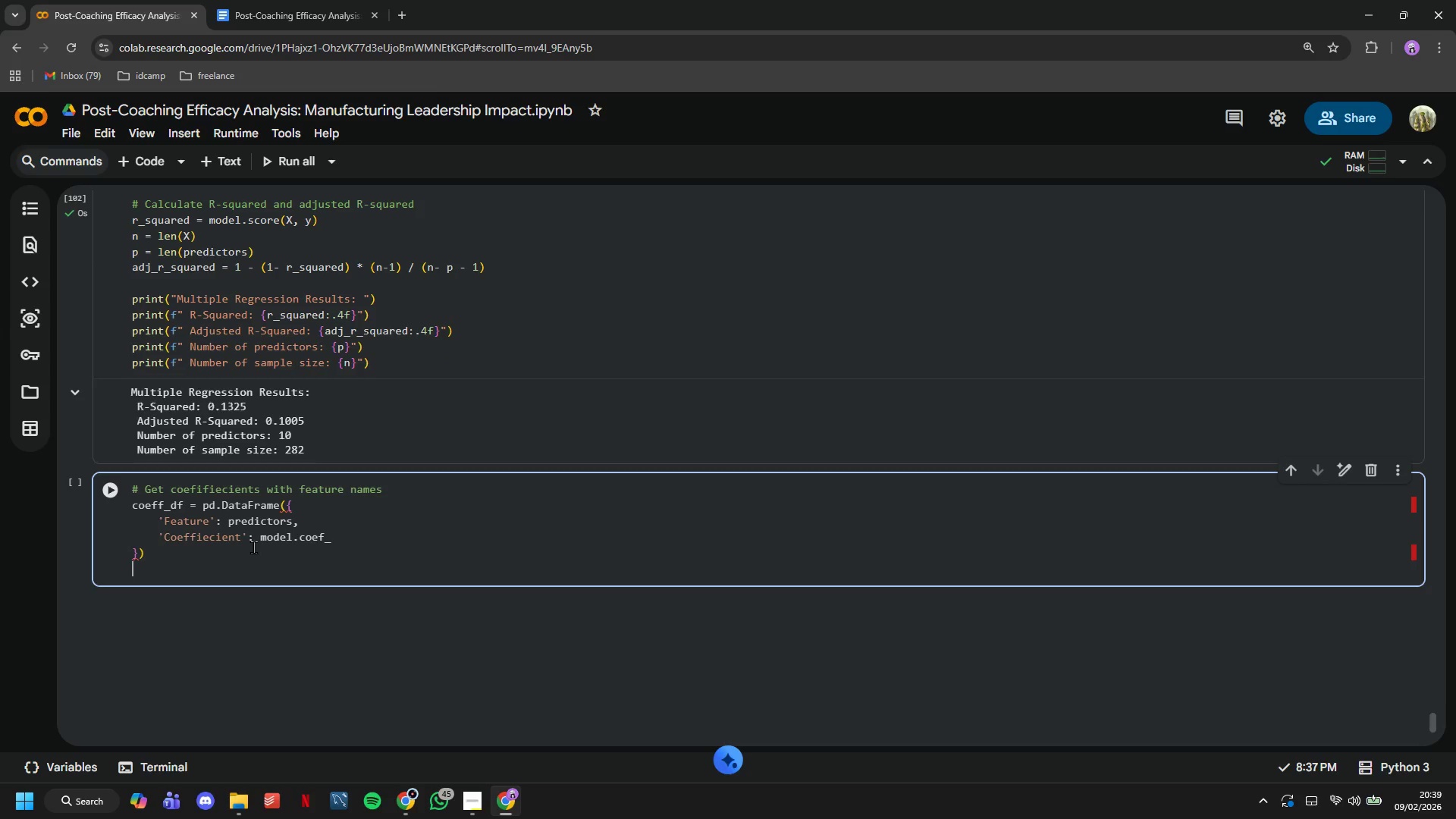 
key(Enter)
 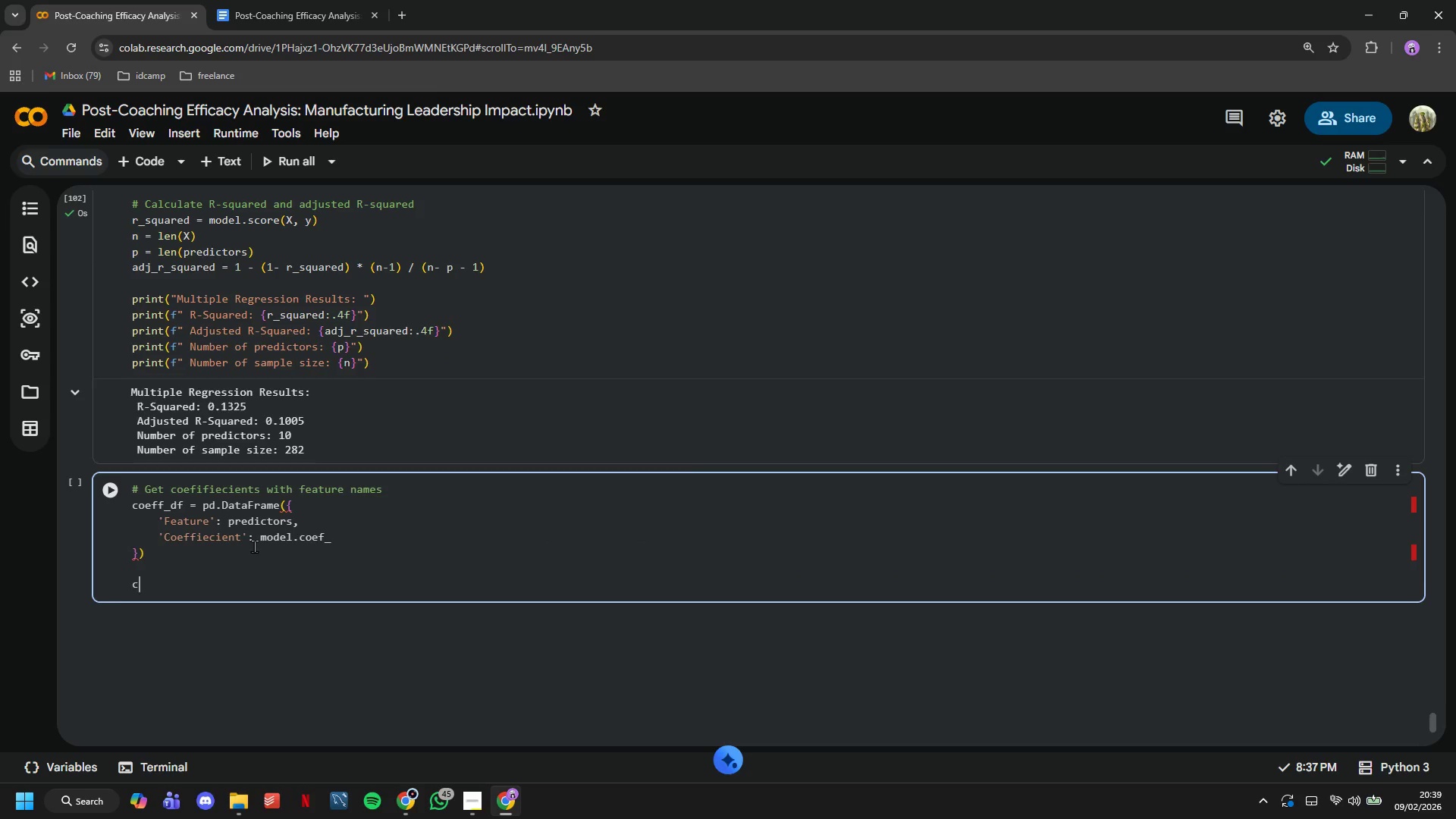 
type(cp)
key(Backspace)
type(oeff)
key(Backspace)
type(_d)
key(Backspace)
key(Backspace)
type(f_df['Abs_Coeffiecient)
 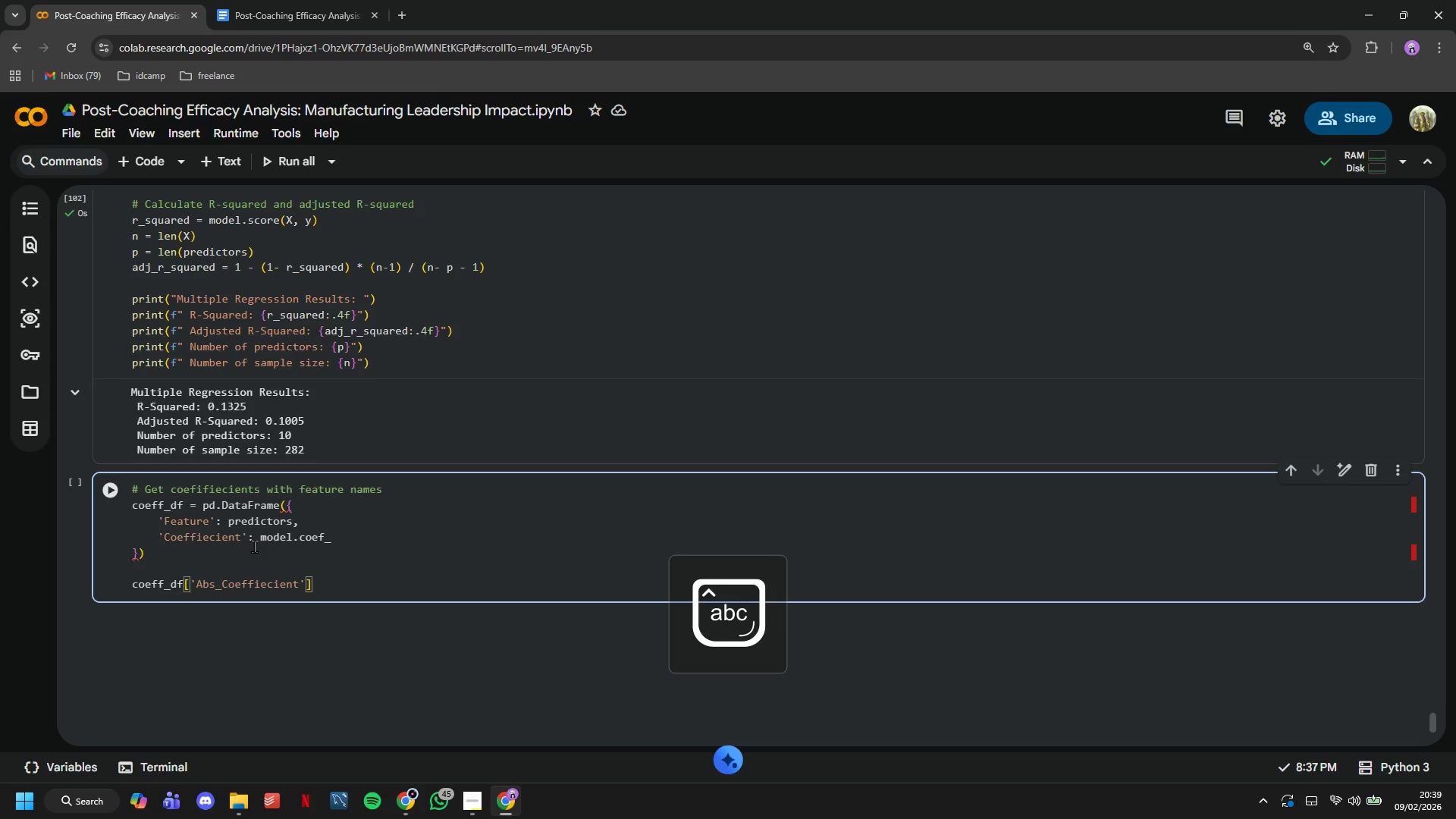 
key(ArrowRight)
 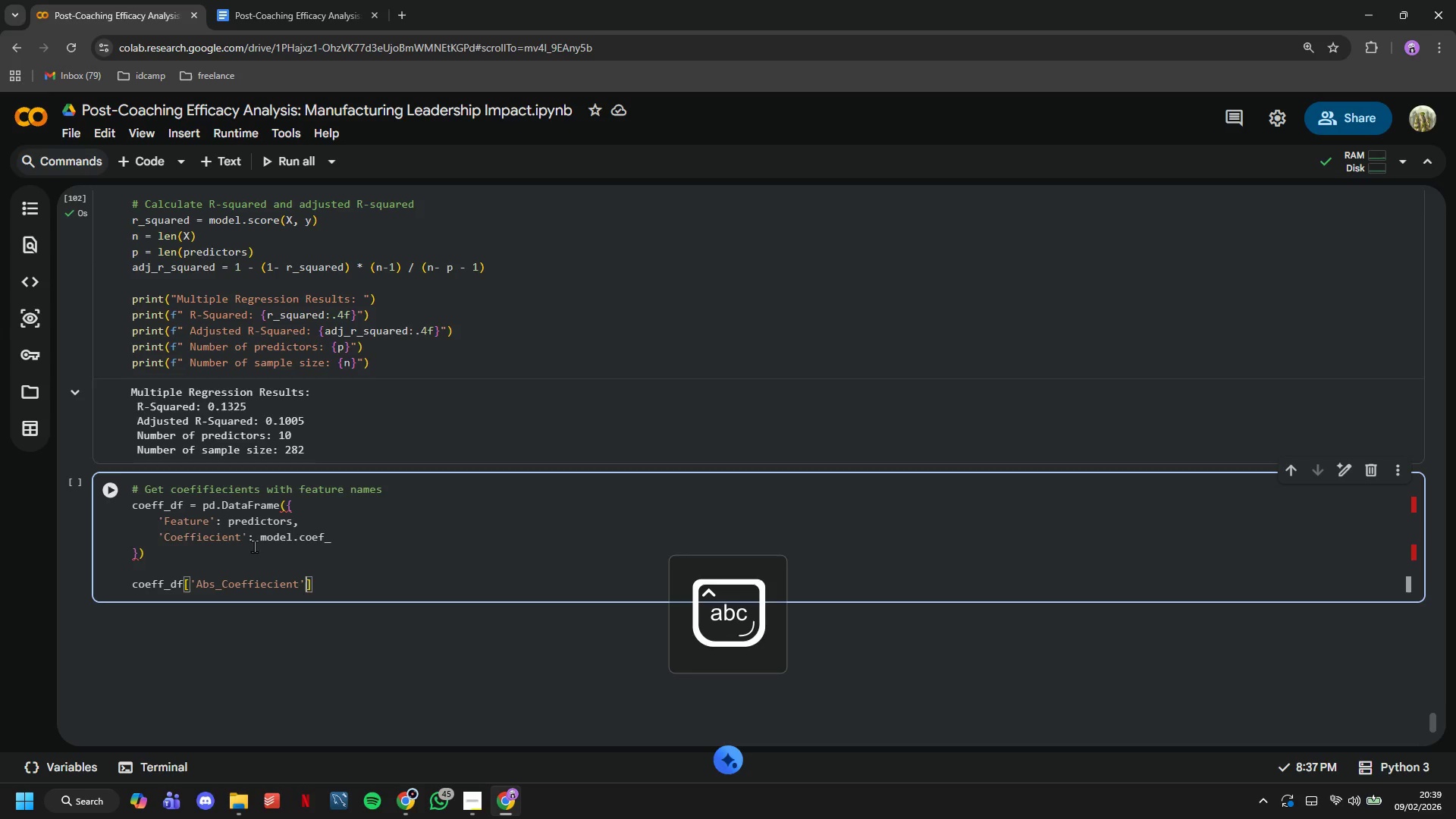 
key(ArrowRight)
 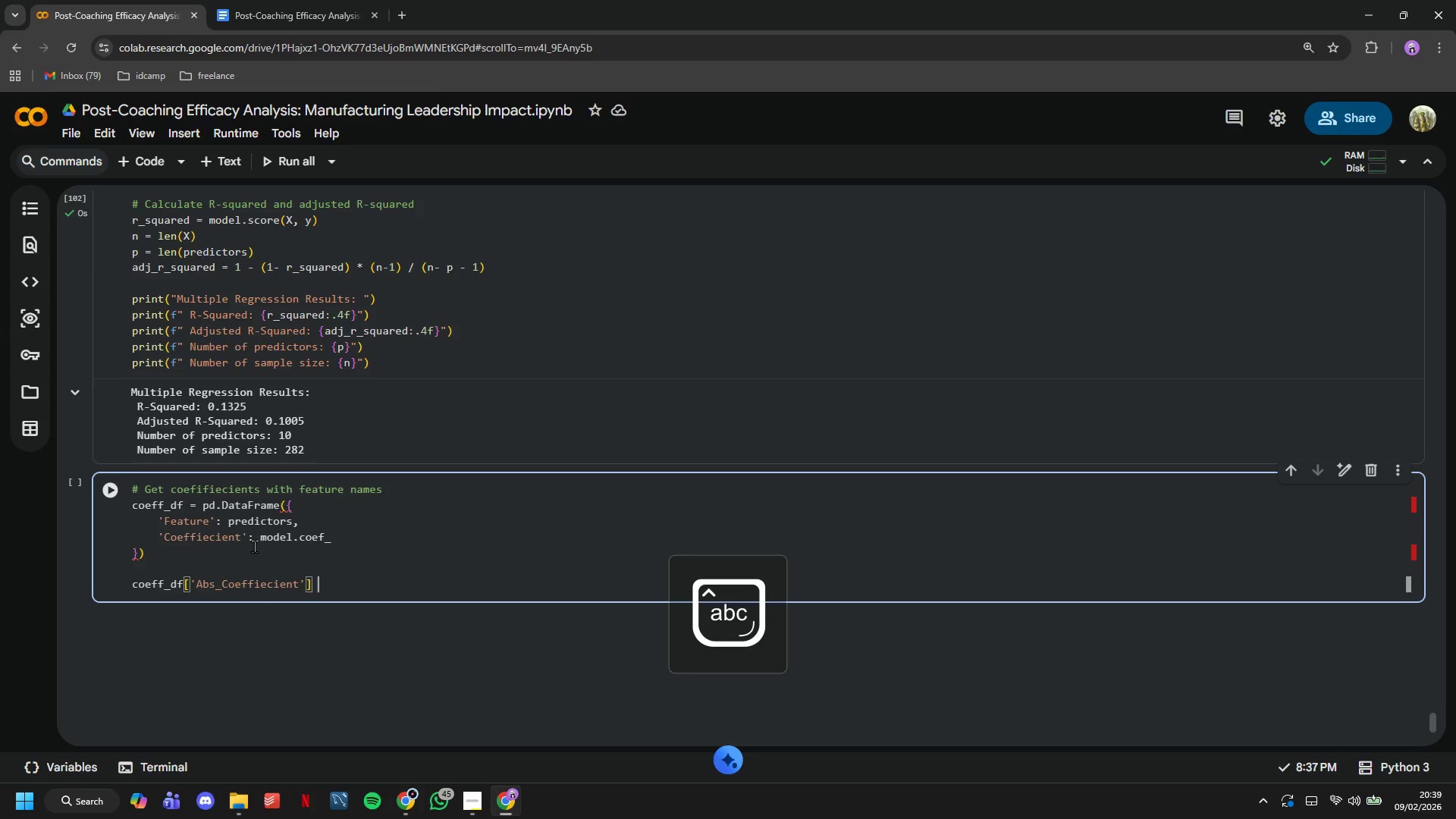 
key(Space)
 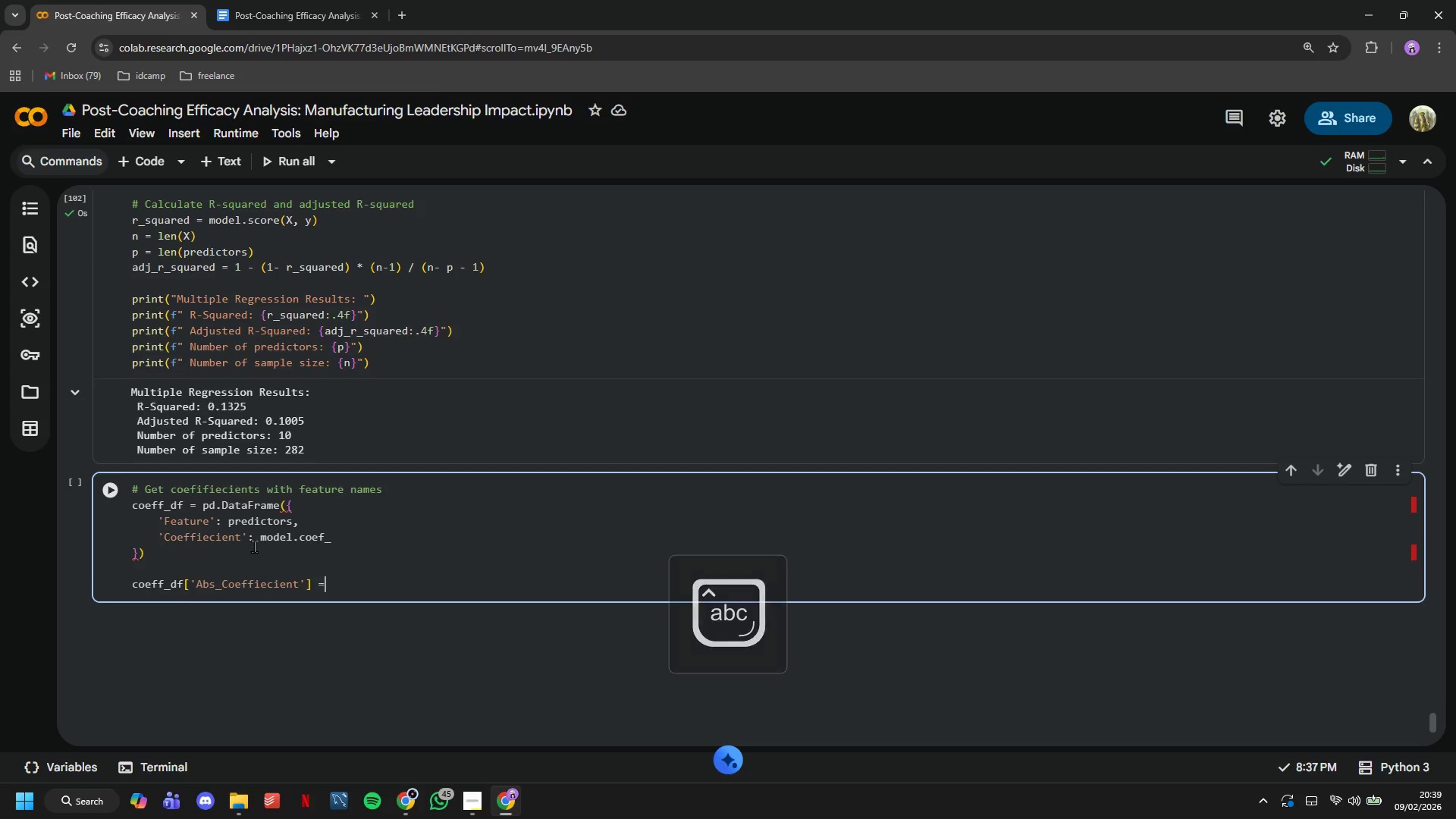 
key(Equal)
 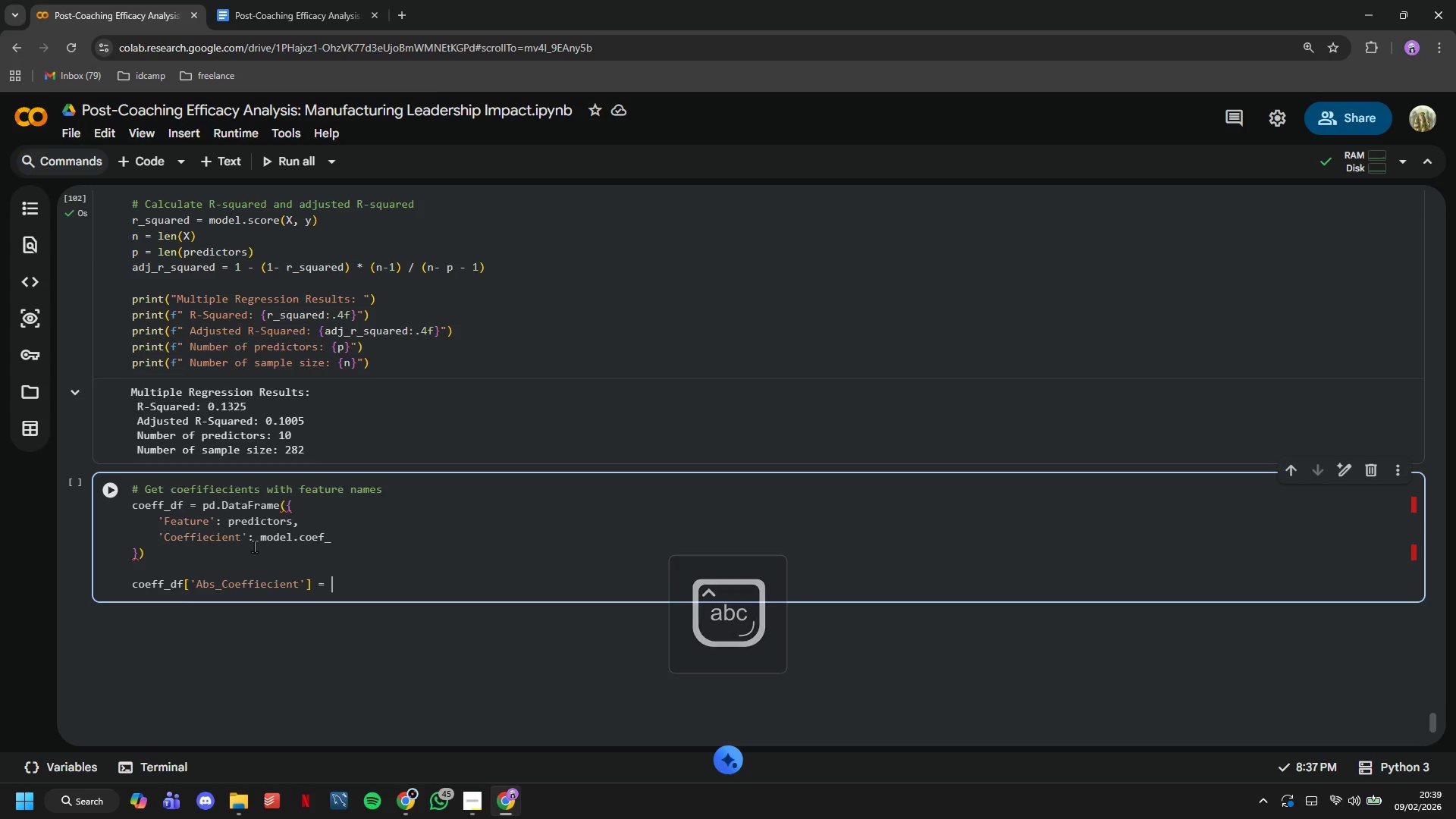 
key(Space)
 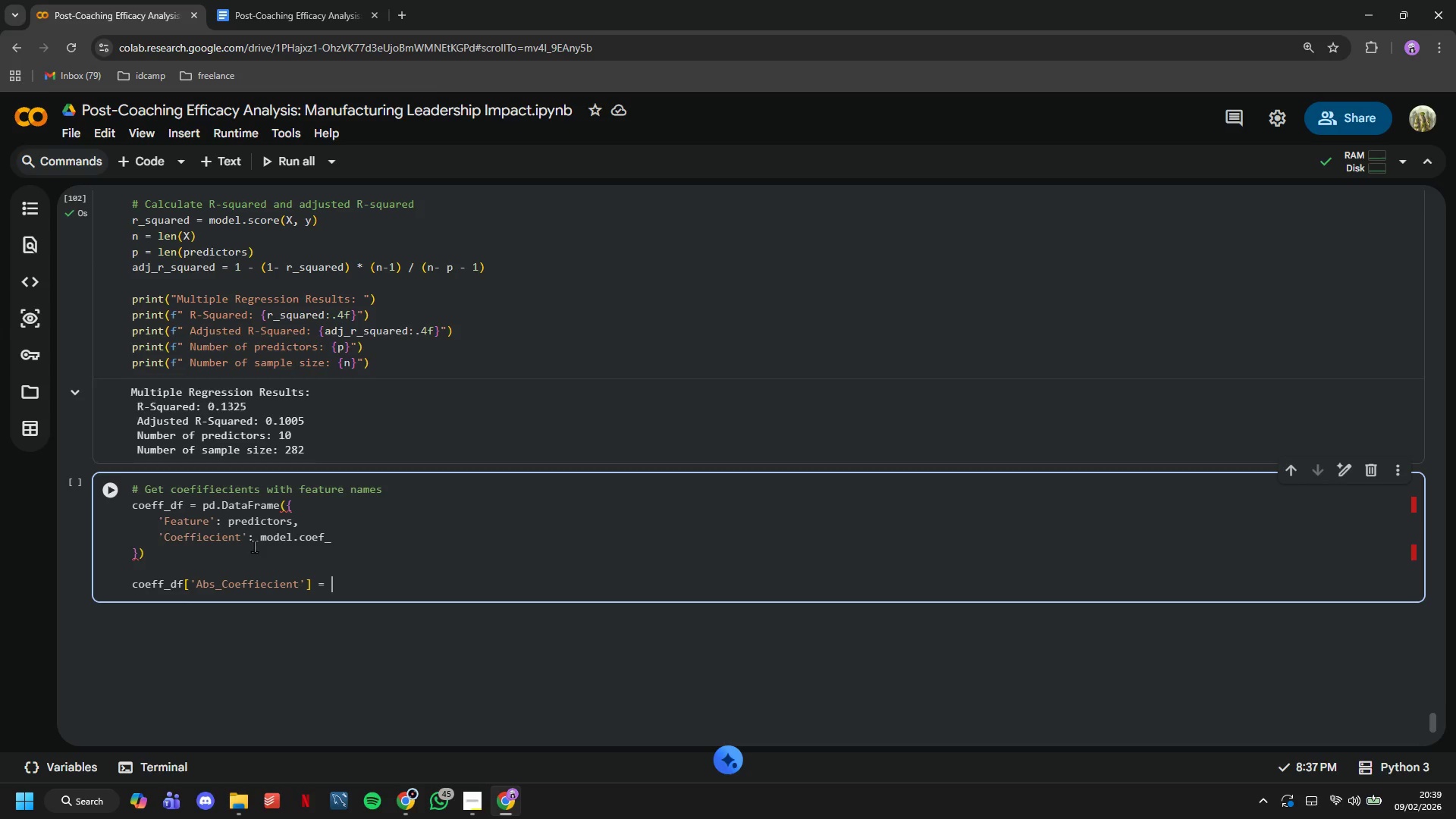 
scroll: coordinate [265, 540], scroll_direction: down, amount: 1.0
 